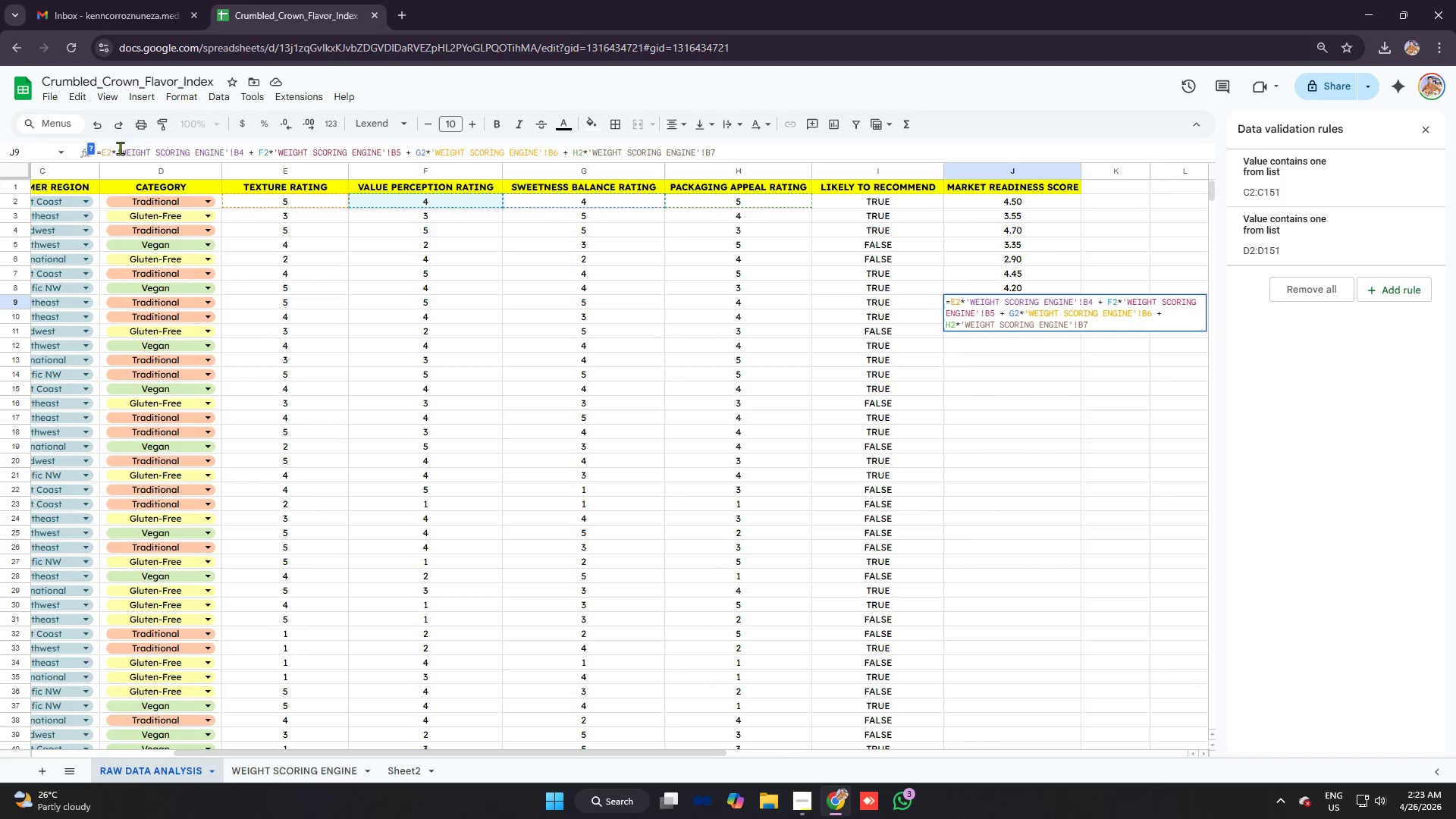 
left_click_drag(start_coordinate=[744, 153], to_coordinate=[0, 135])
 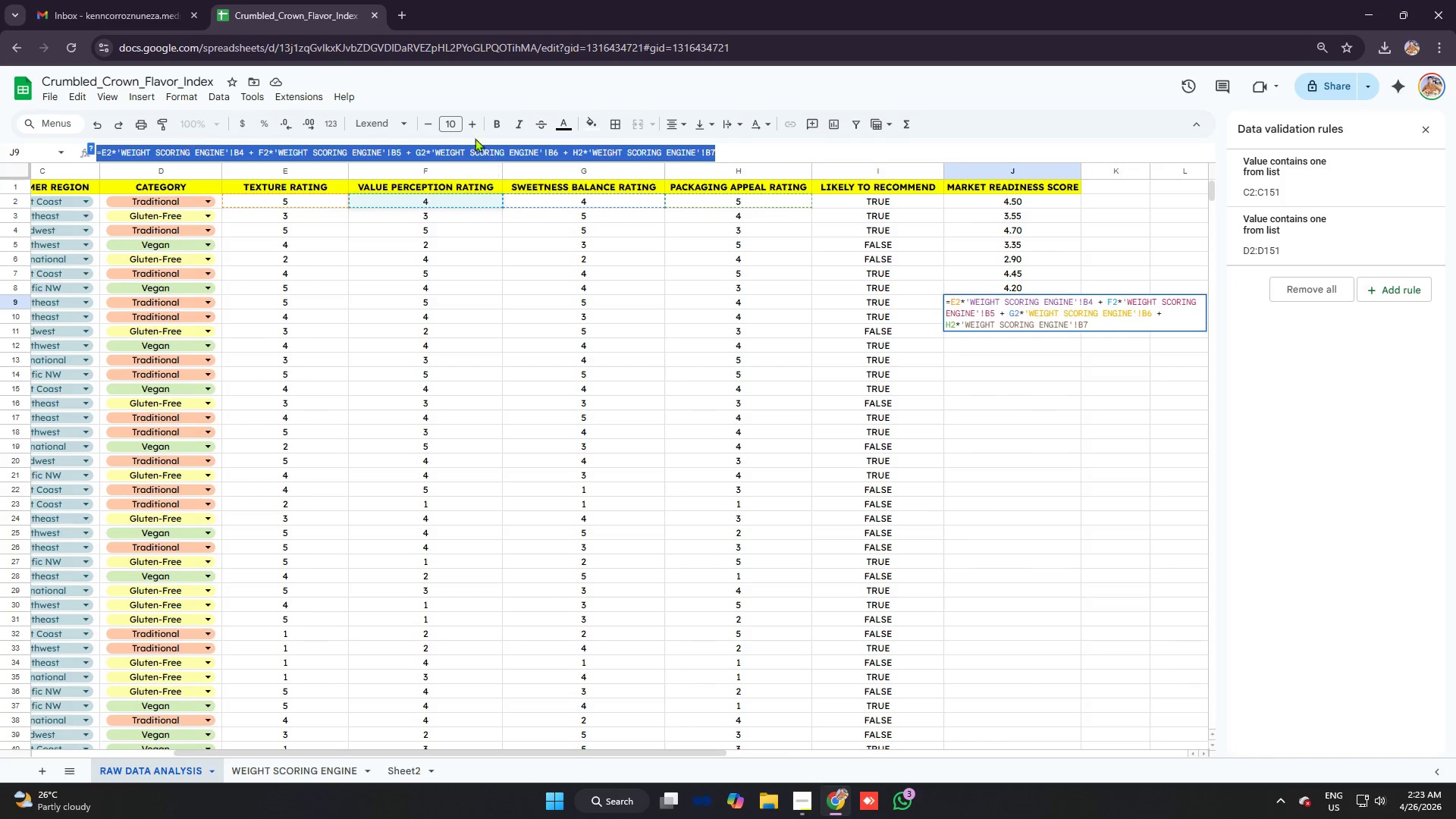 
key(Control+C)
 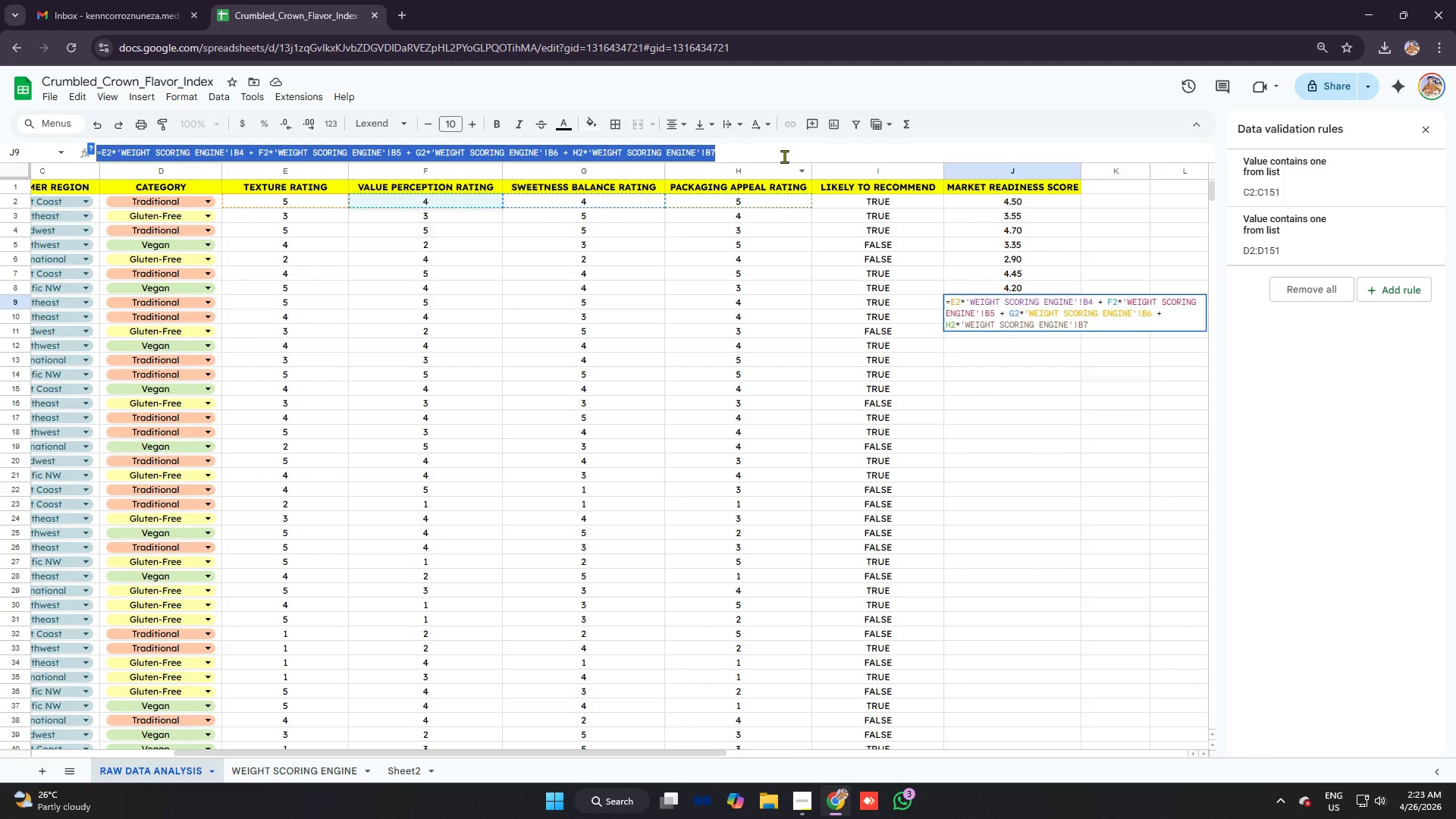 
left_click([784, 156])
 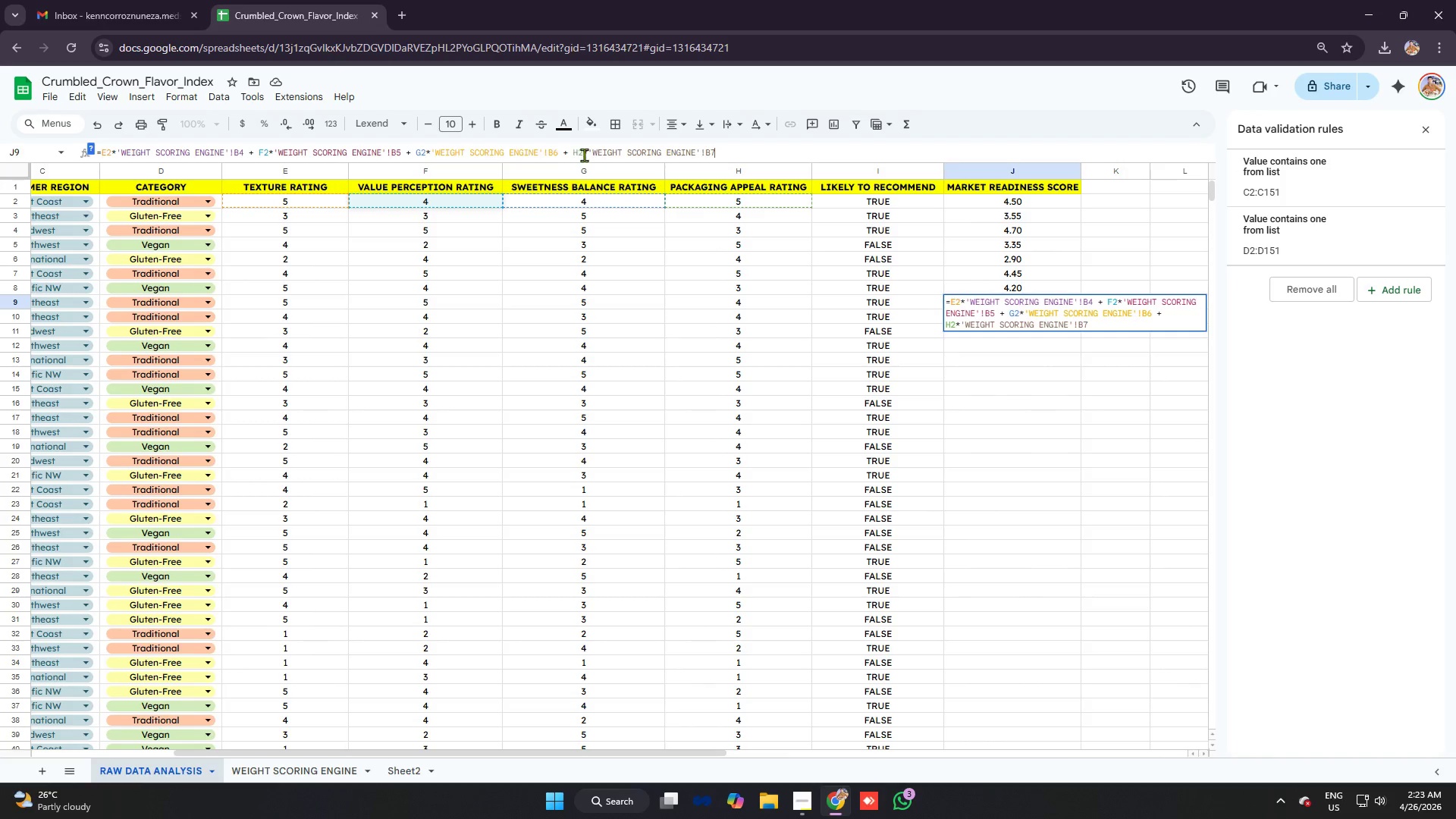 
left_click_drag(start_coordinate=[579, 151], to_coordinate=[576, 150])
 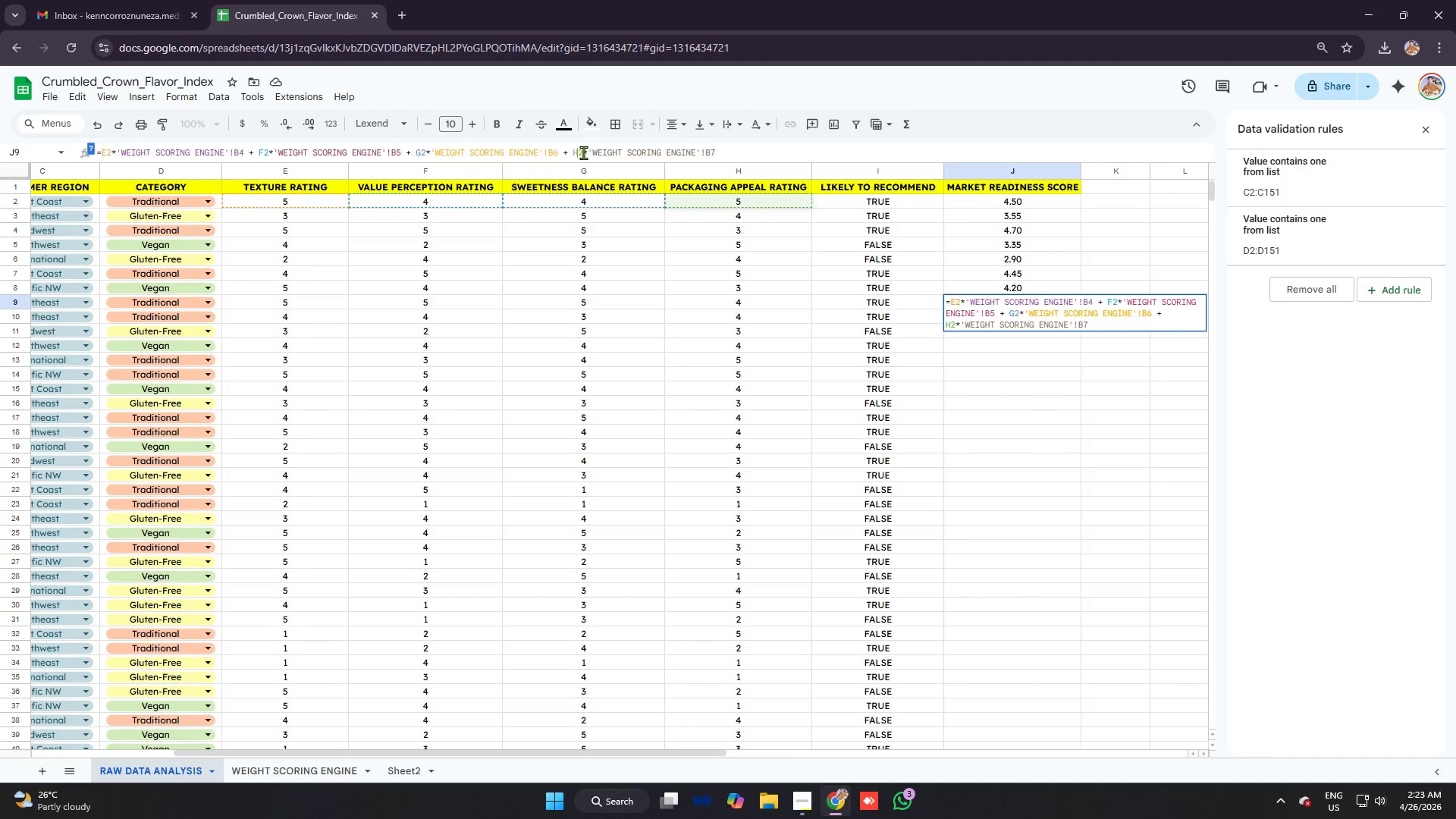 
left_click_drag(start_coordinate=[583, 152], to_coordinate=[579, 152])
 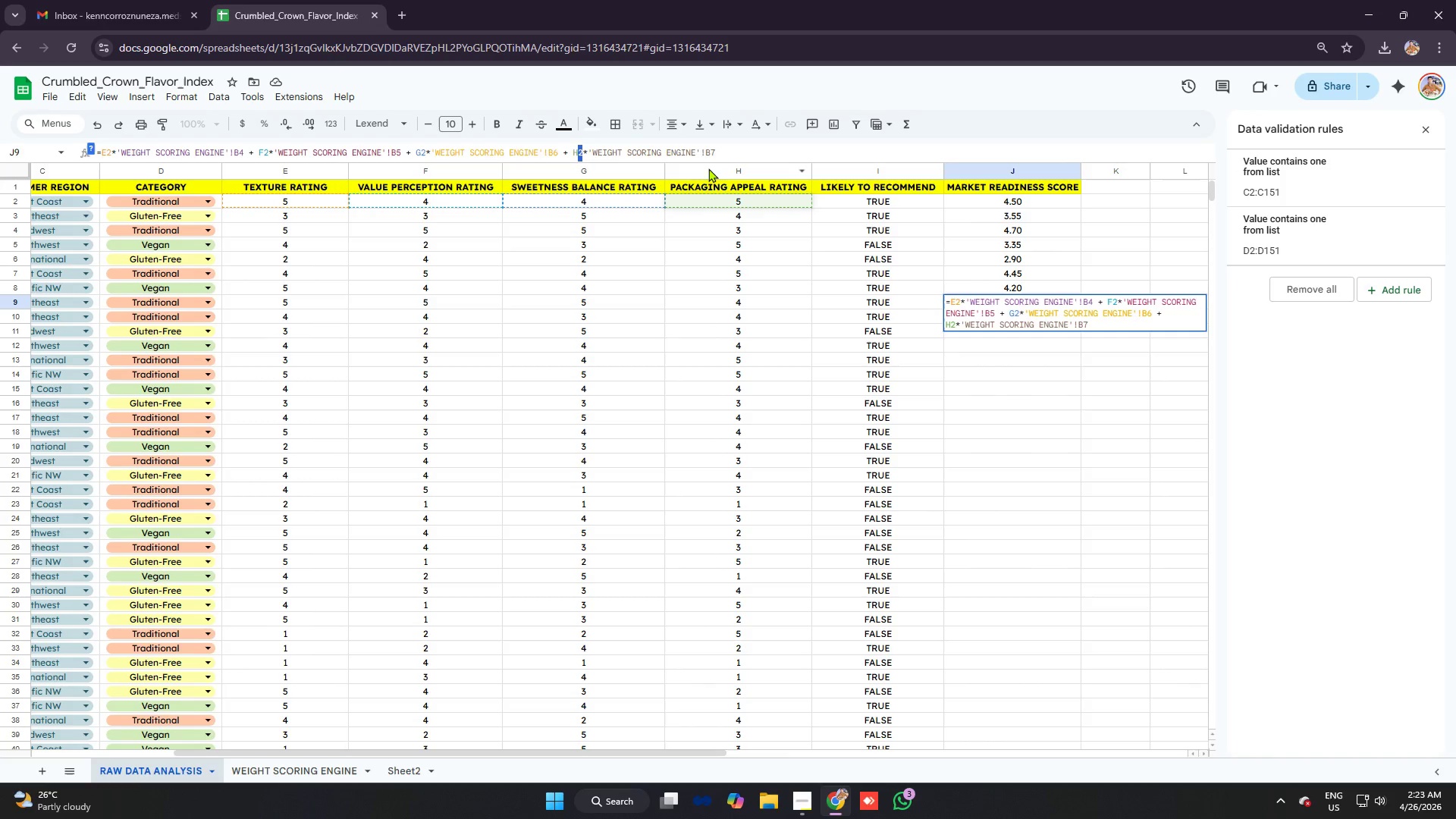 
type(9999)
 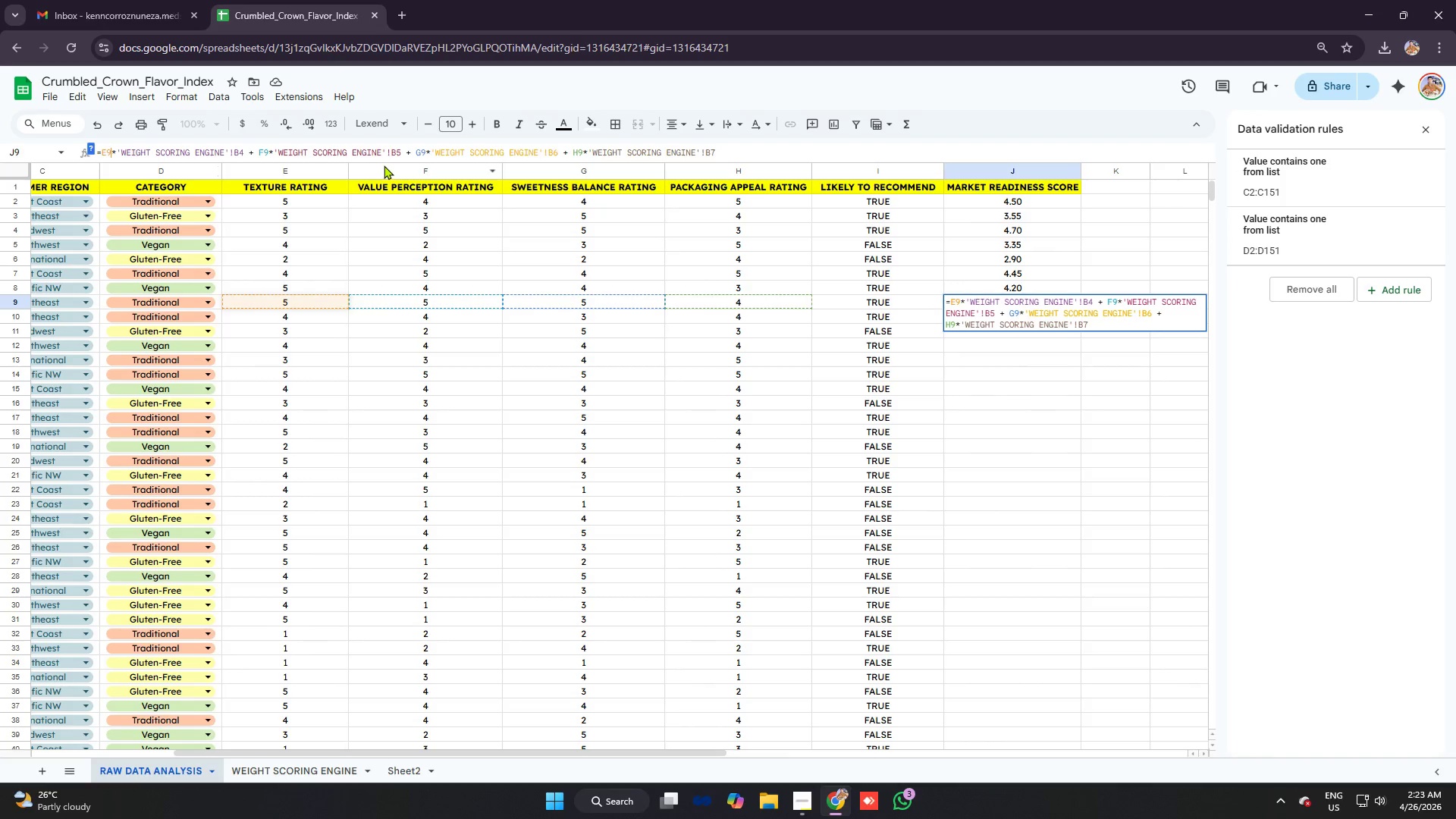 
left_click_drag(start_coordinate=[425, 149], to_coordinate=[419, 149])
 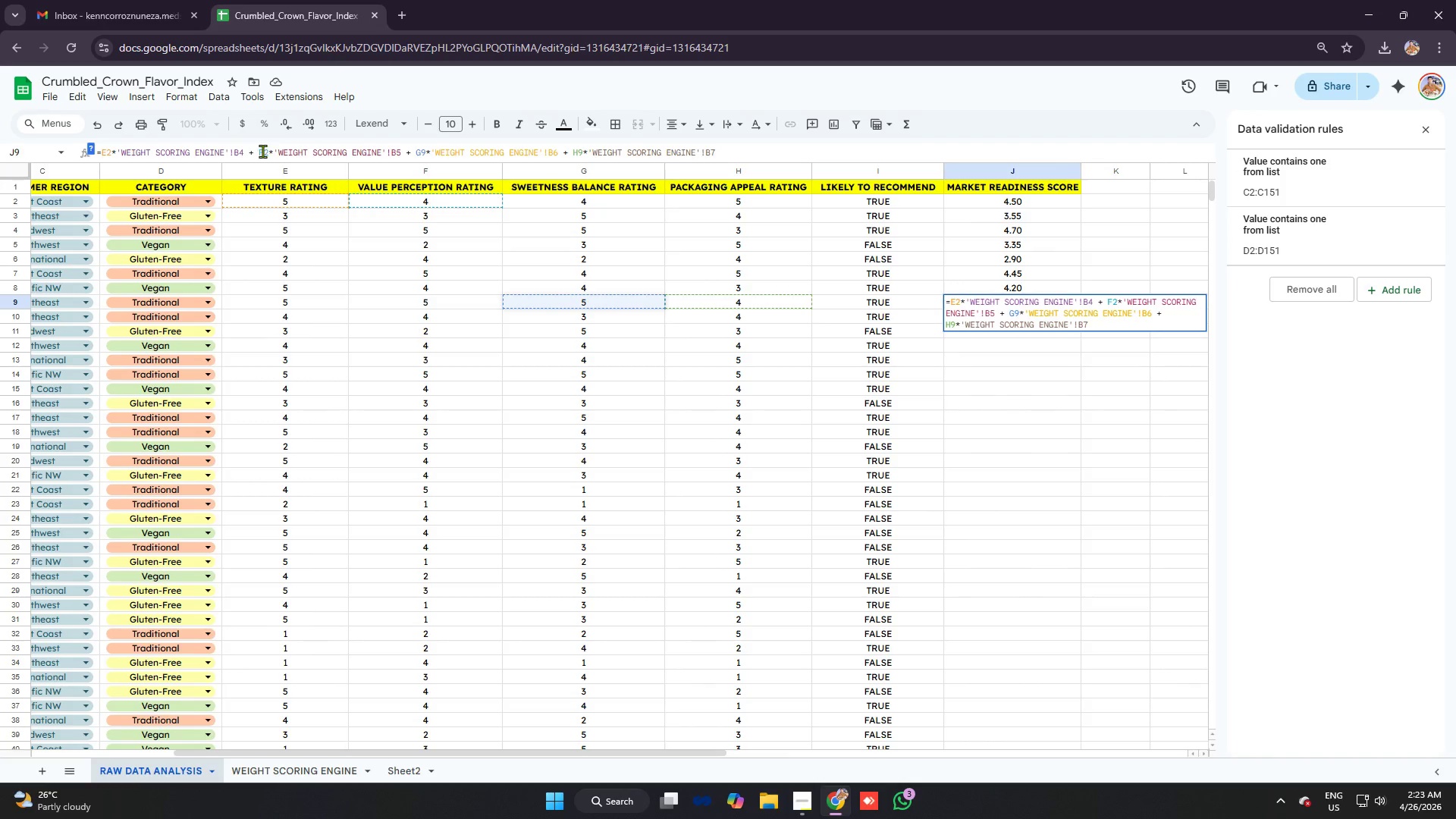 
left_click_drag(start_coordinate=[262, 151], to_coordinate=[267, 151])
 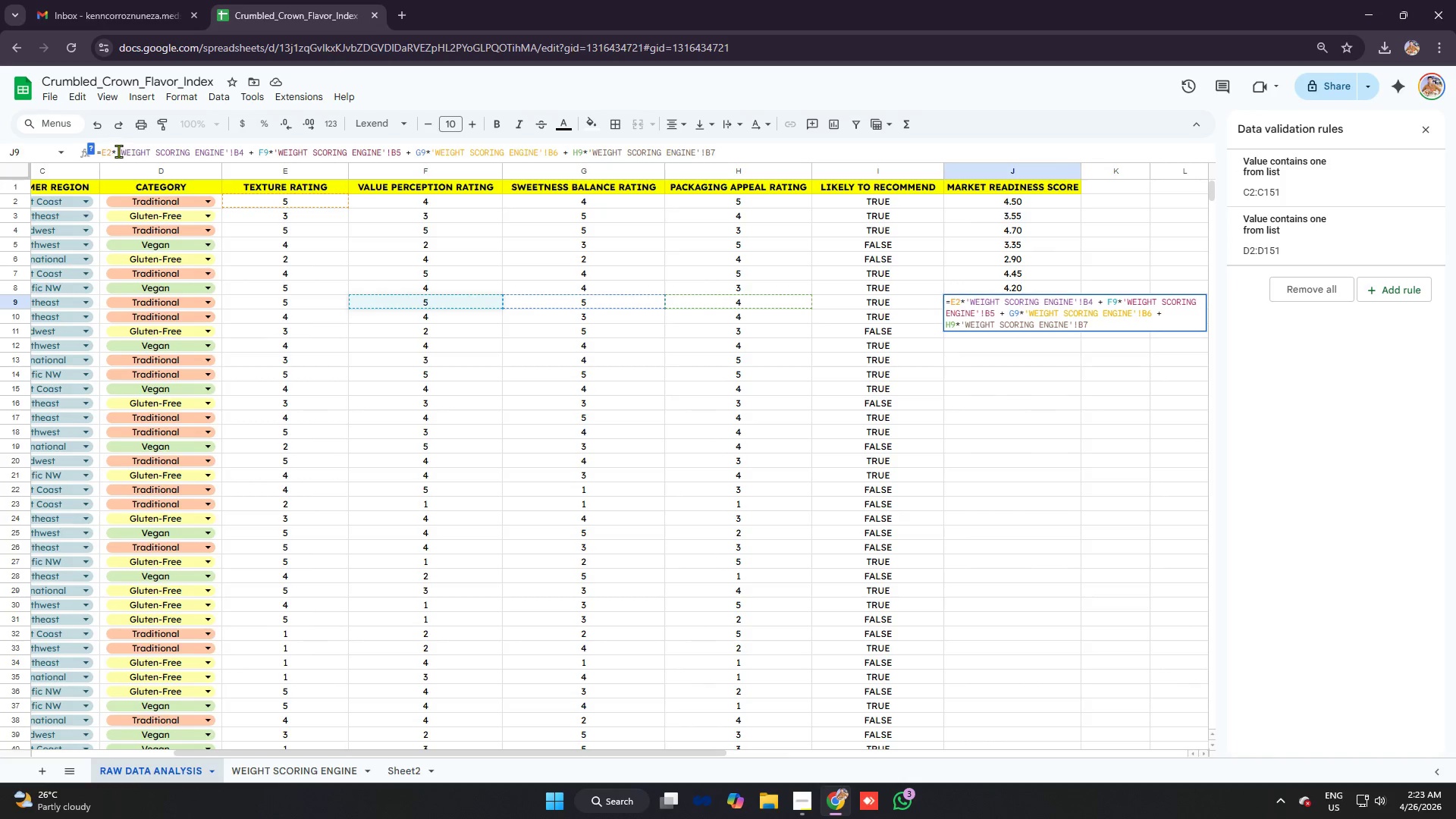 
left_click_drag(start_coordinate=[111, 149], to_coordinate=[105, 149])
 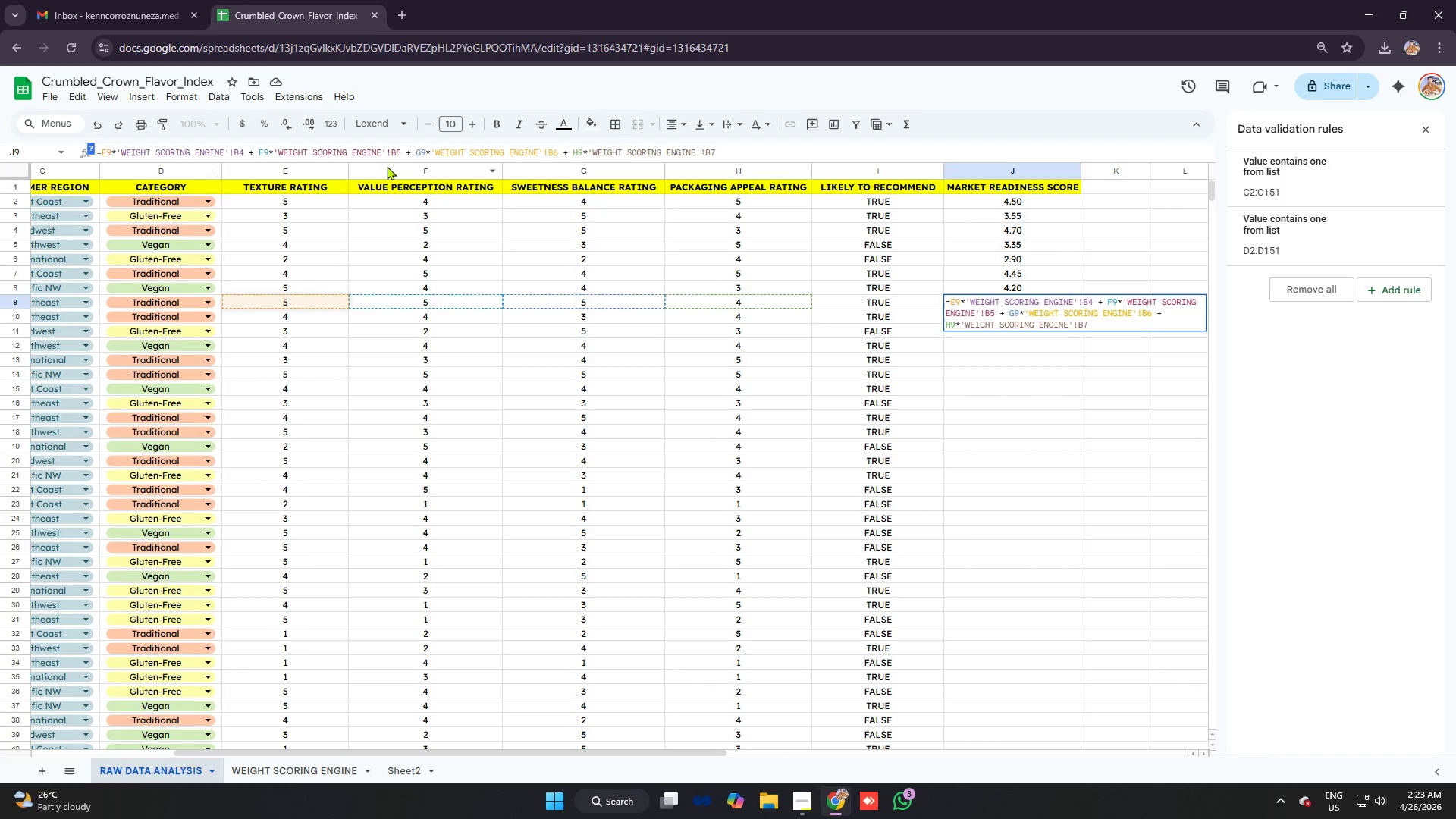 
key(Enter)
 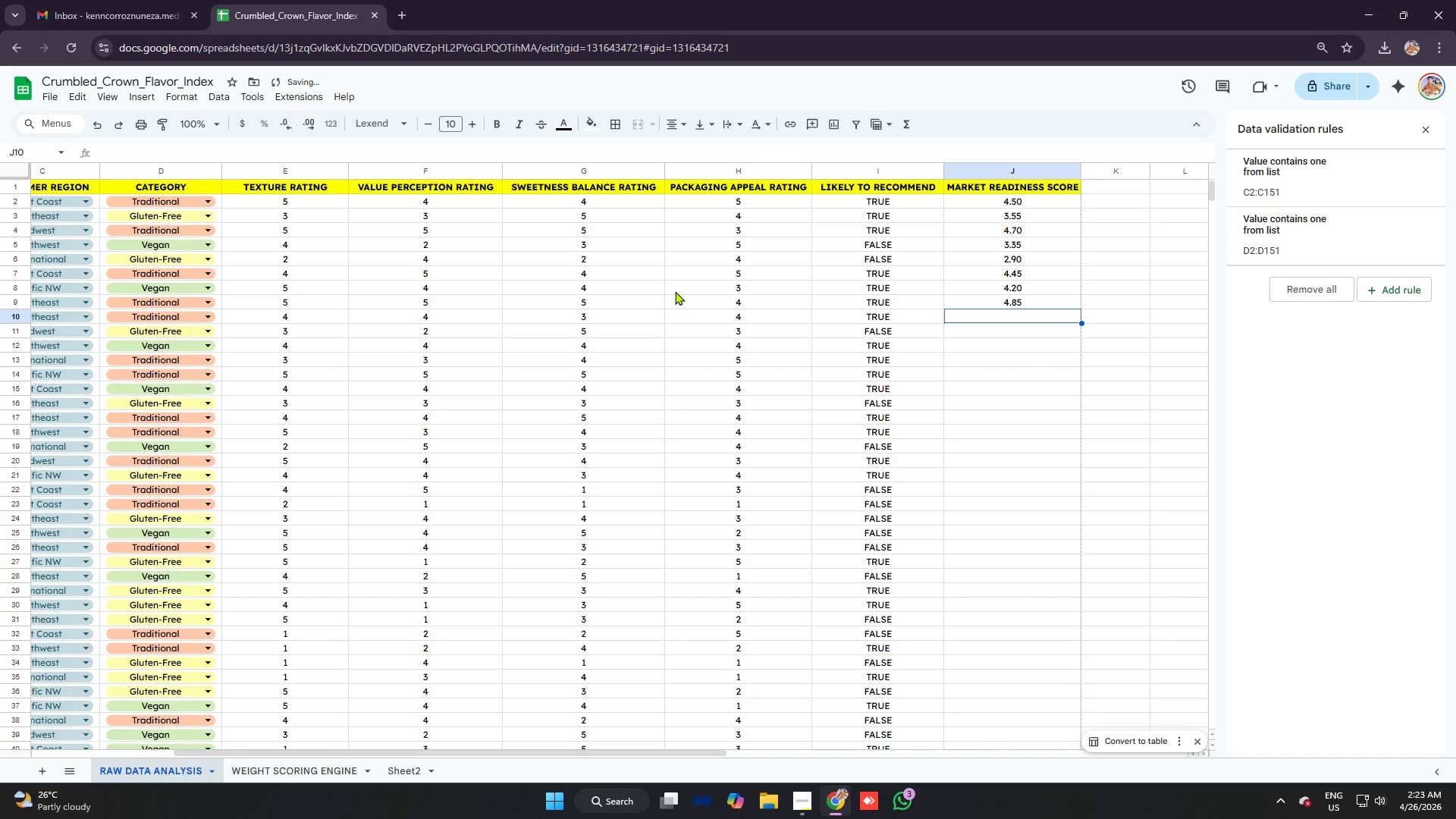 
key(Control+ControlLeft)
 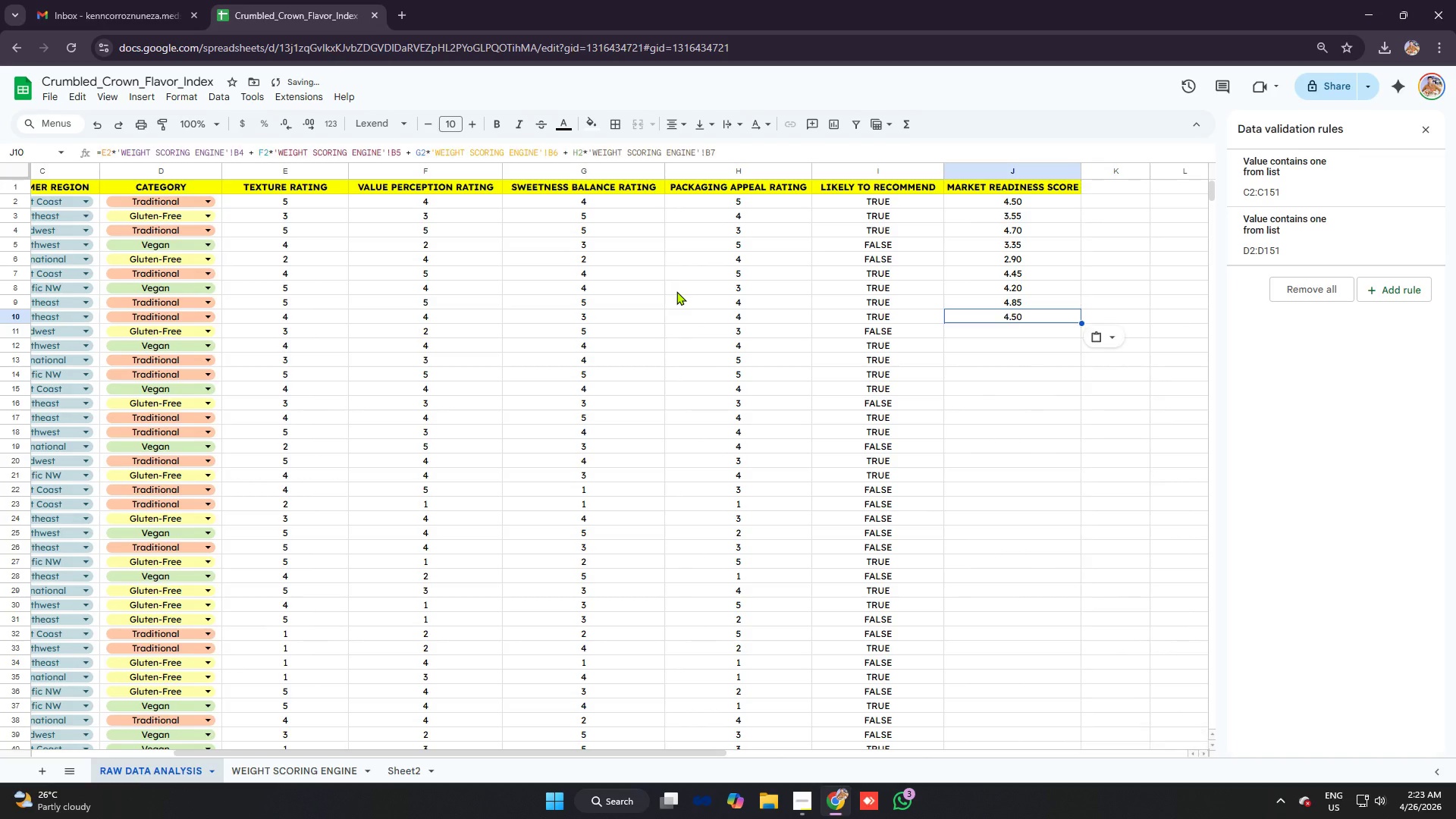 
key(Control+V)
 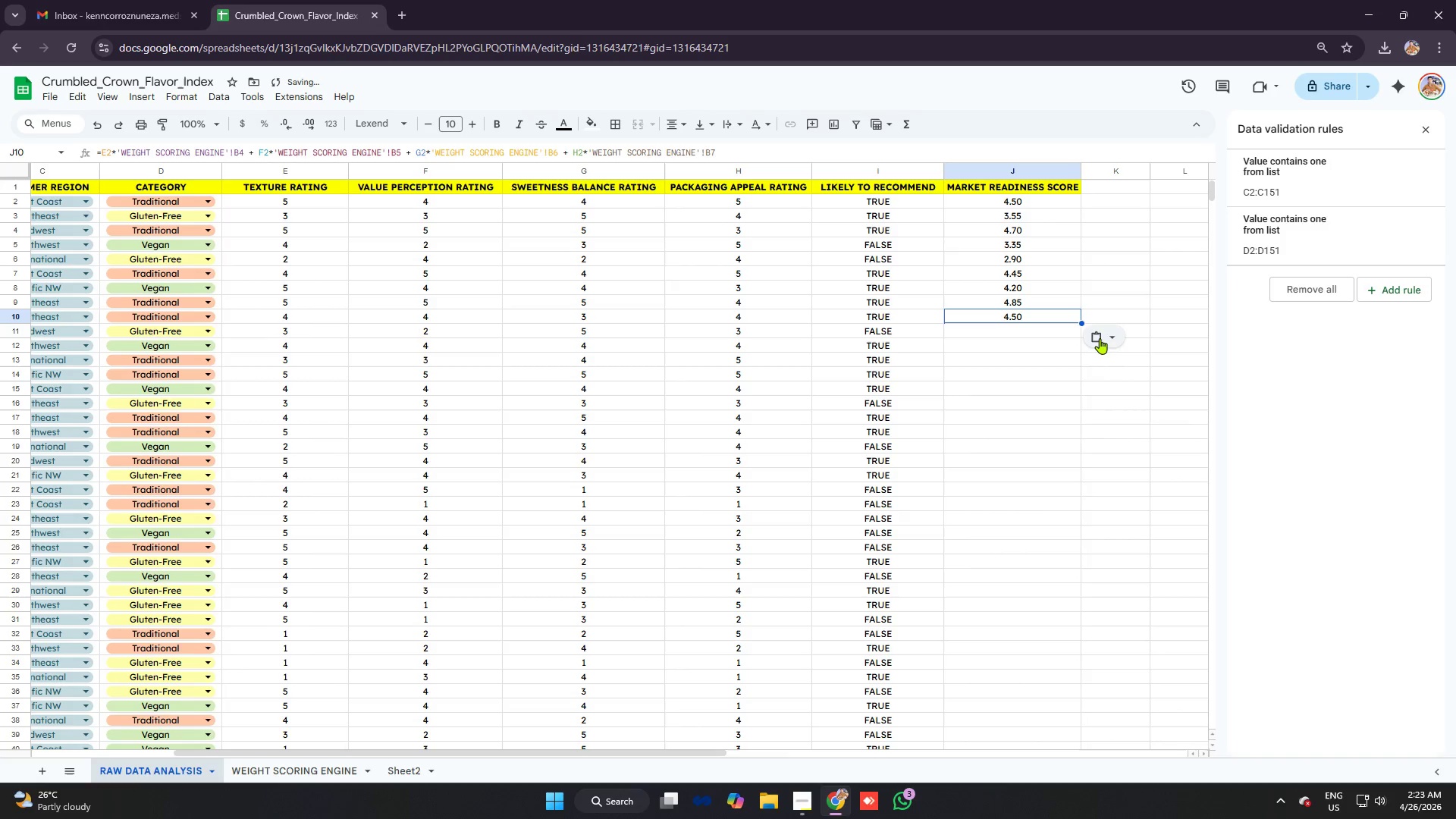 
left_click([1110, 337])
 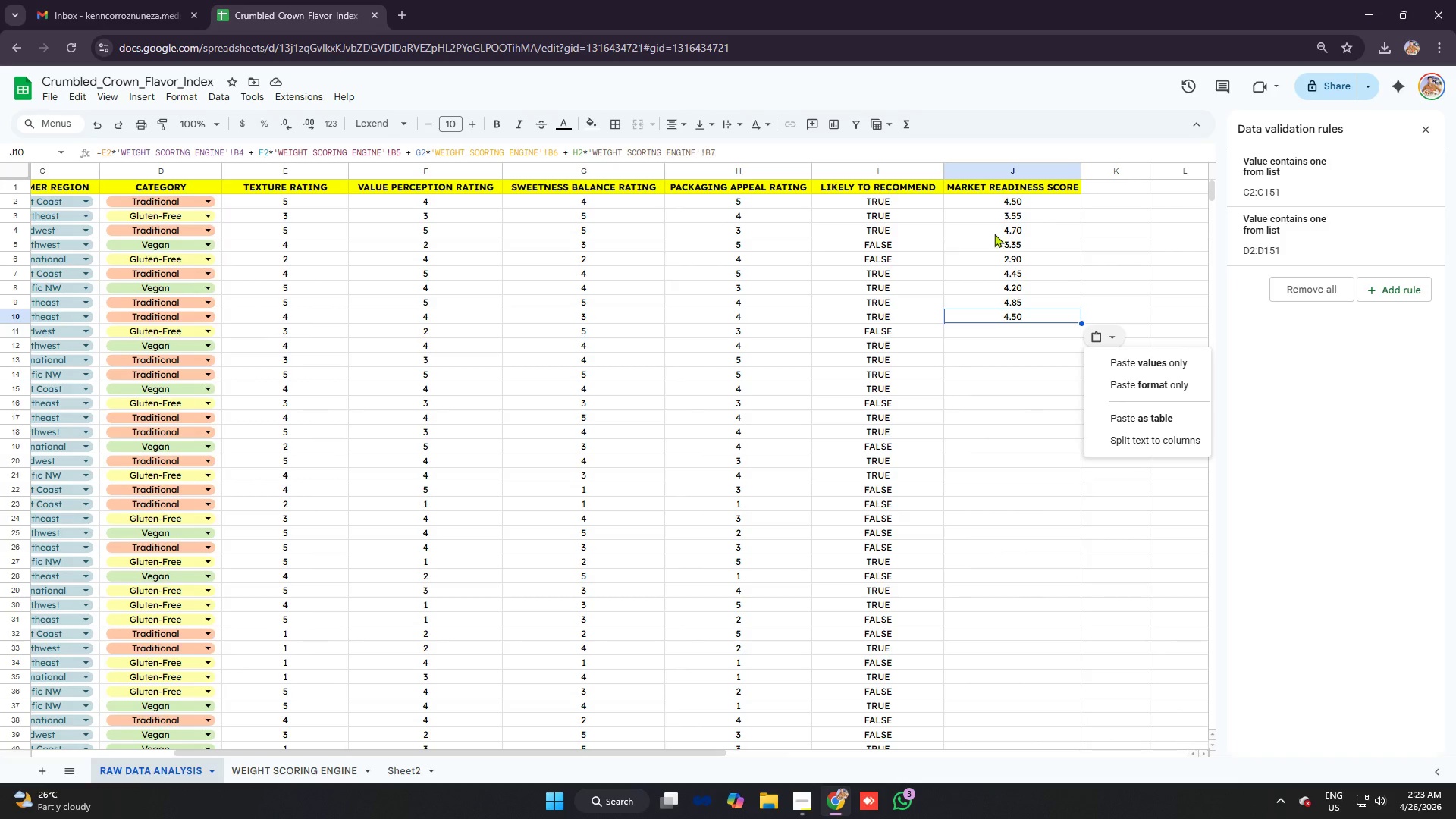 
wait(7.8)
 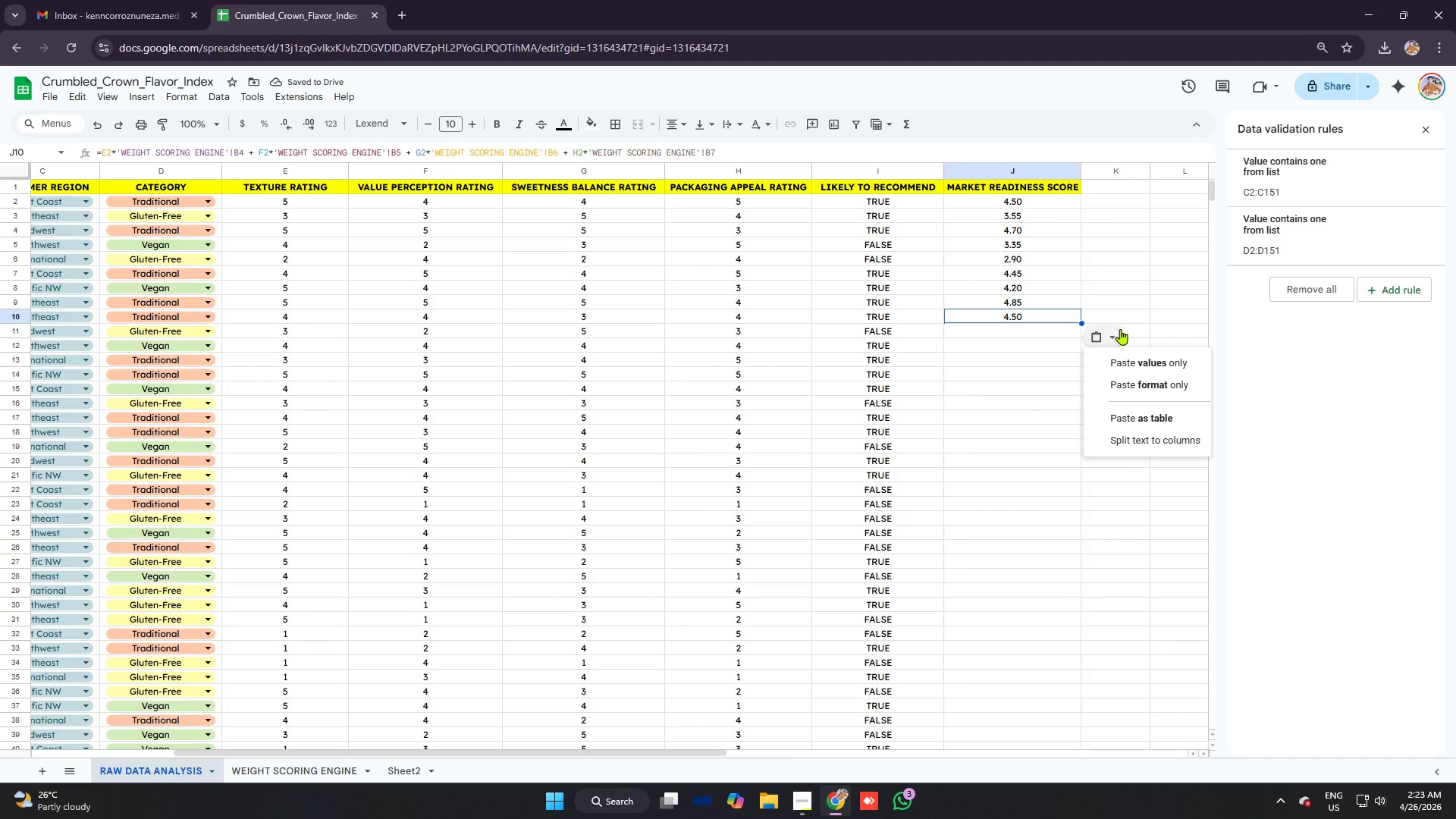 
left_click_drag(start_coordinate=[582, 150], to_coordinate=[575, 150])
 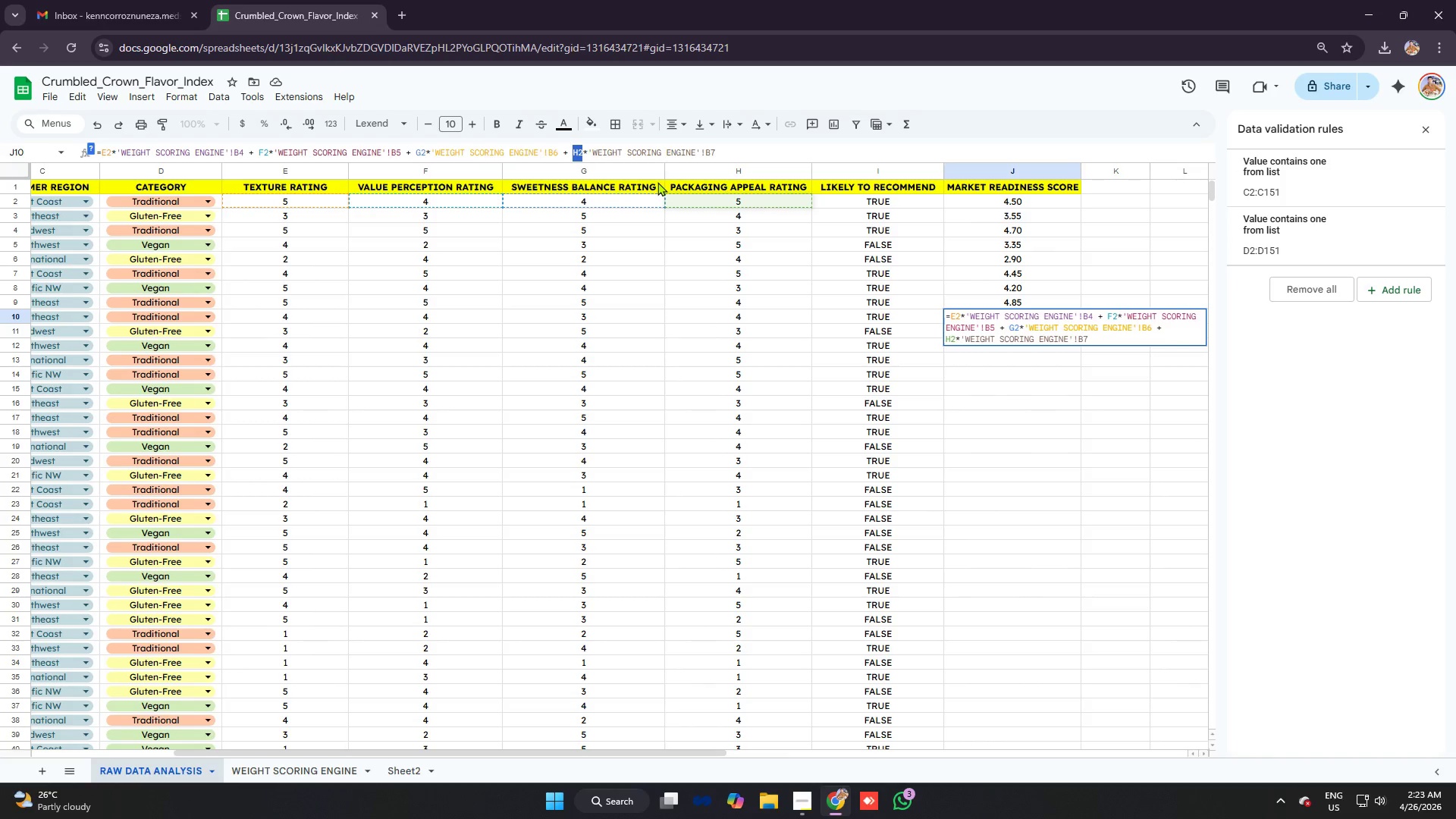 
type(10)
 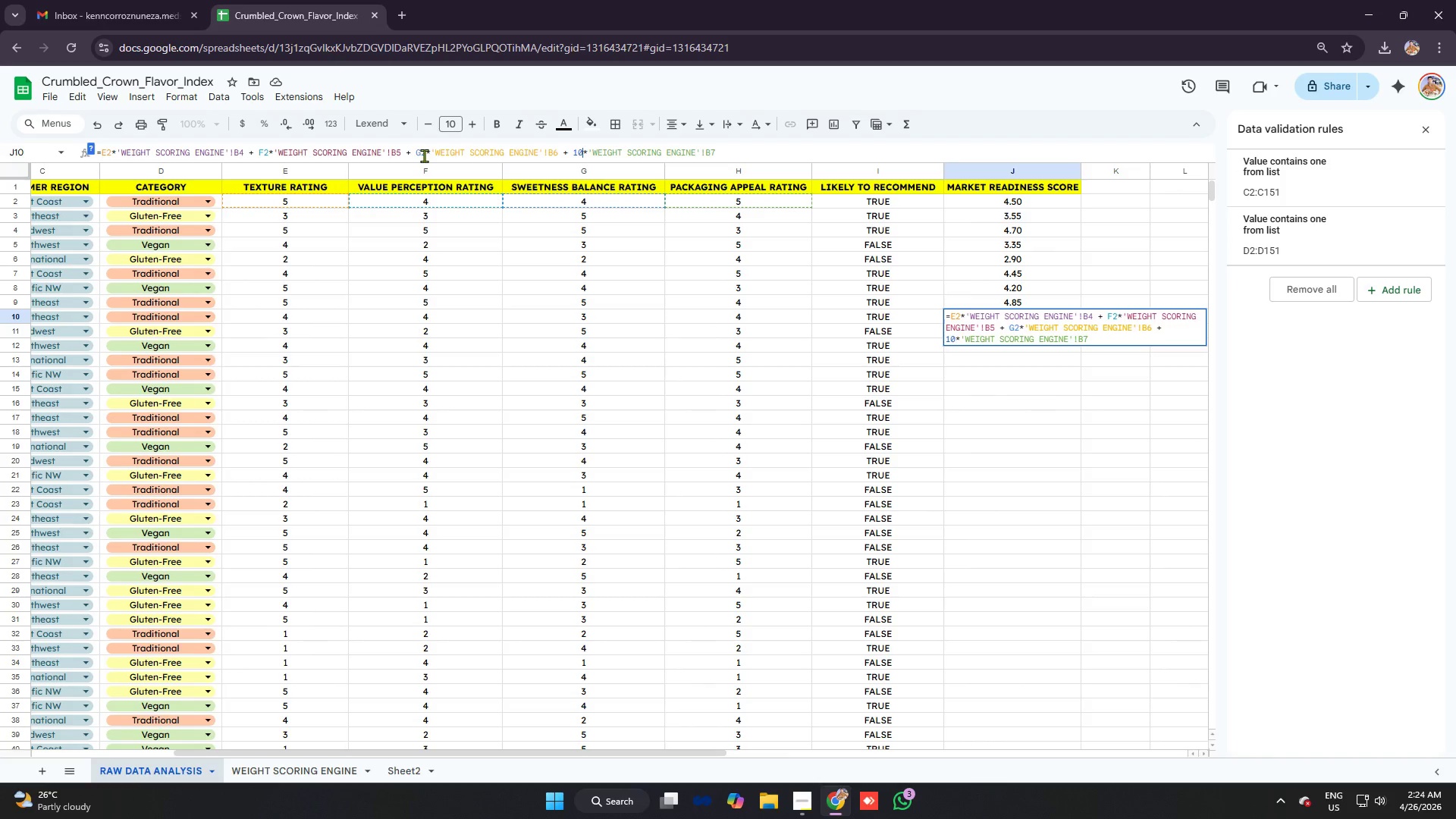 
left_click_drag(start_coordinate=[424, 155], to_coordinate=[419, 152])
 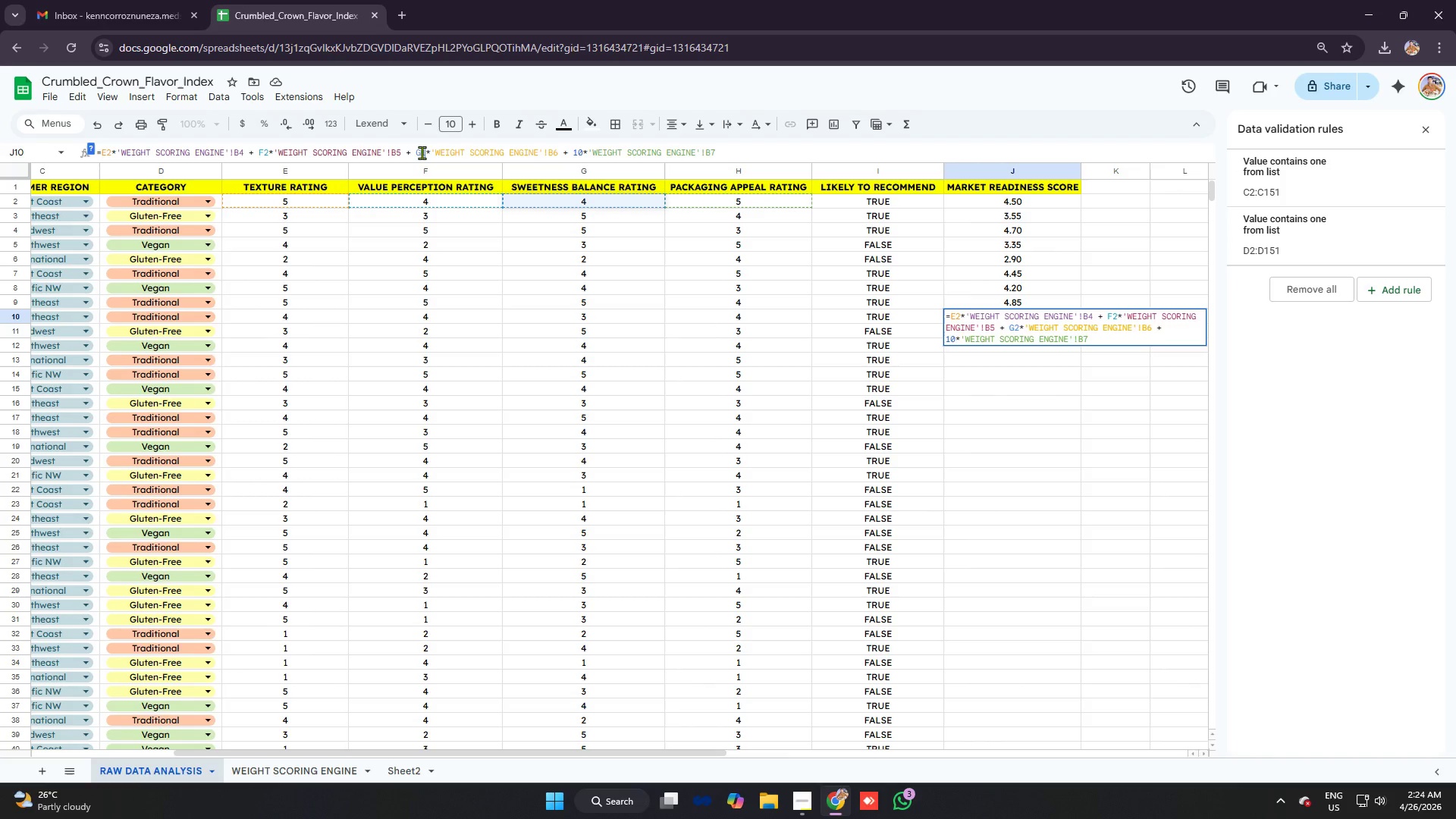 
type(10)
 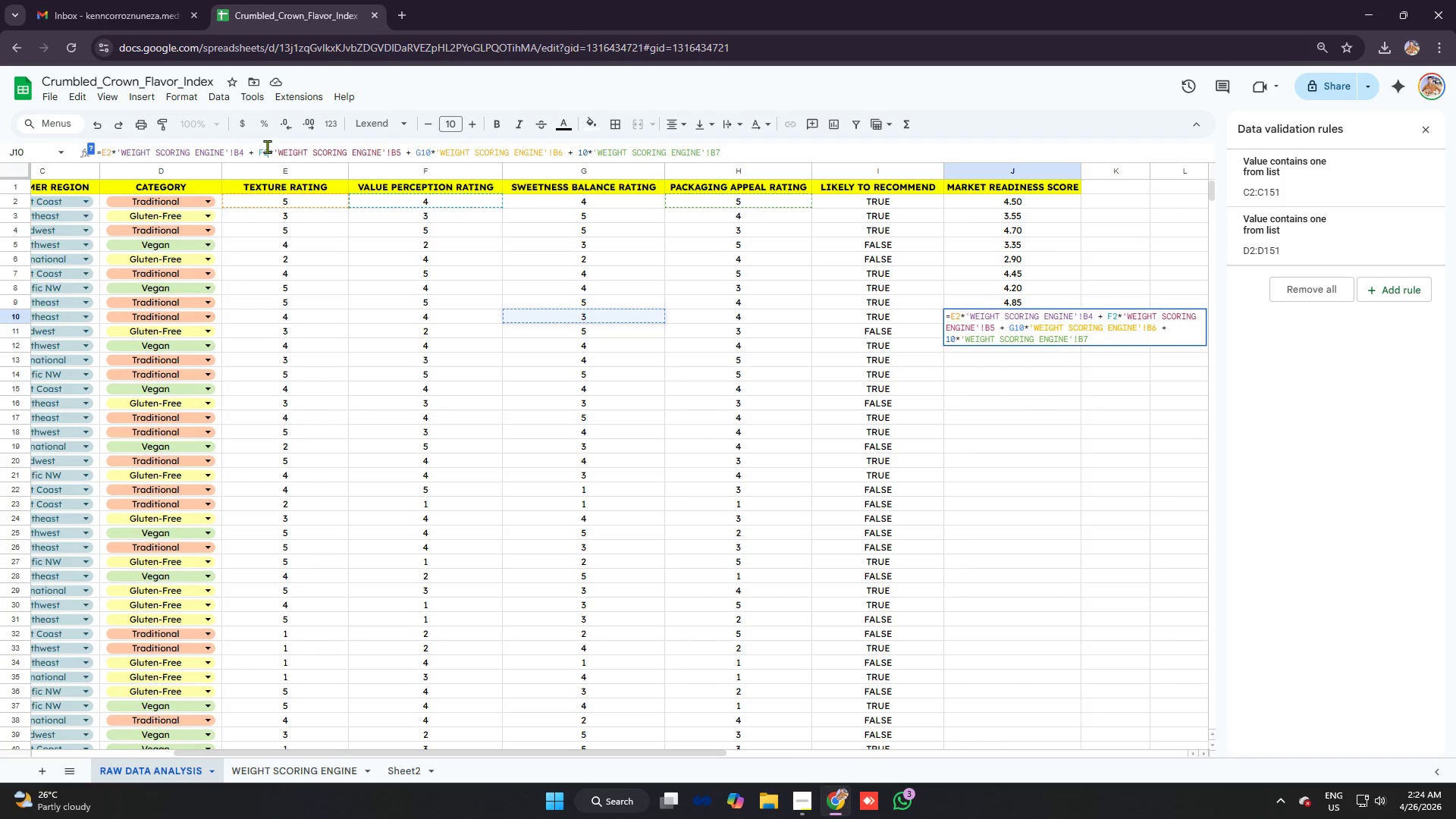 
key(1)
 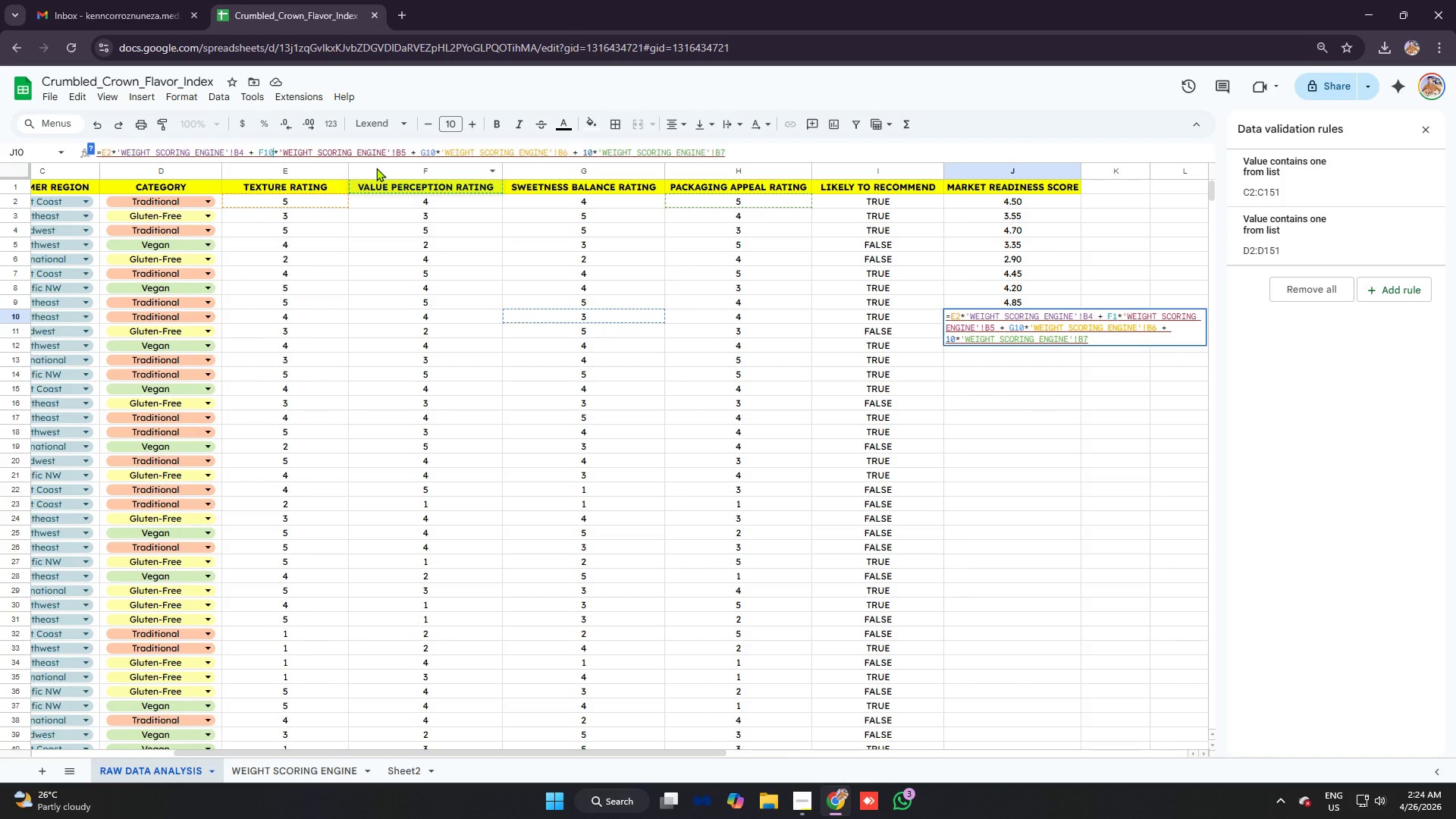 
type(01)
 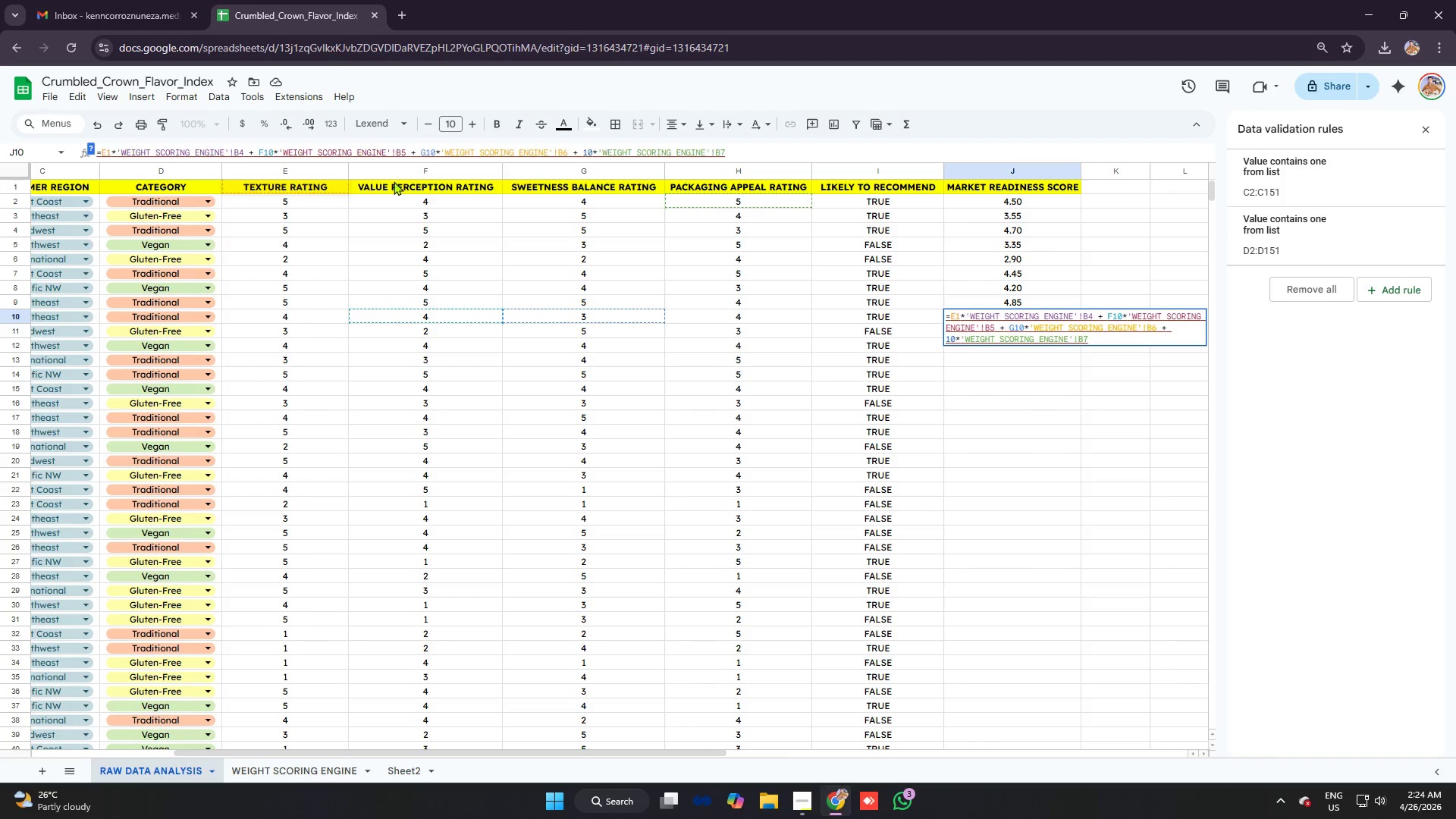 
key(0)
 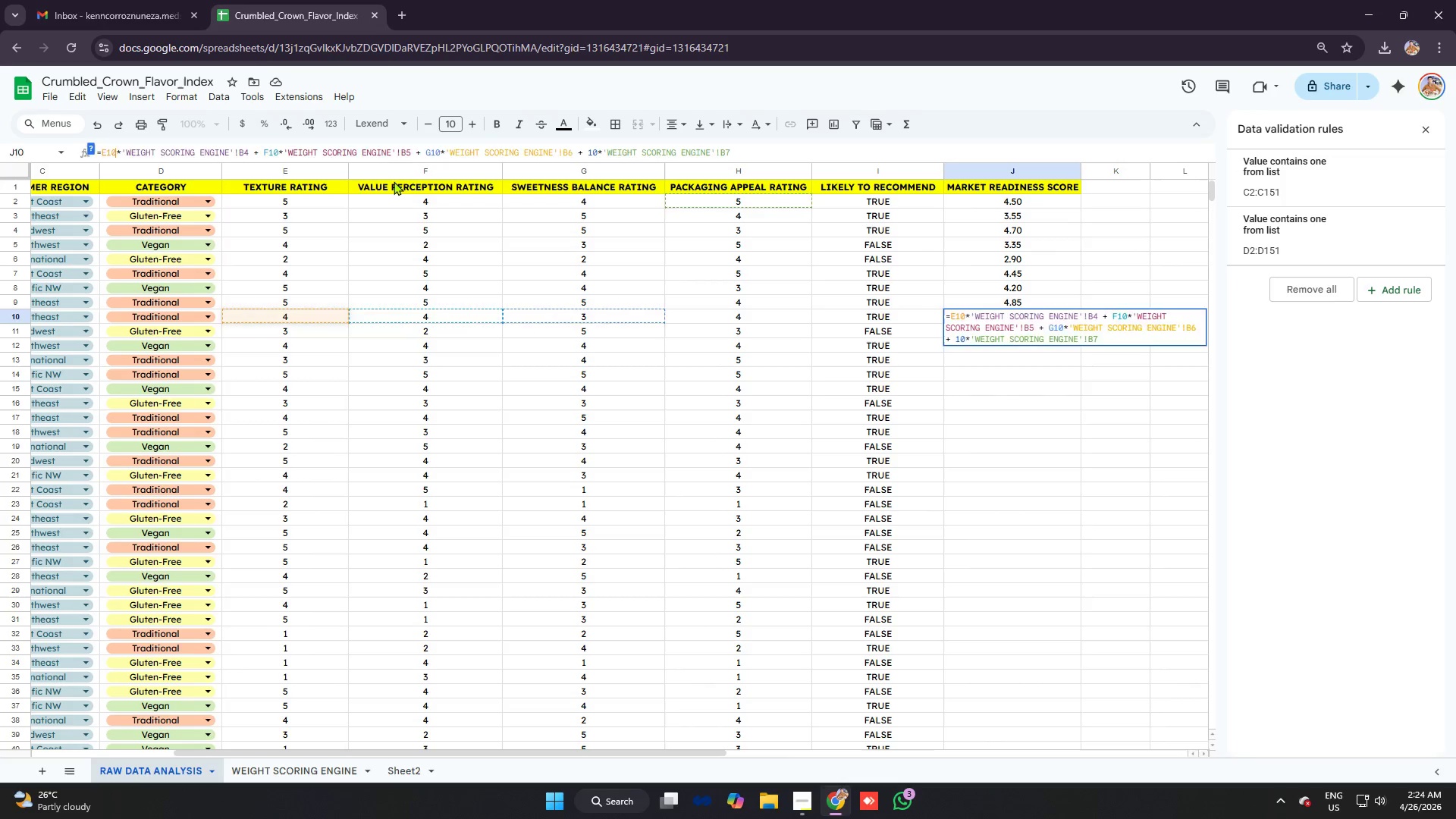 
key(Enter)
 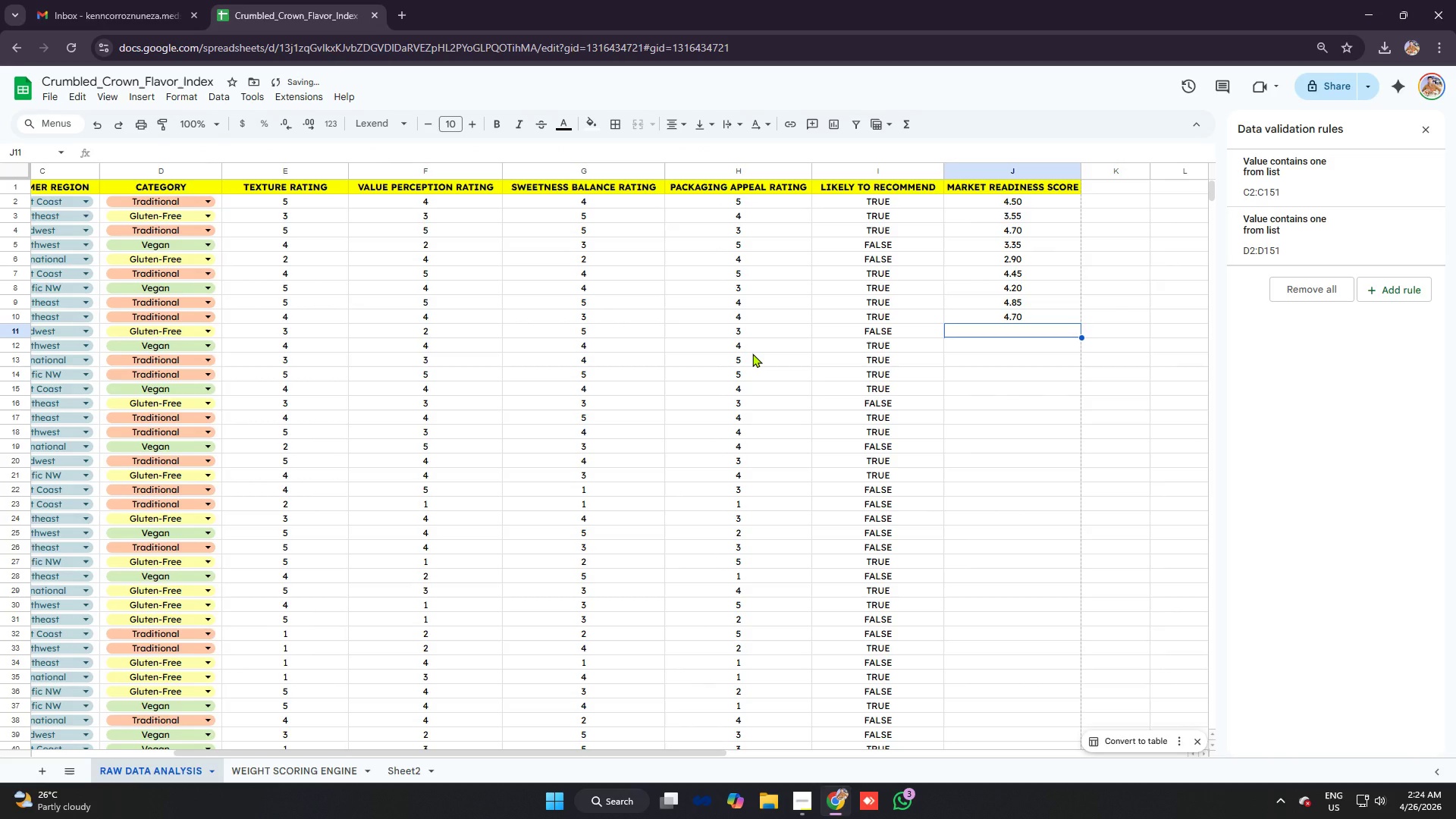 
key(Control+ControlLeft)
 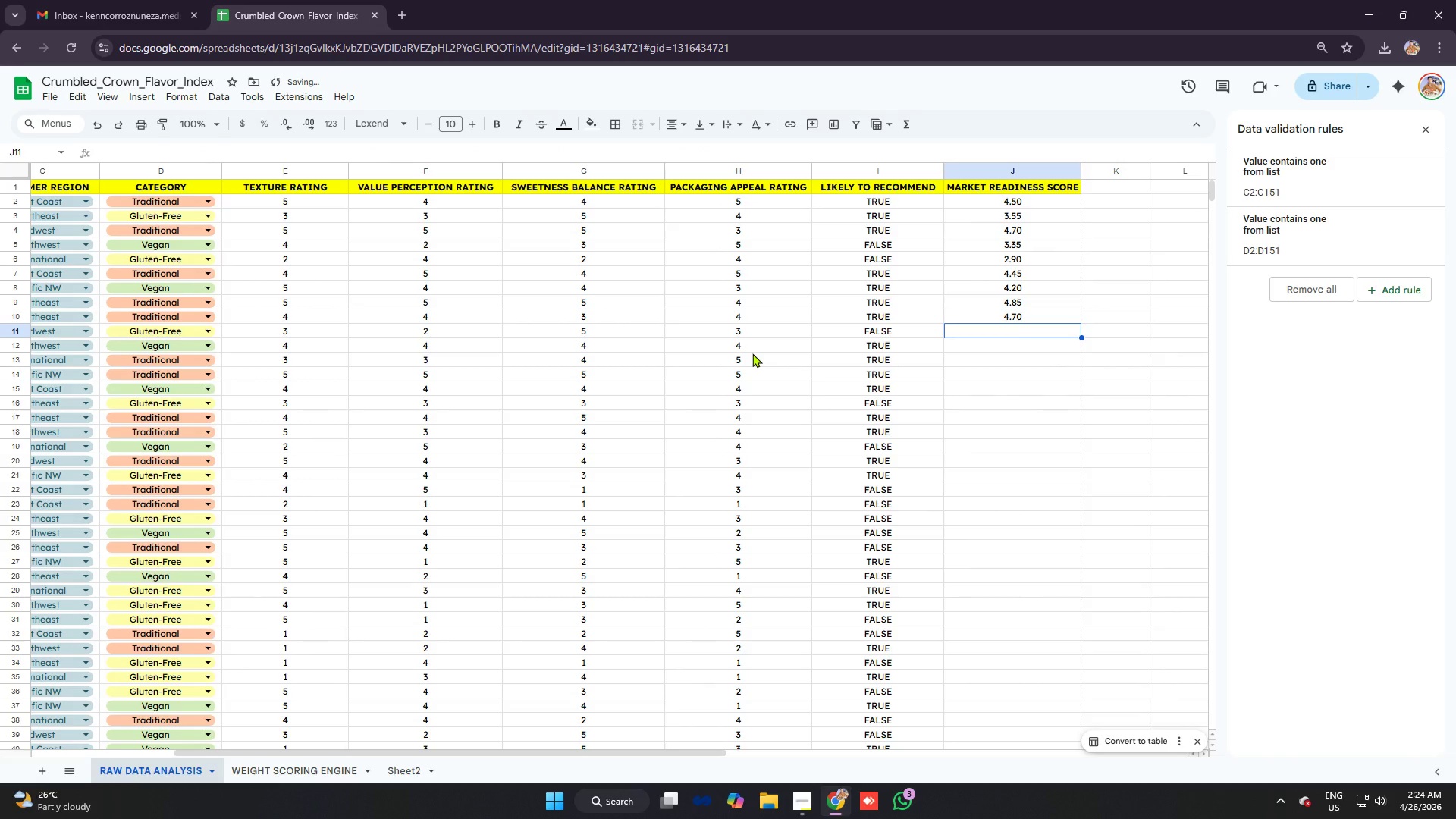 
key(Control+V)
 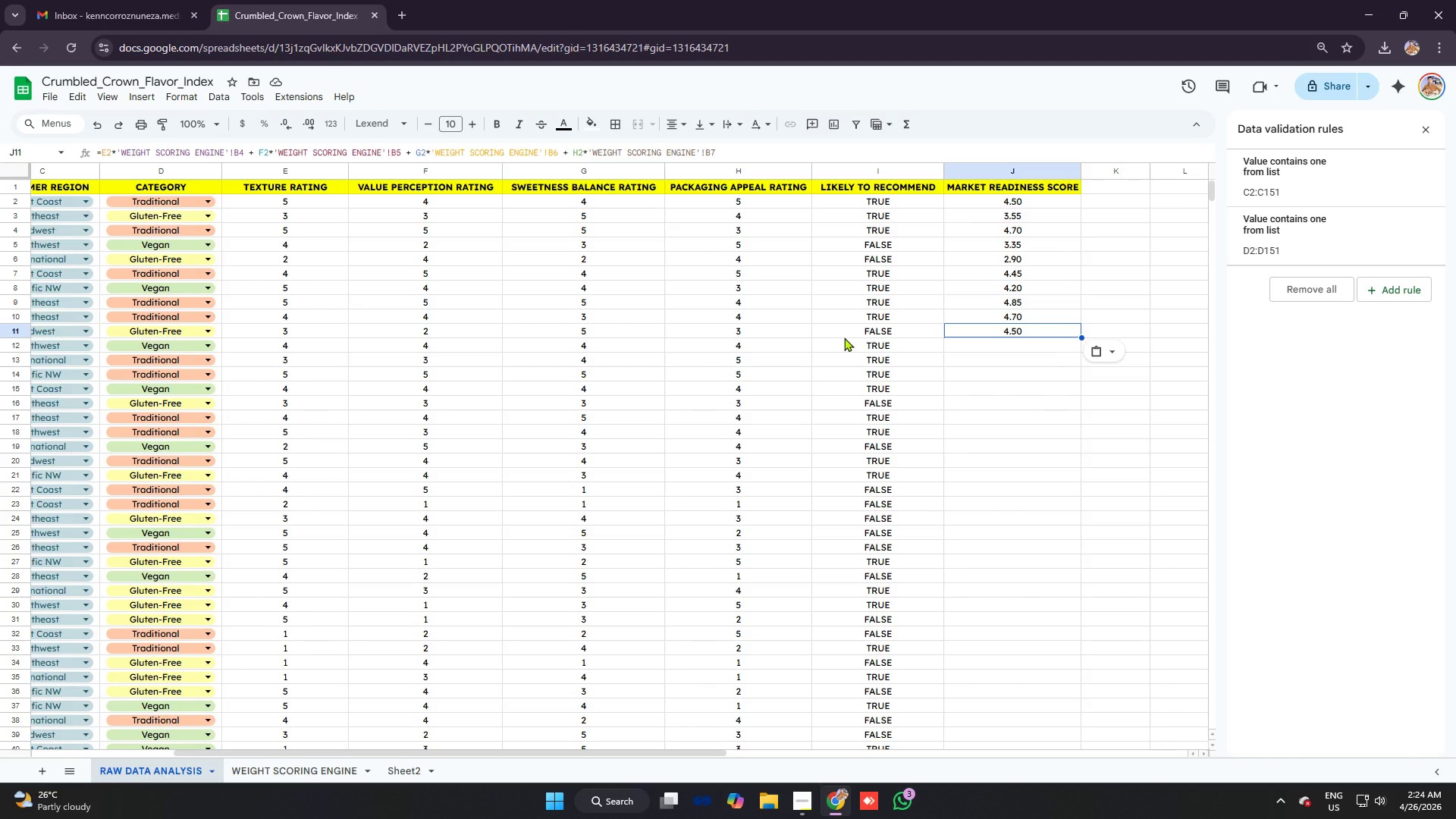 
wait(7.92)
 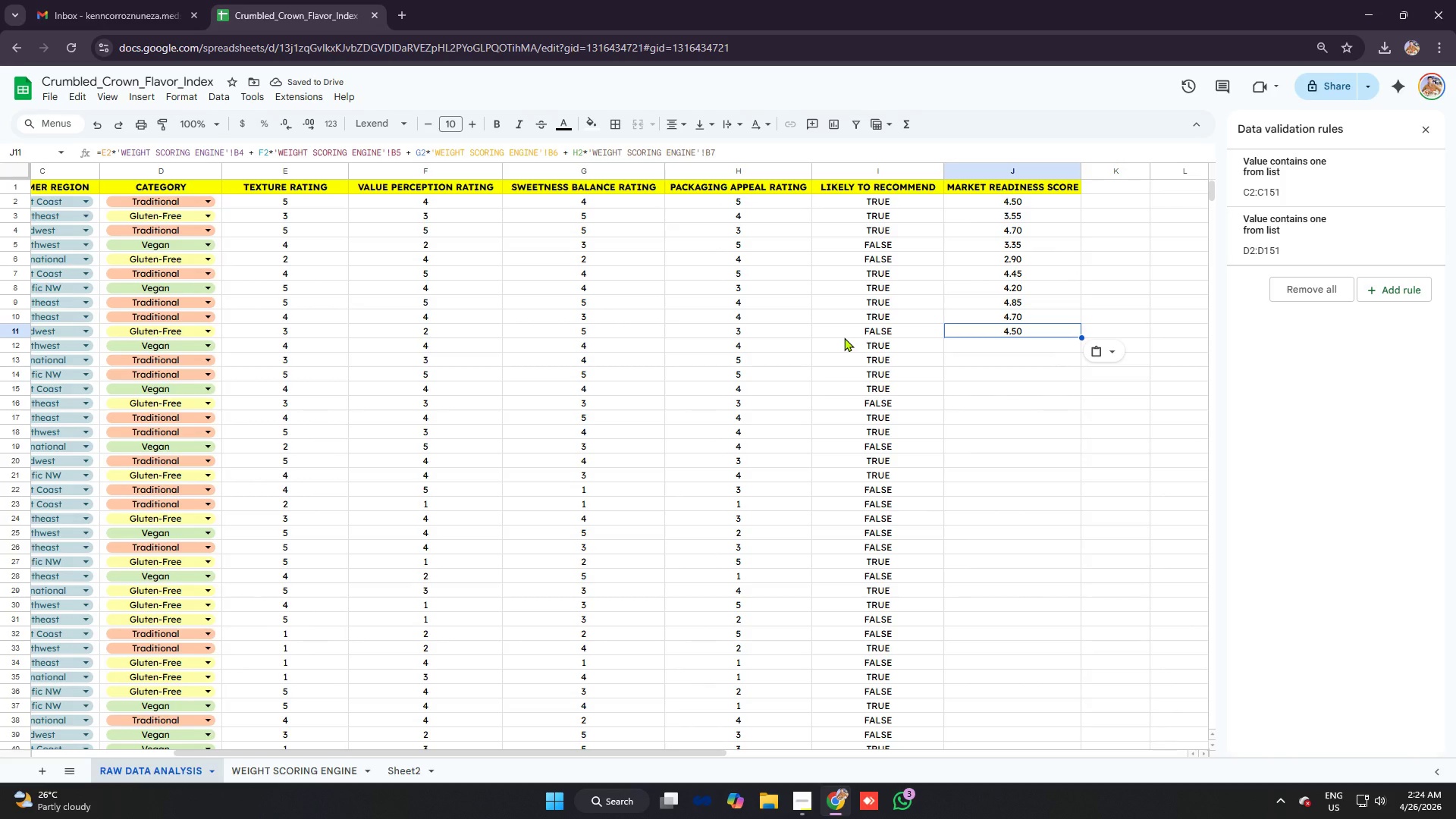 
left_click([971, 315])
 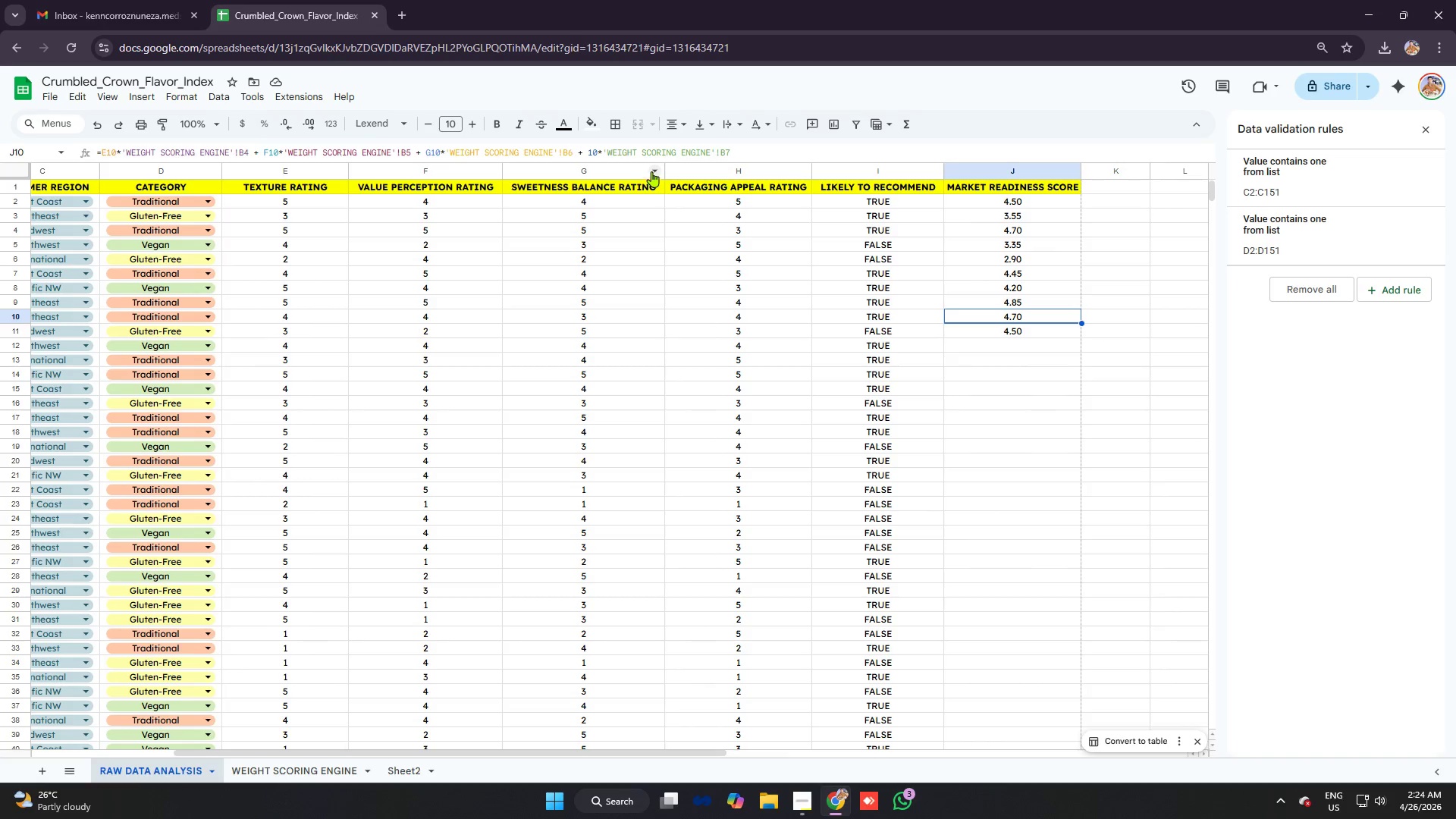 
left_click([588, 149])
 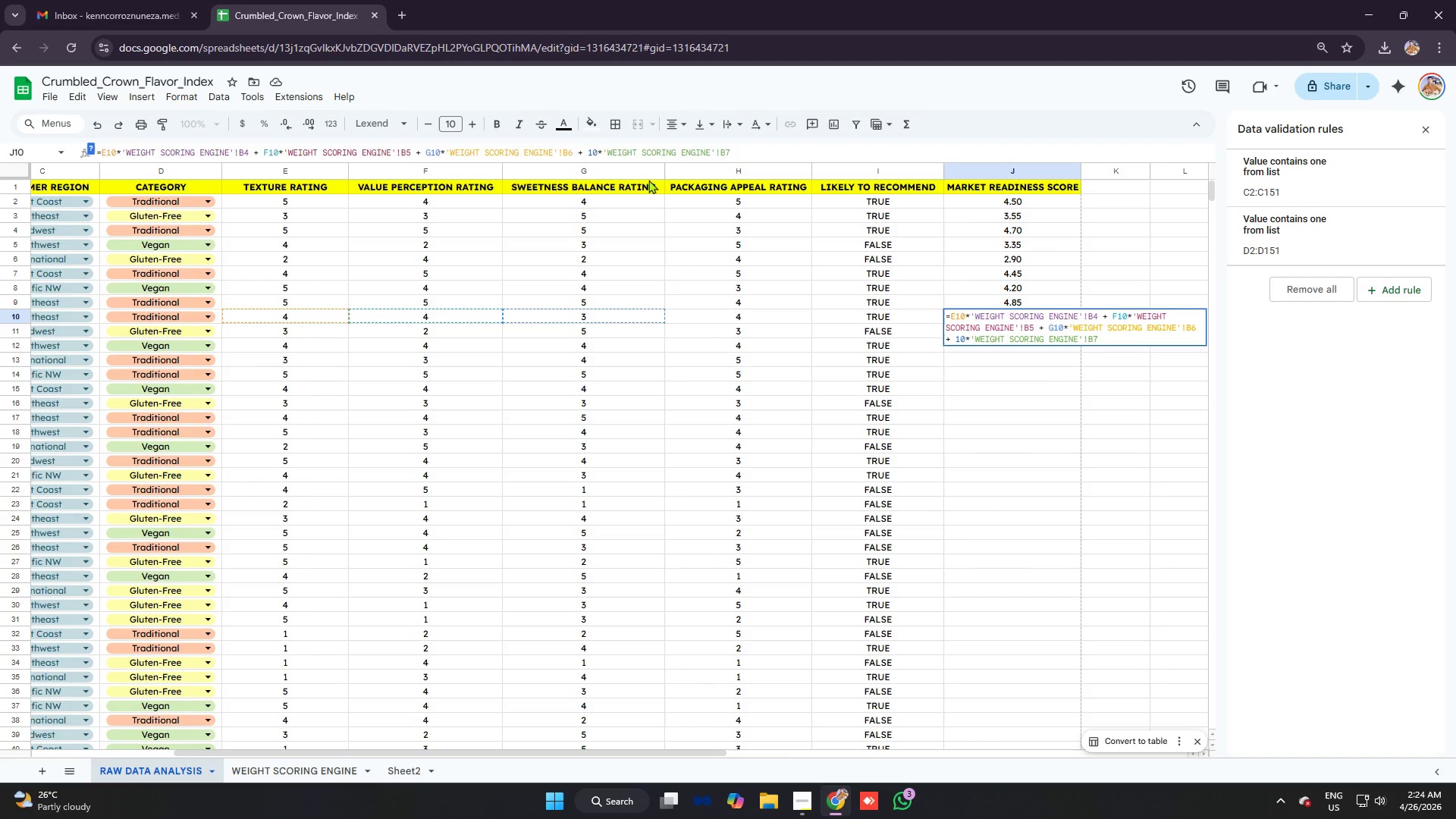 
key(H)
 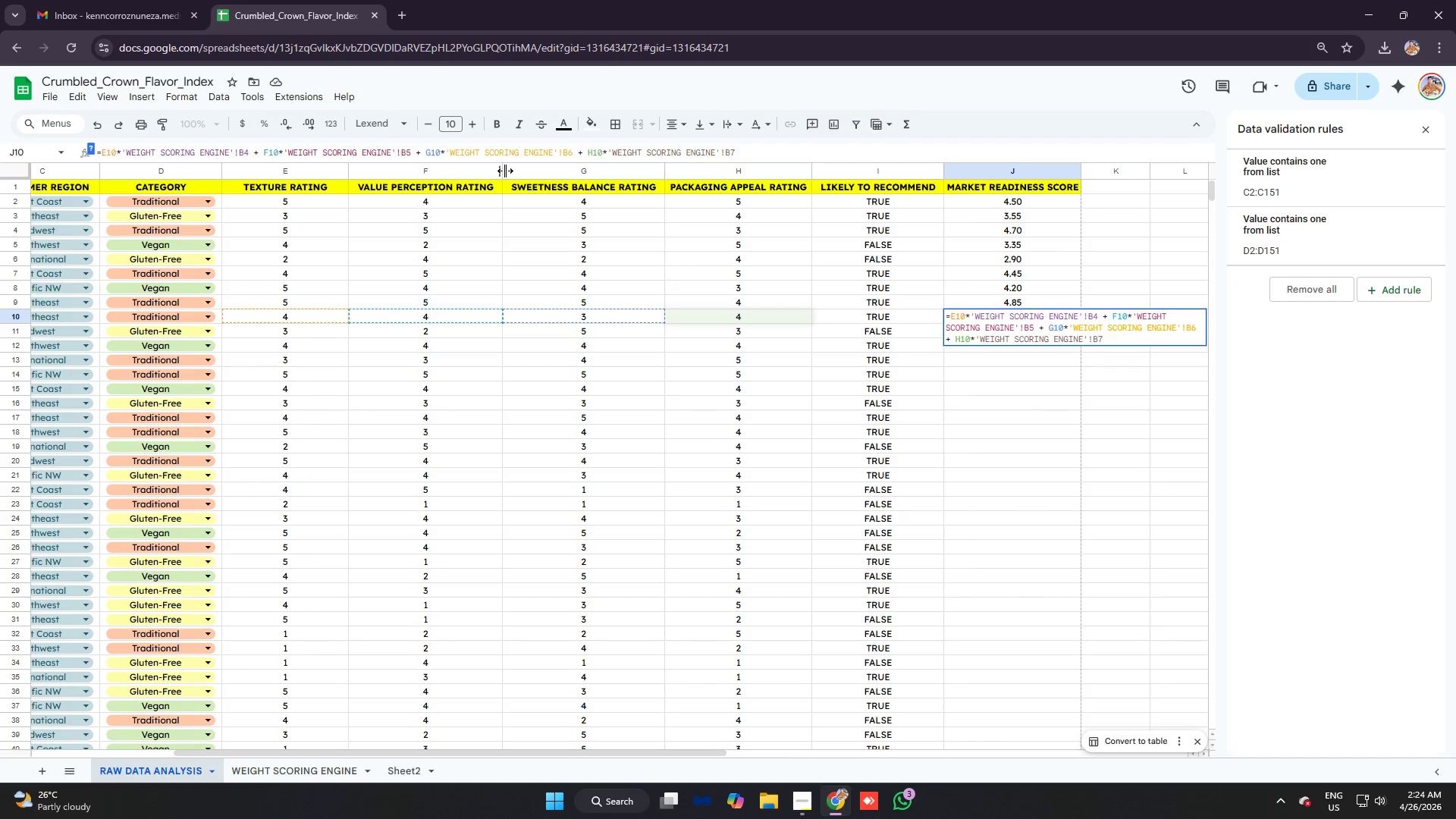 
key(Enter)
 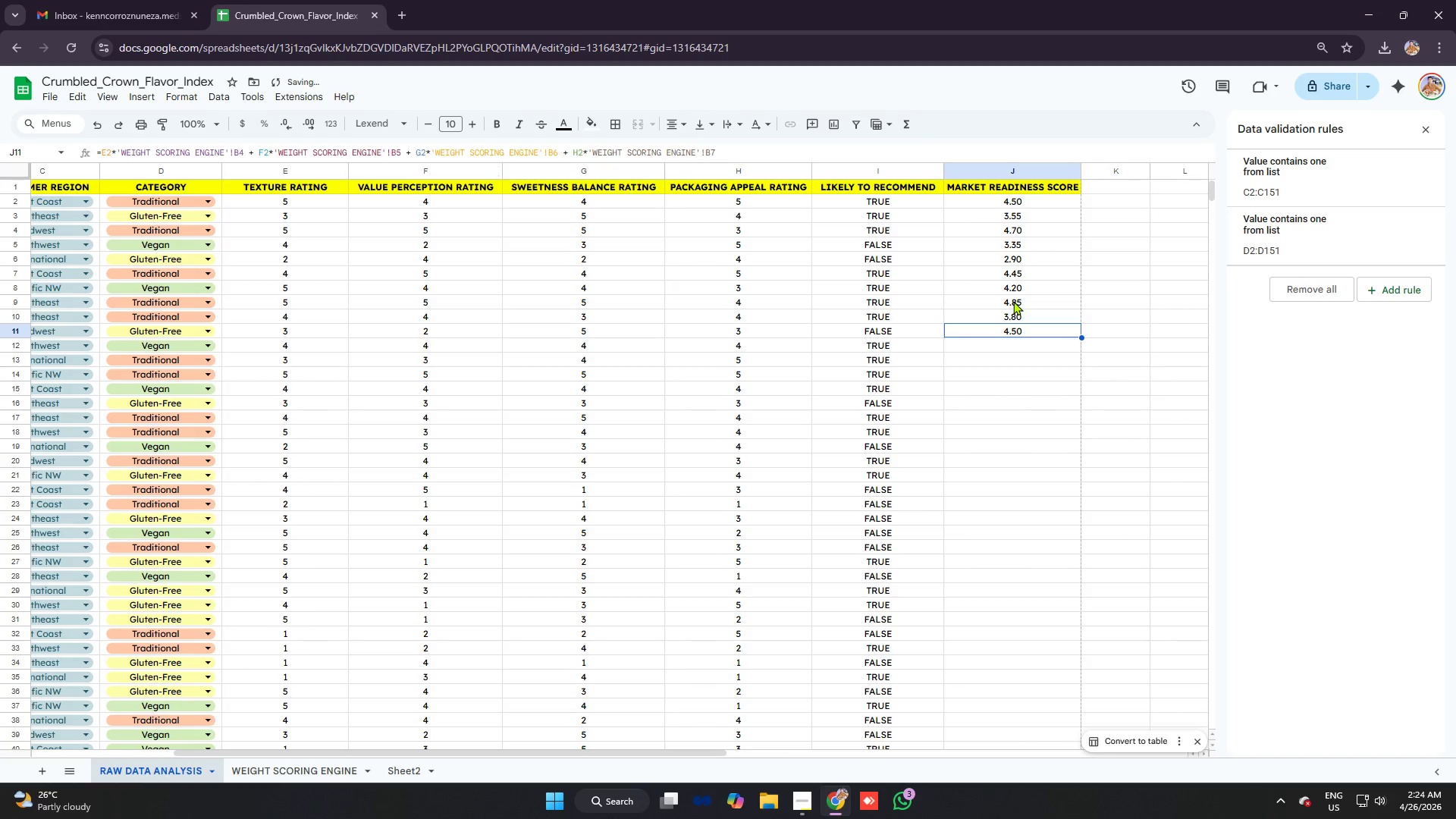 
key(ArrowUp)
 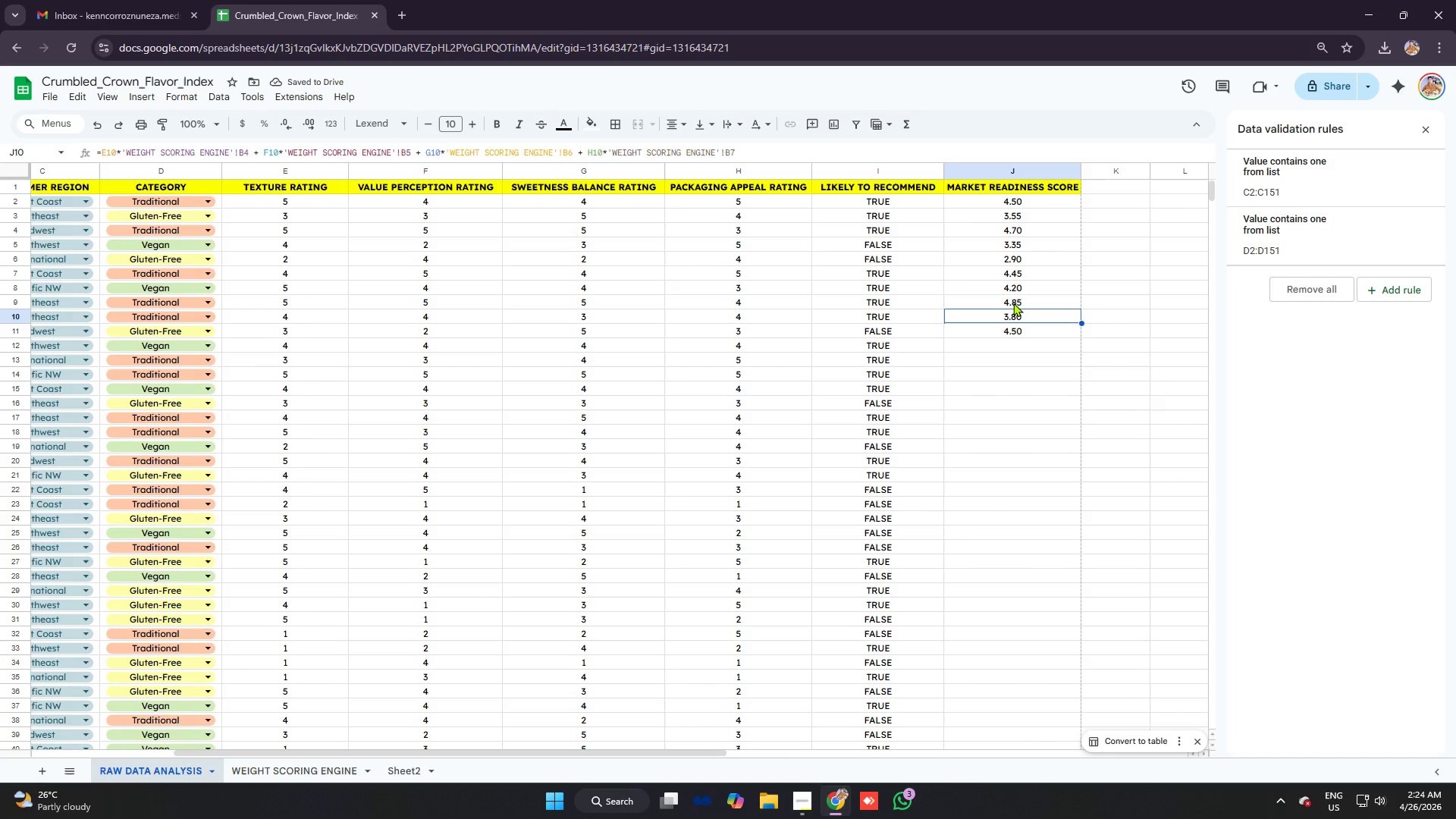 
left_click([1013, 303])
 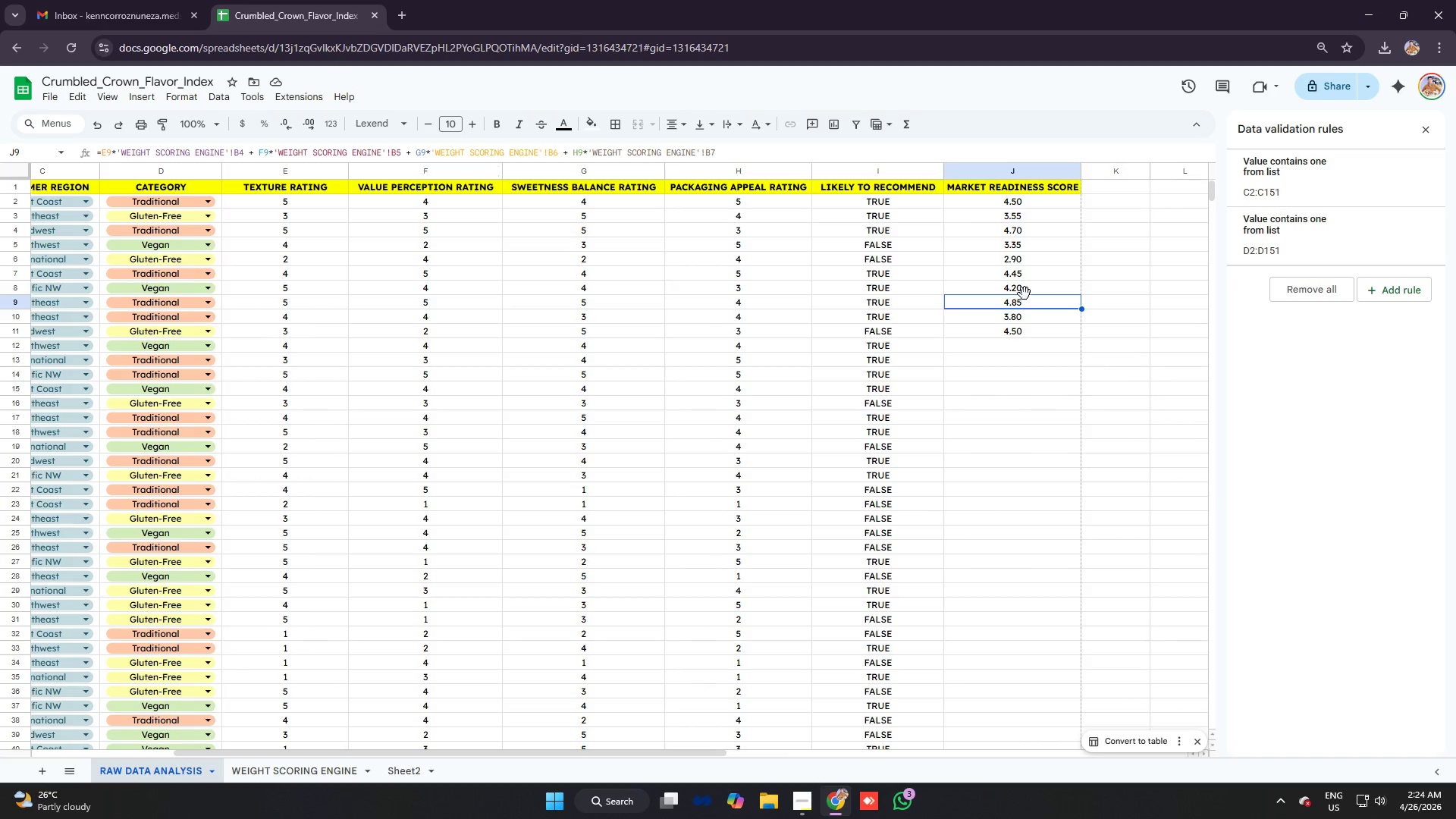 
left_click([1028, 330])
 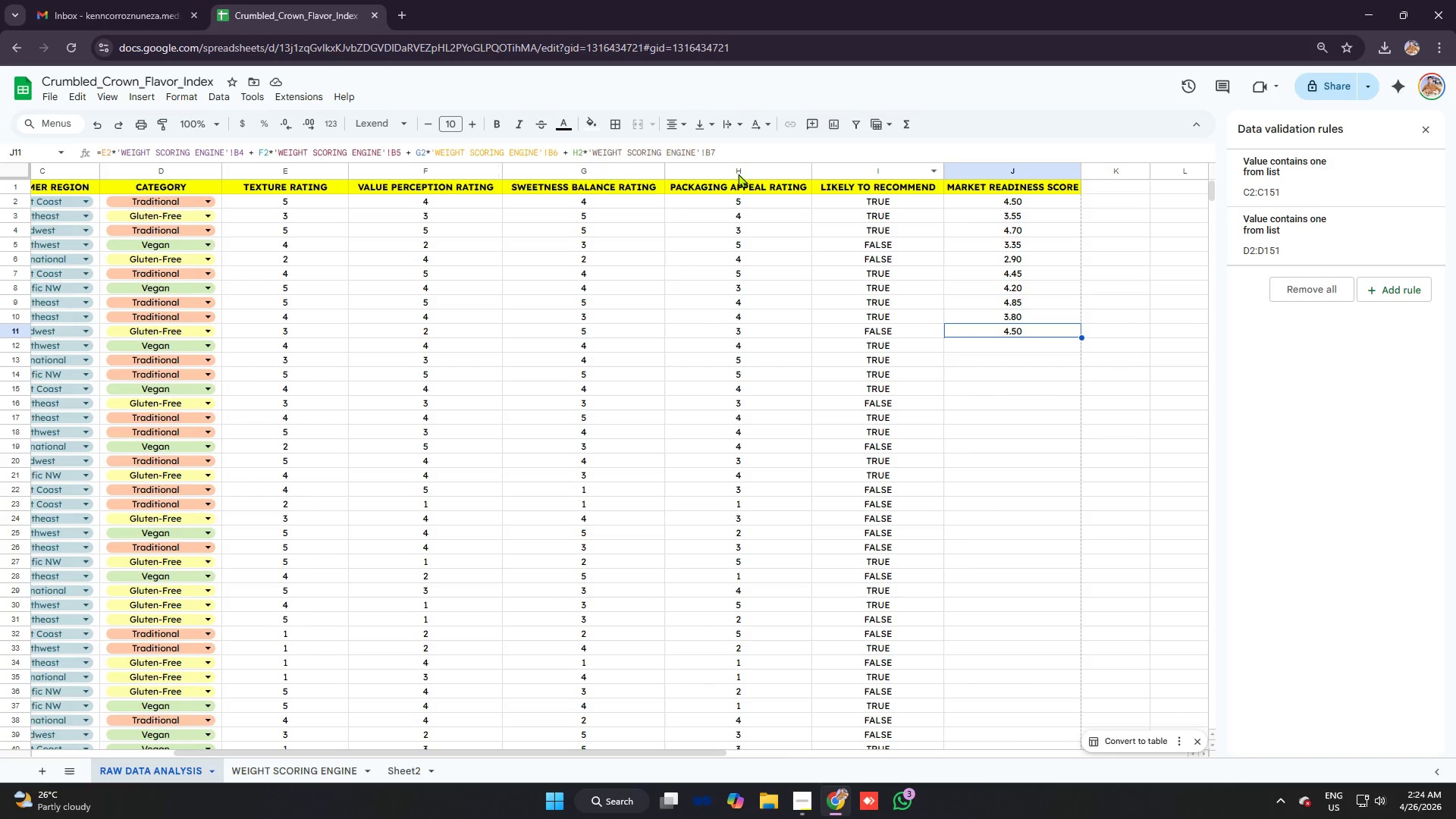 
left_click_drag(start_coordinate=[582, 152], to_coordinate=[576, 152])
 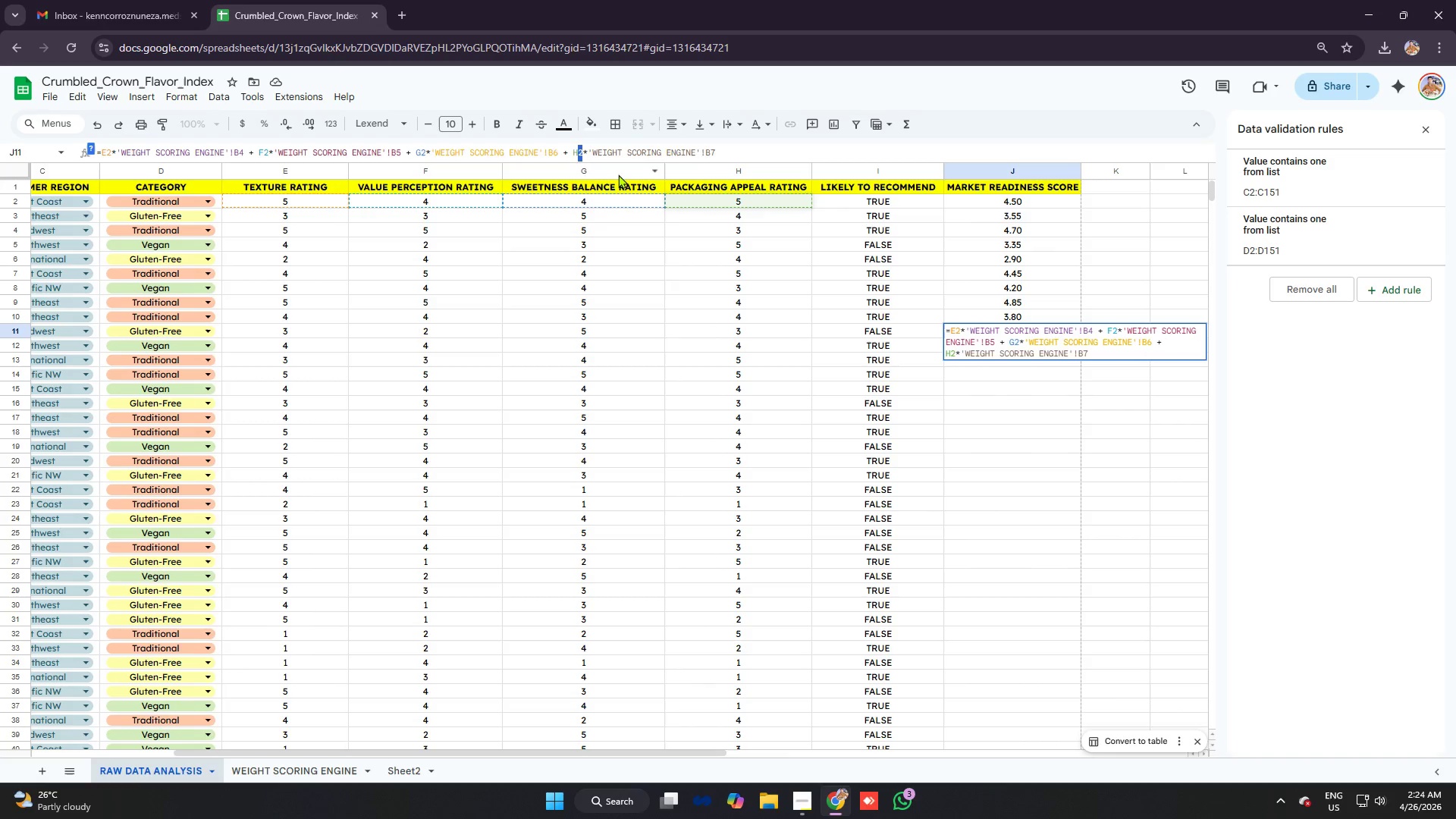 
type(11111)
key(Backspace)
type(f11)
 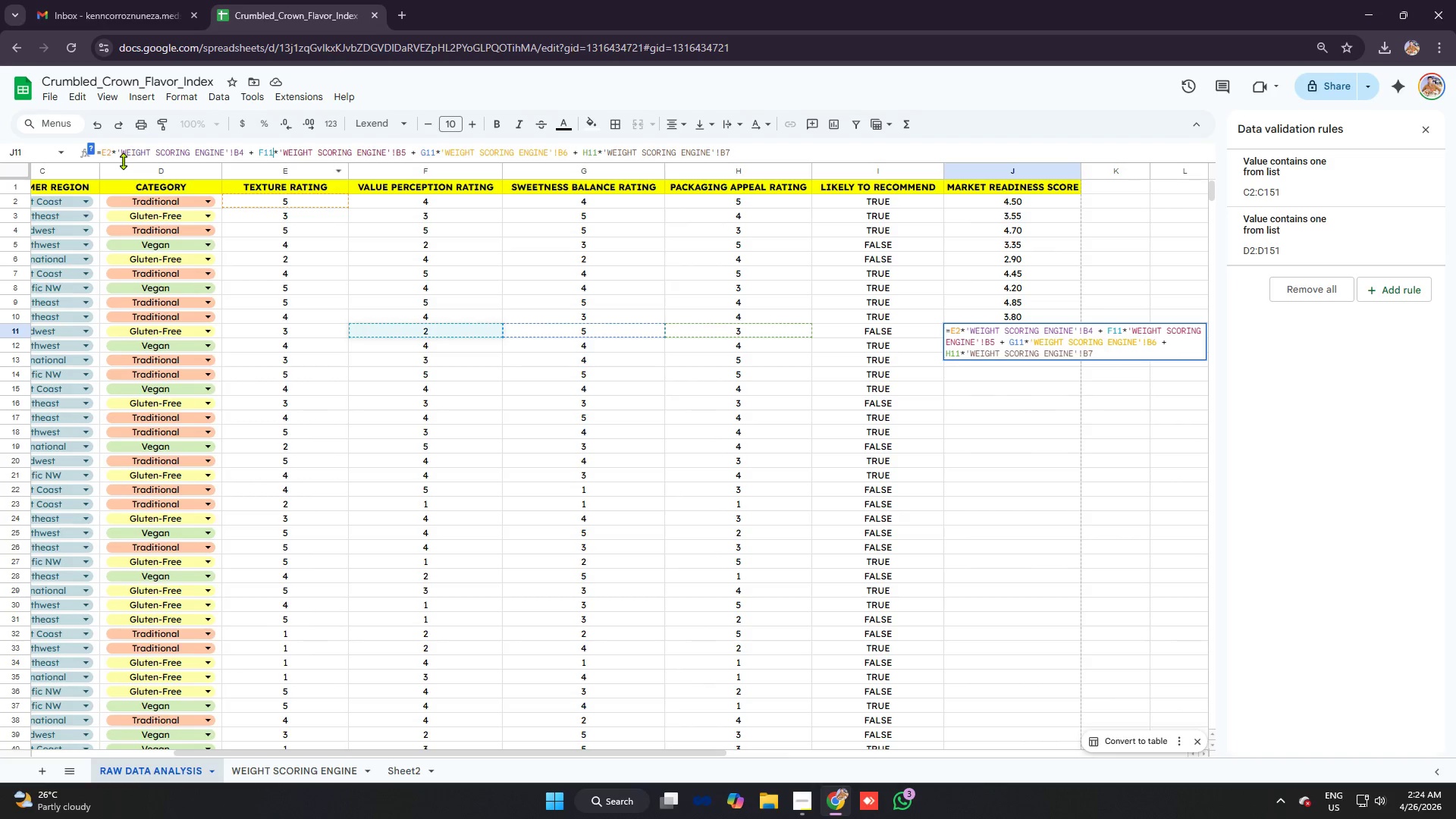 
left_click_drag(start_coordinate=[425, 150], to_coordinate=[419, 149])
 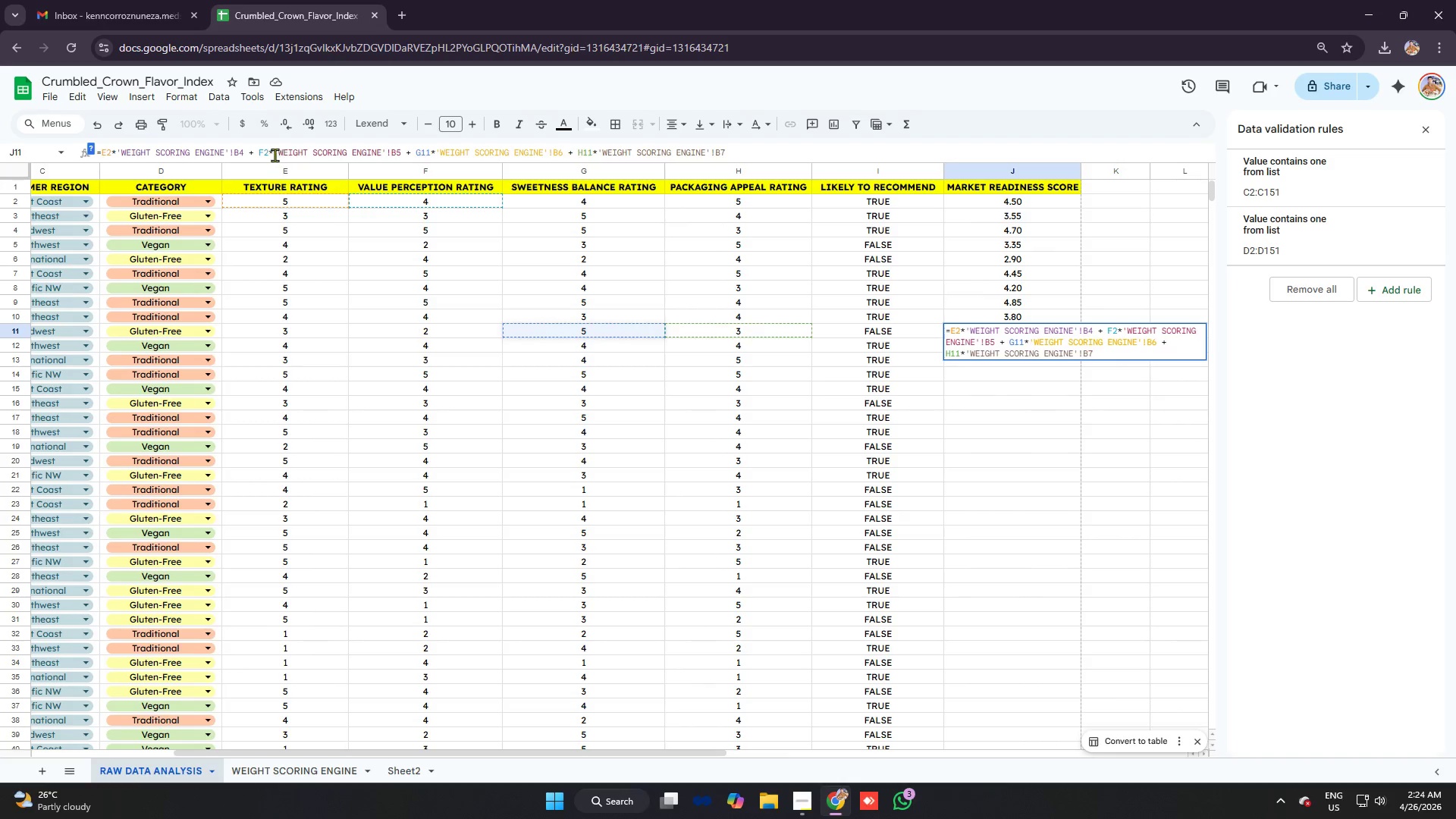 
left_click_drag(start_coordinate=[266, 152], to_coordinate=[259, 152])
 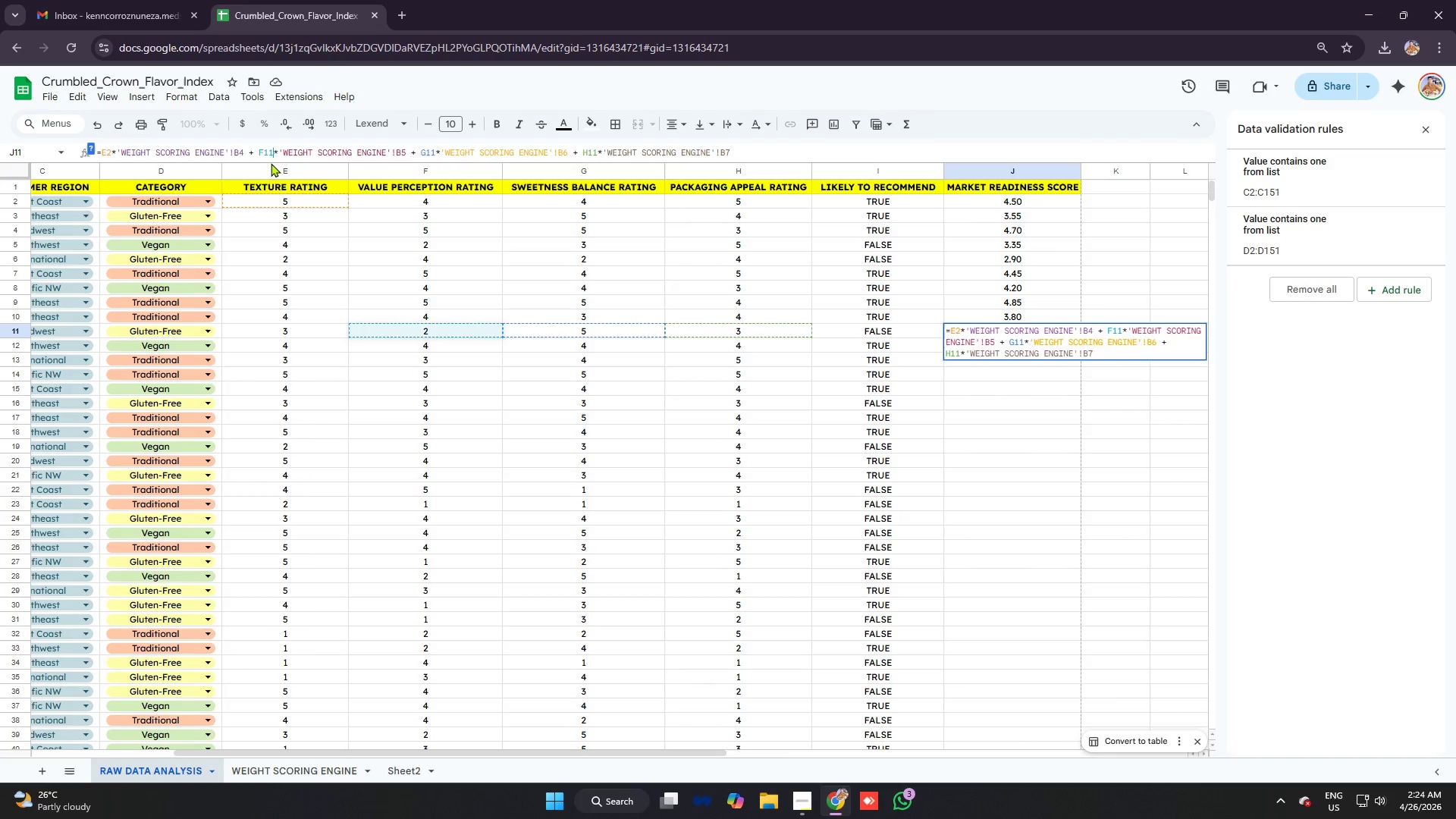 
left_click_drag(start_coordinate=[113, 150], to_coordinate=[108, 149])
 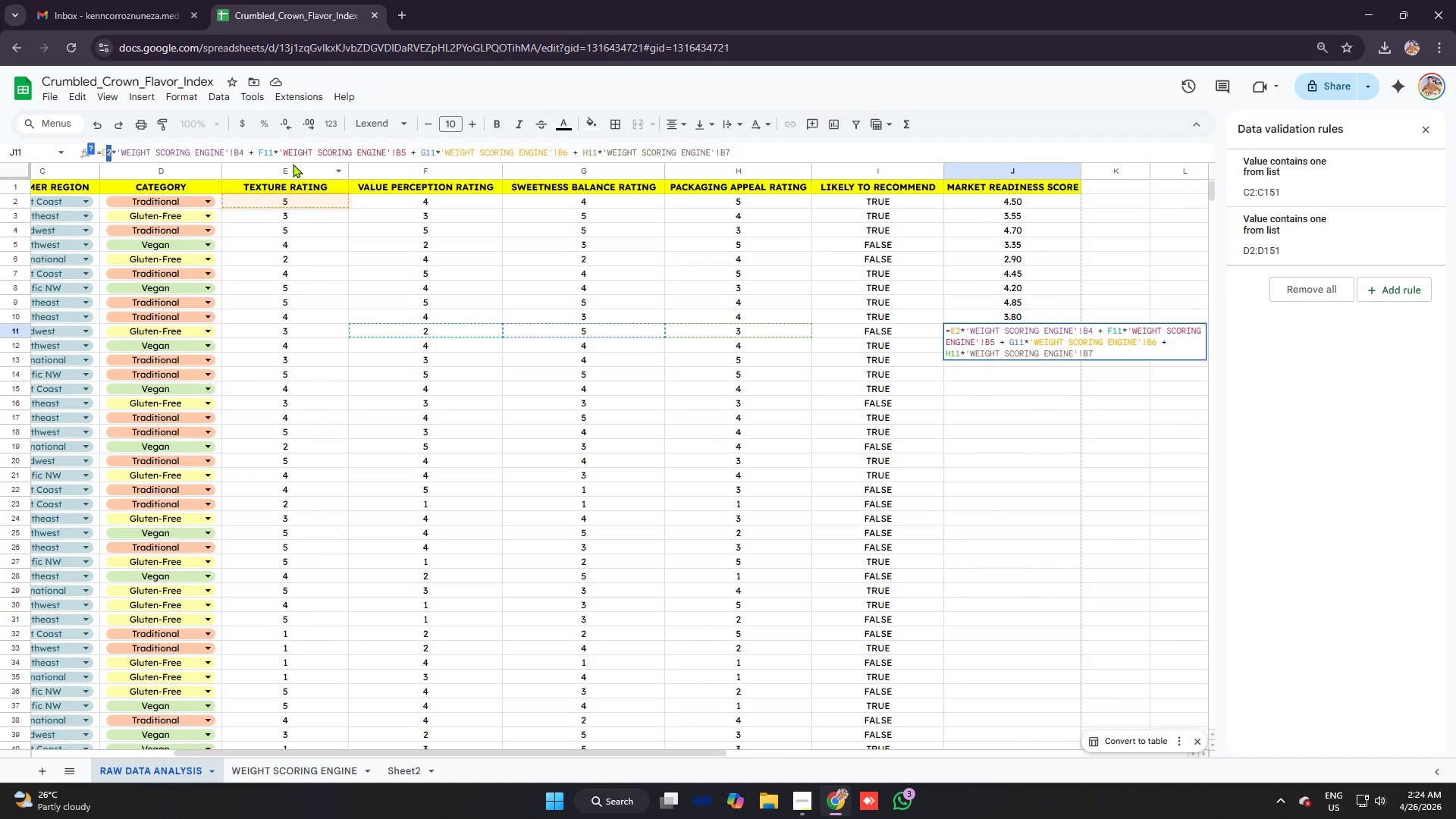 
type(11)
 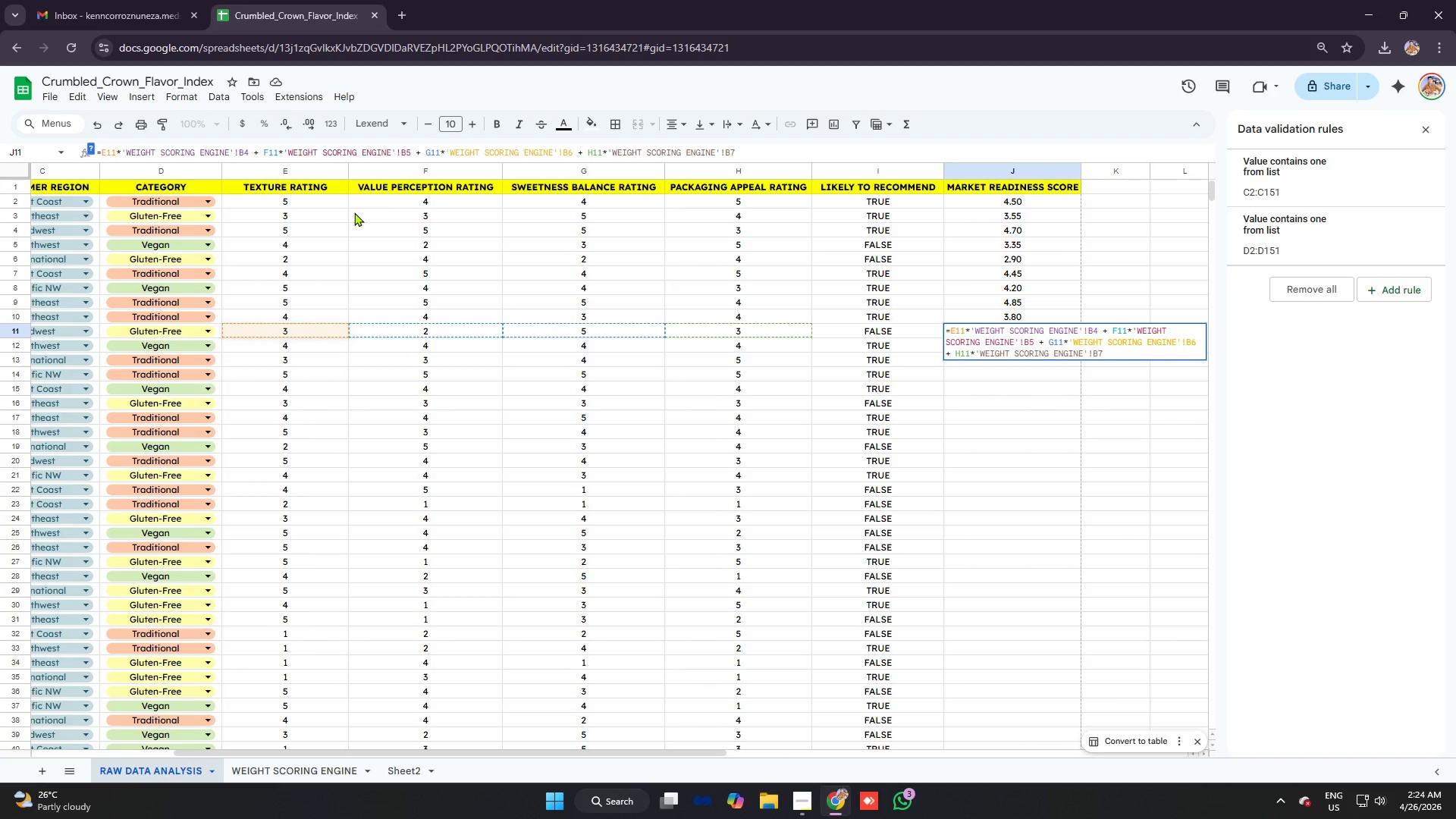 
key(Enter)
 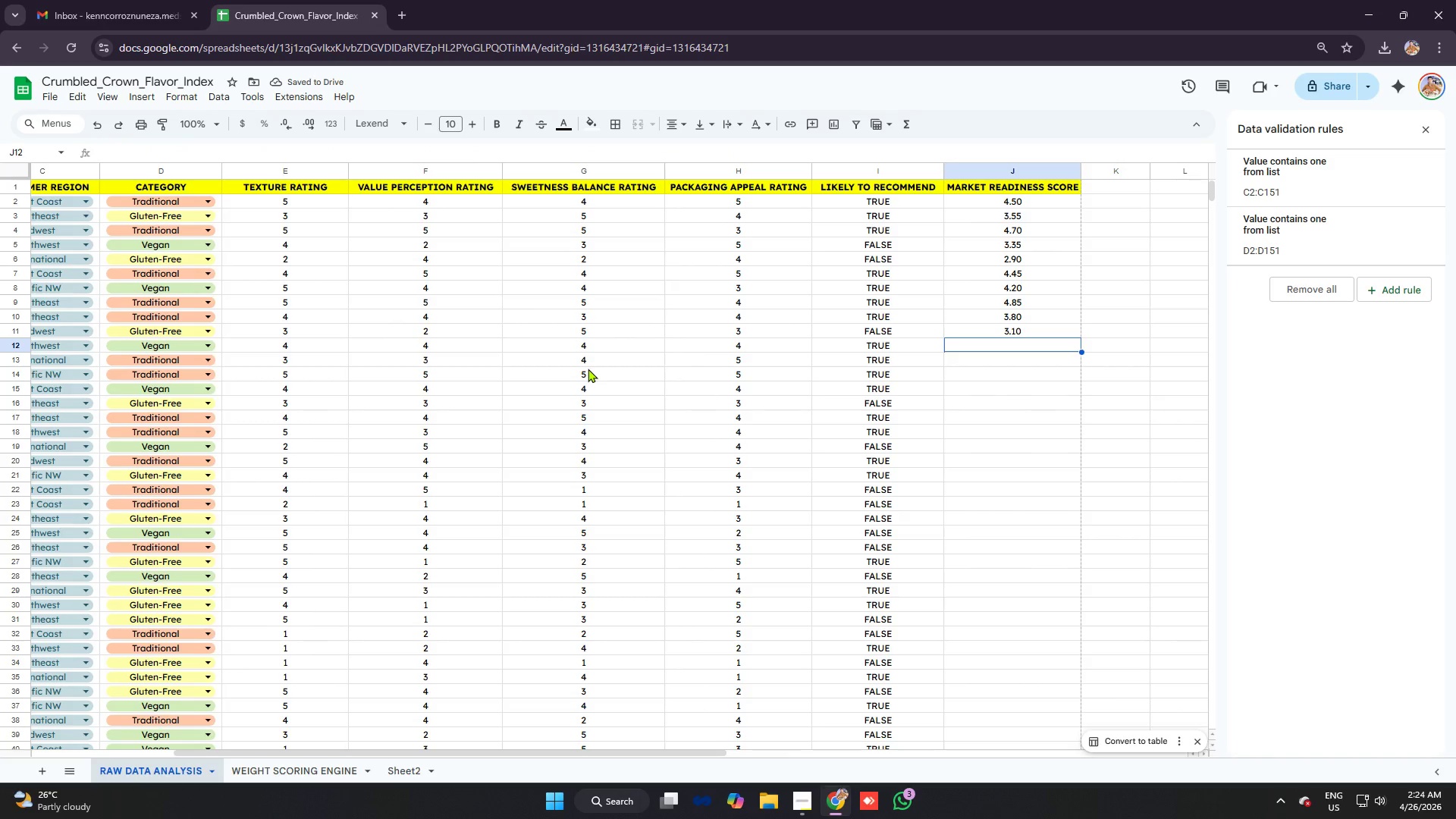 
key(Control+ControlLeft)
 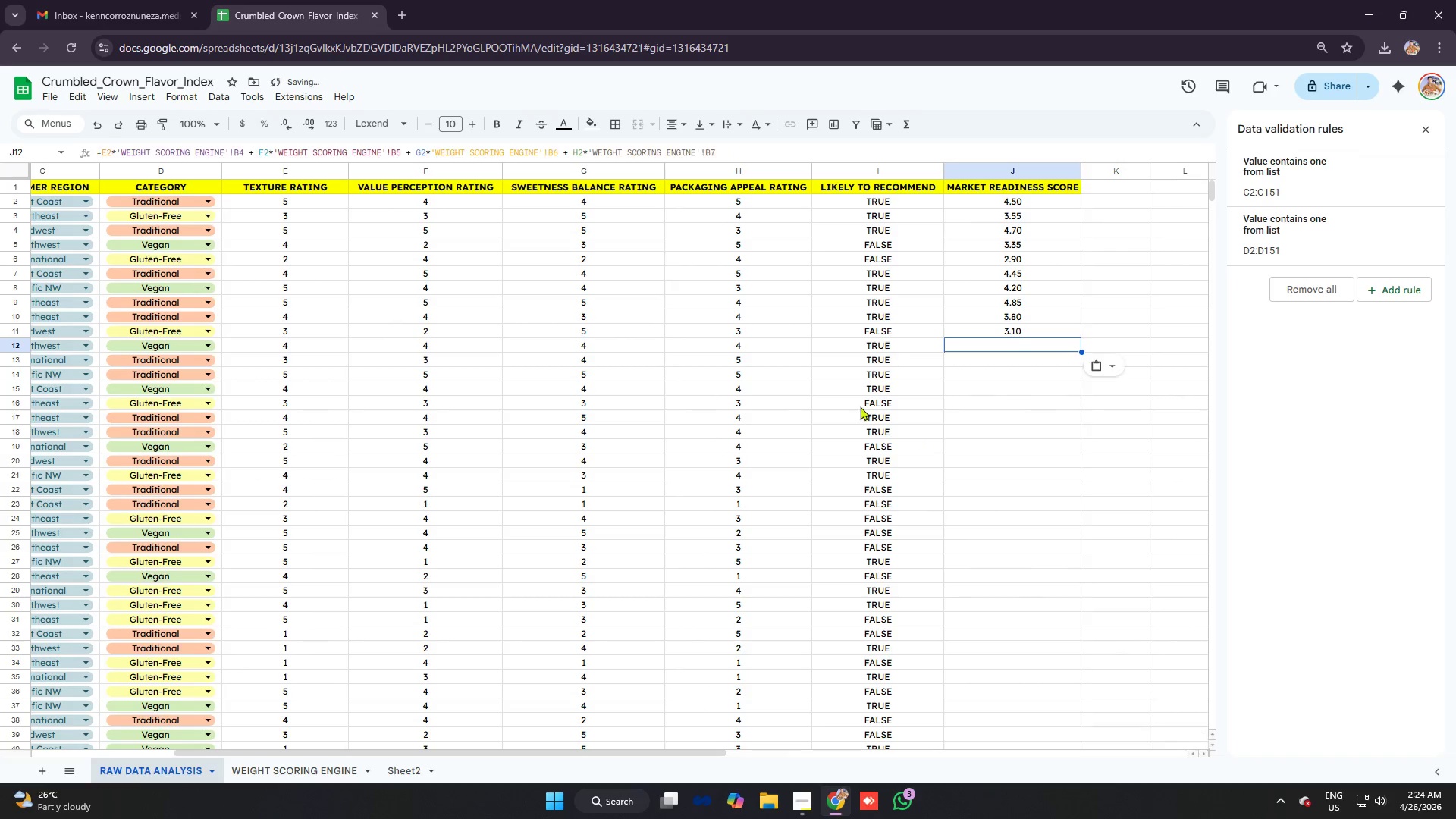 
key(Control+V)
 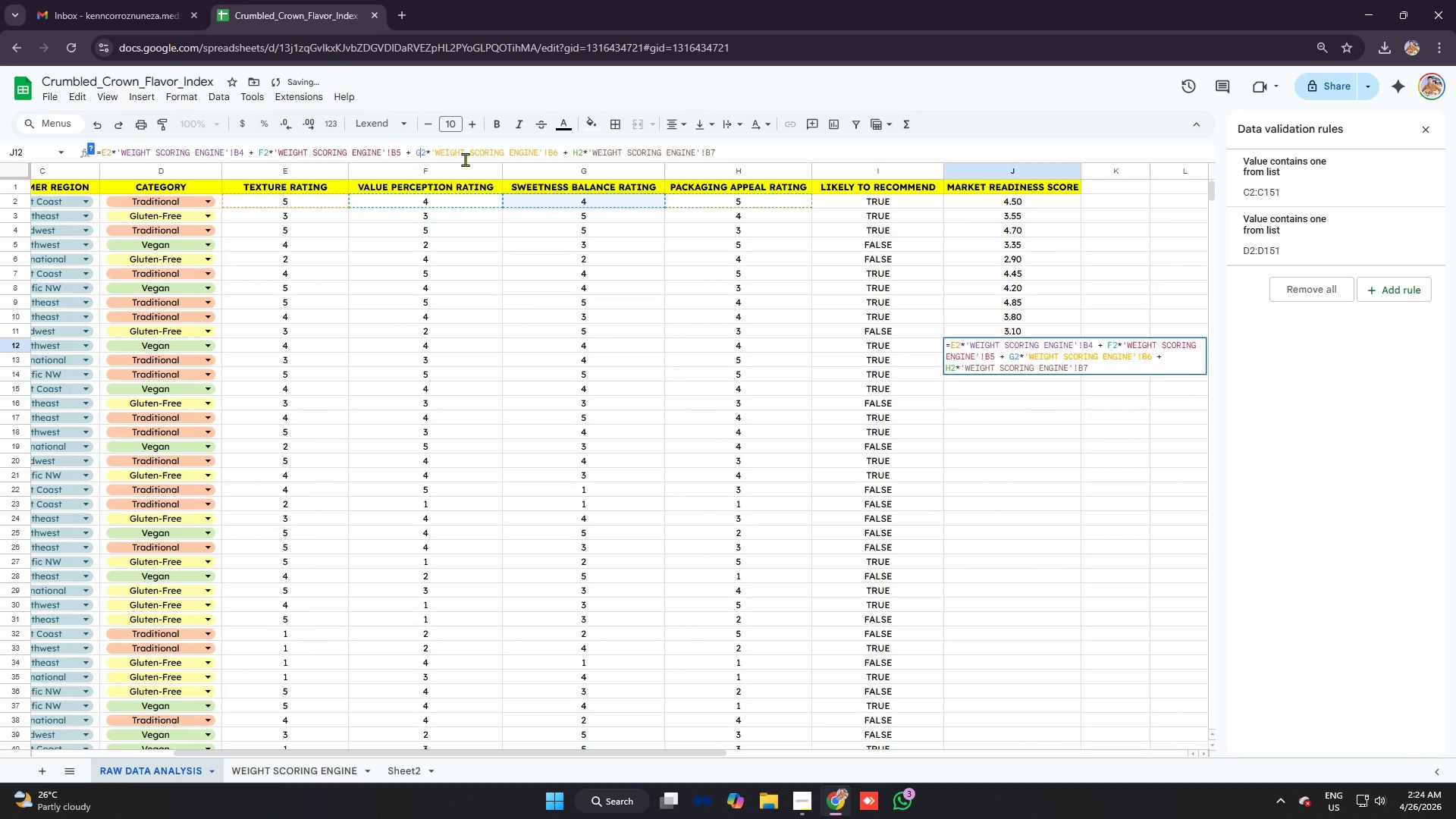 
key(1)
 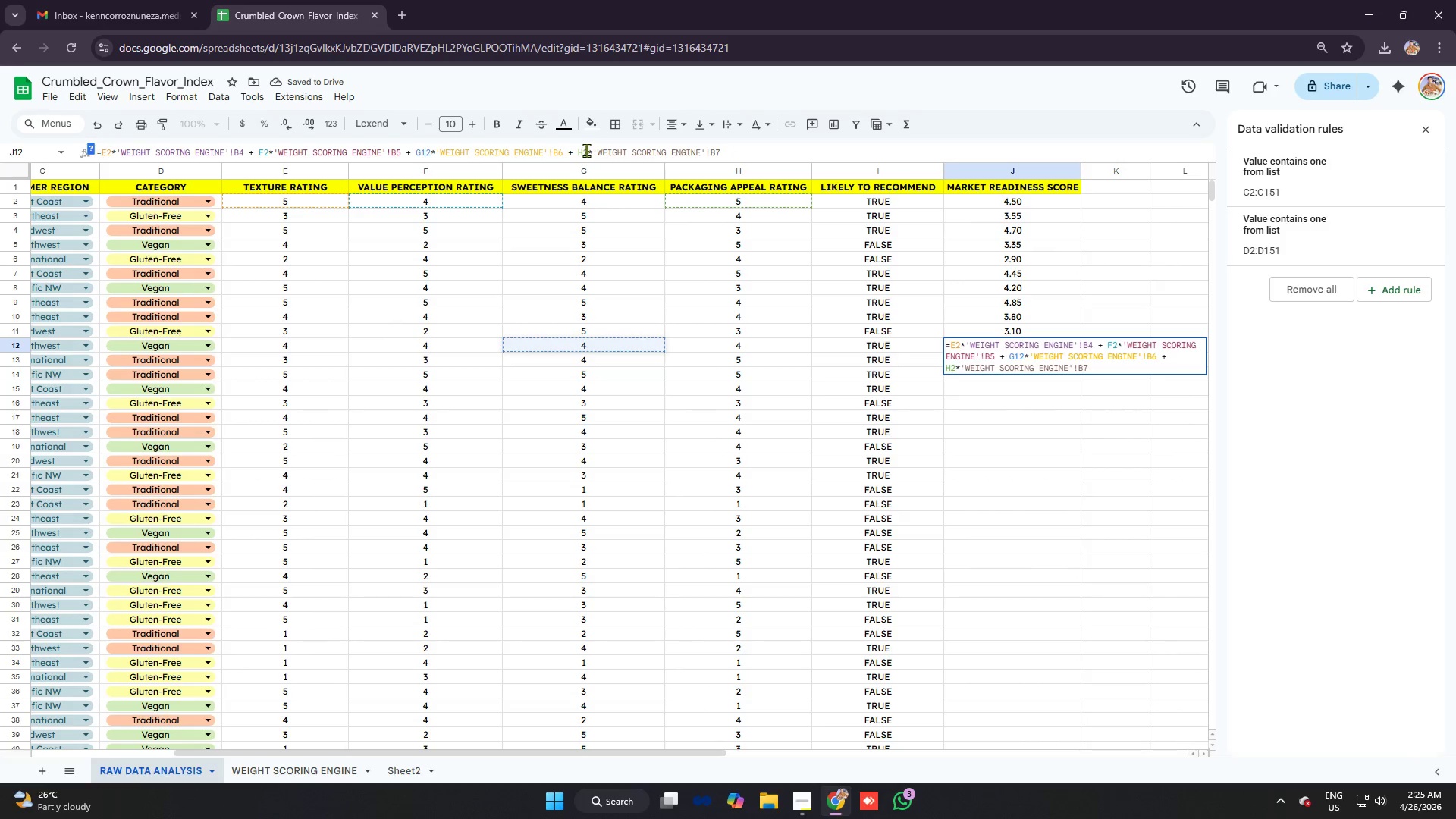 
left_click([585, 150])
 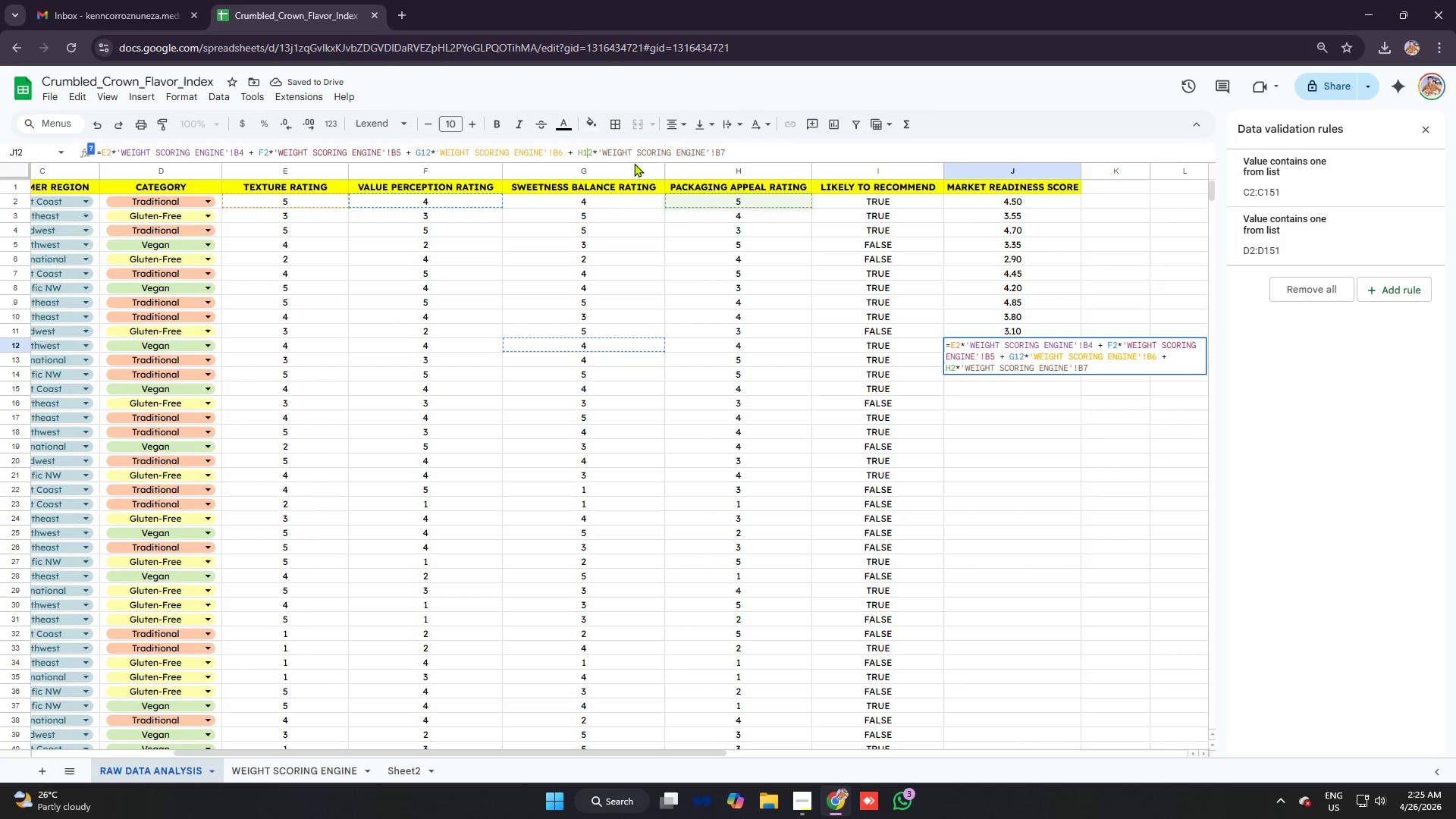 
key(1)
 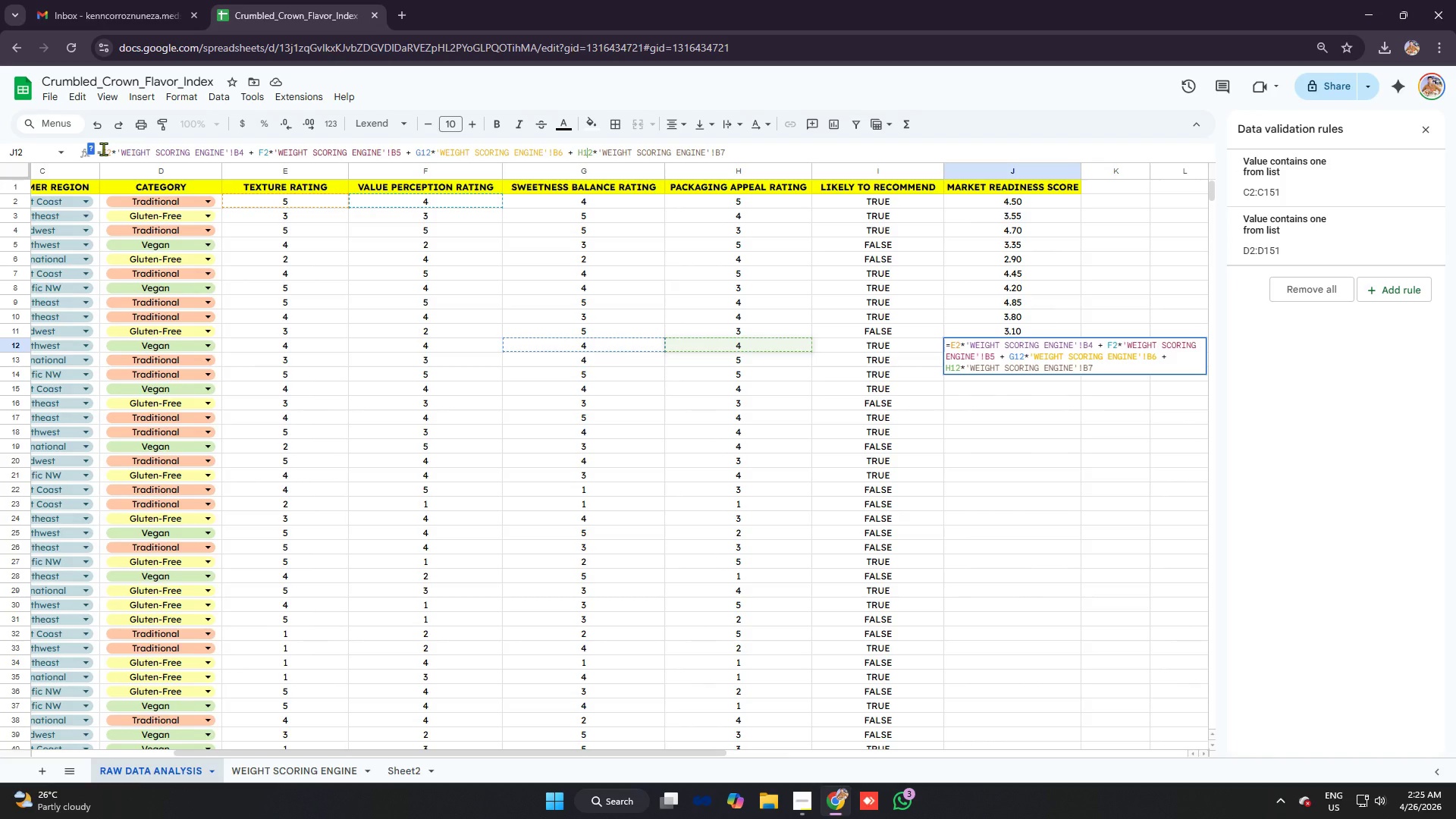 
left_click([107, 149])
 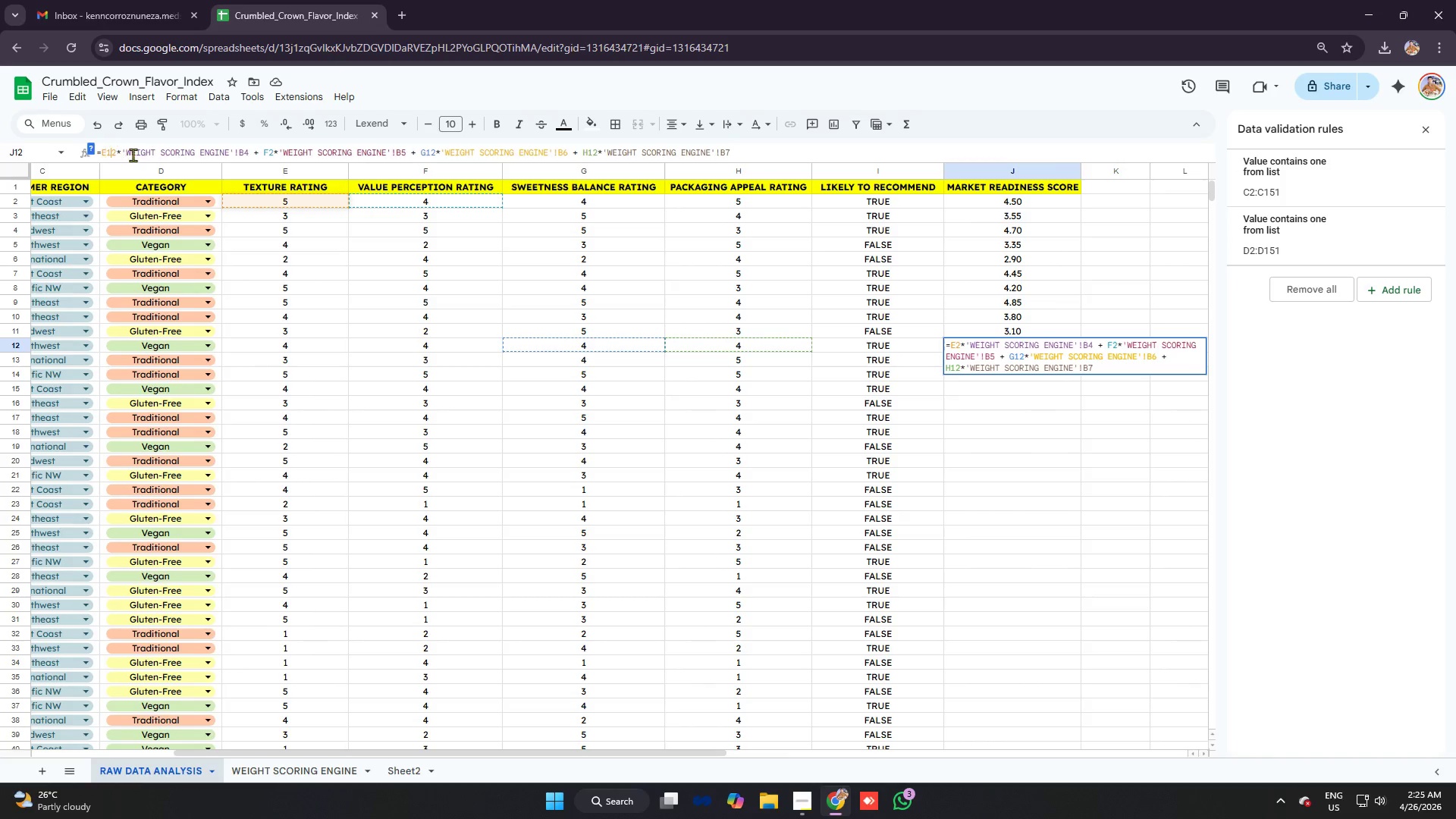 
key(1)
 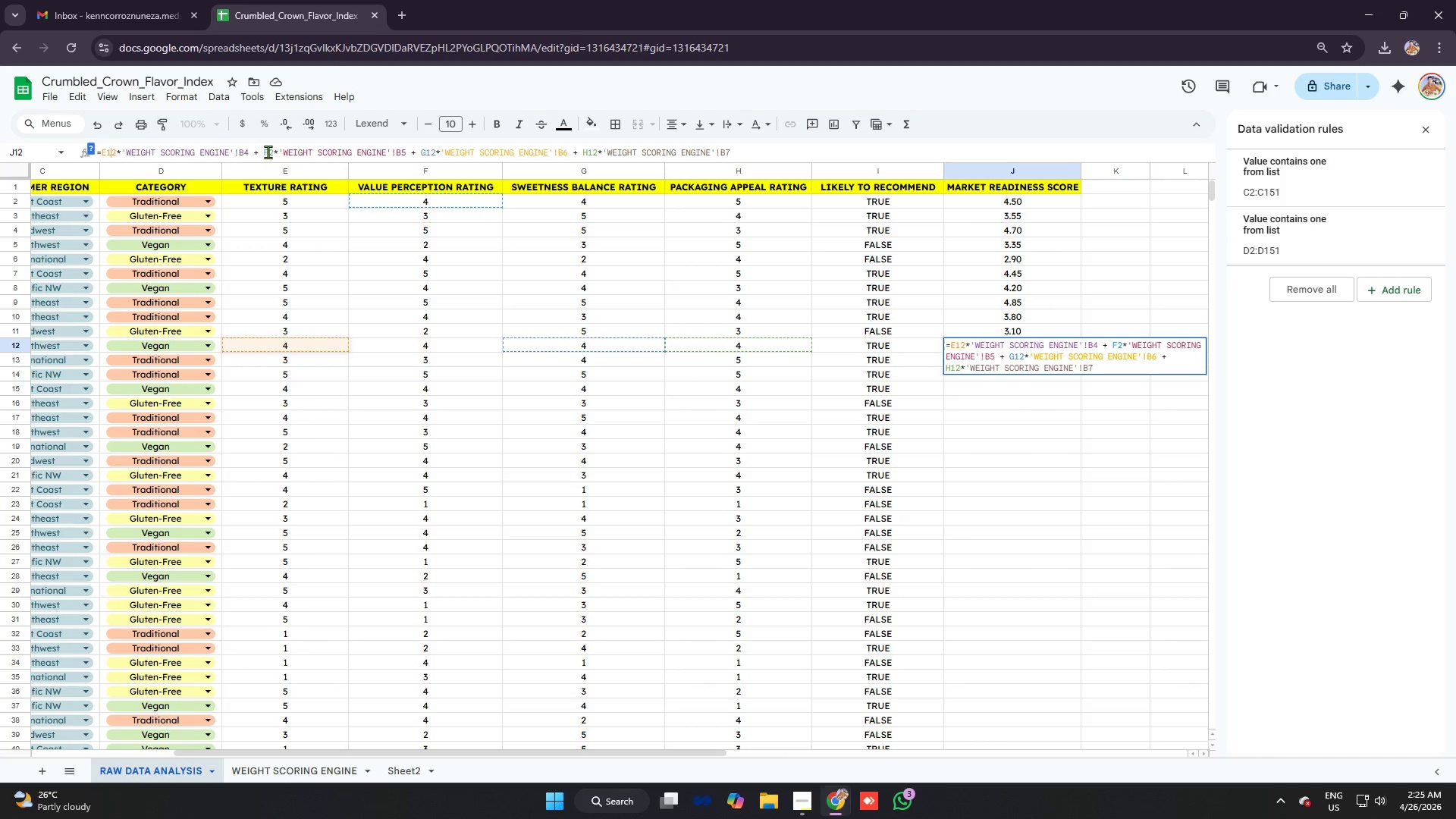 
left_click([268, 152])
 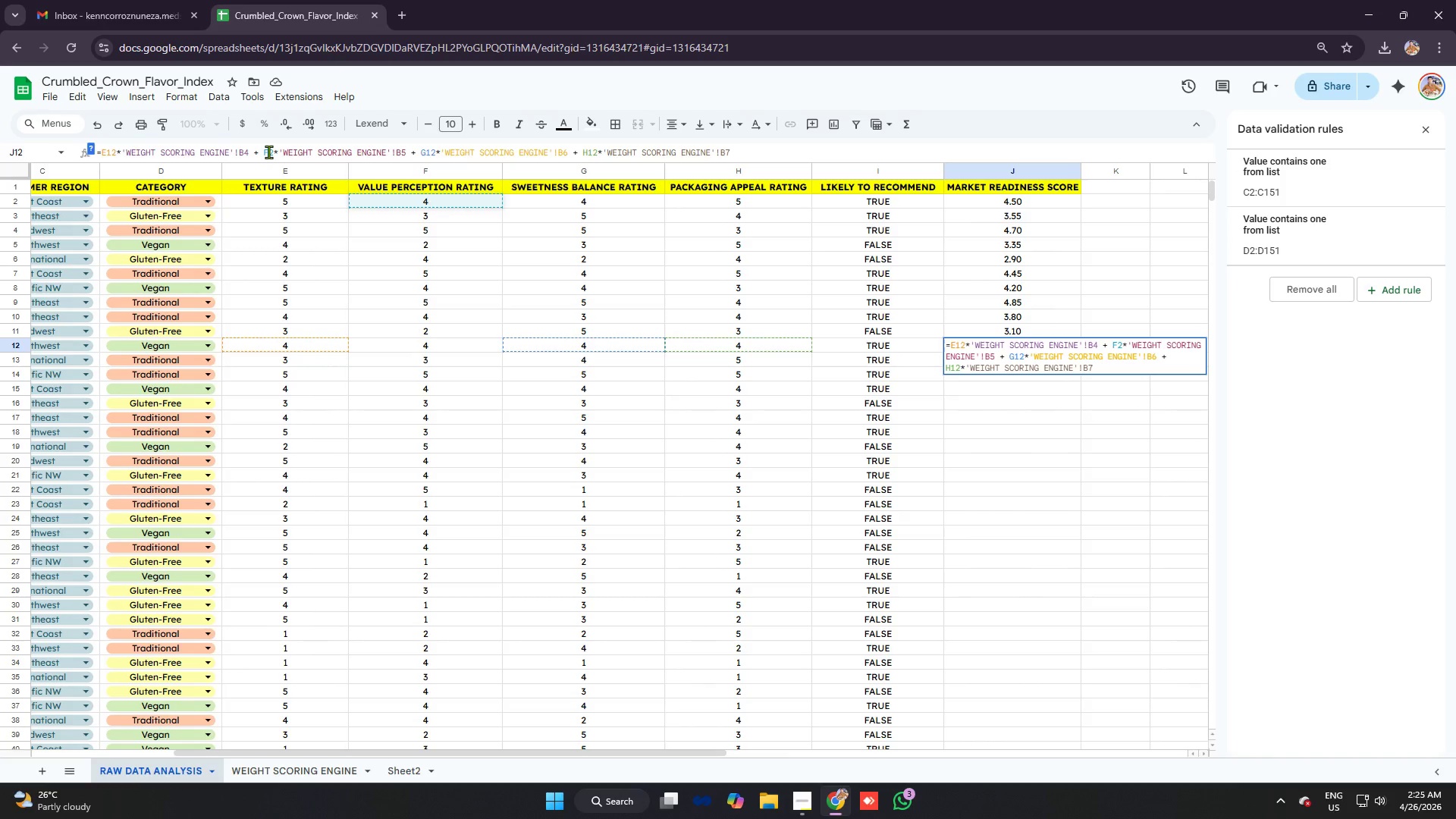 
key(1)
 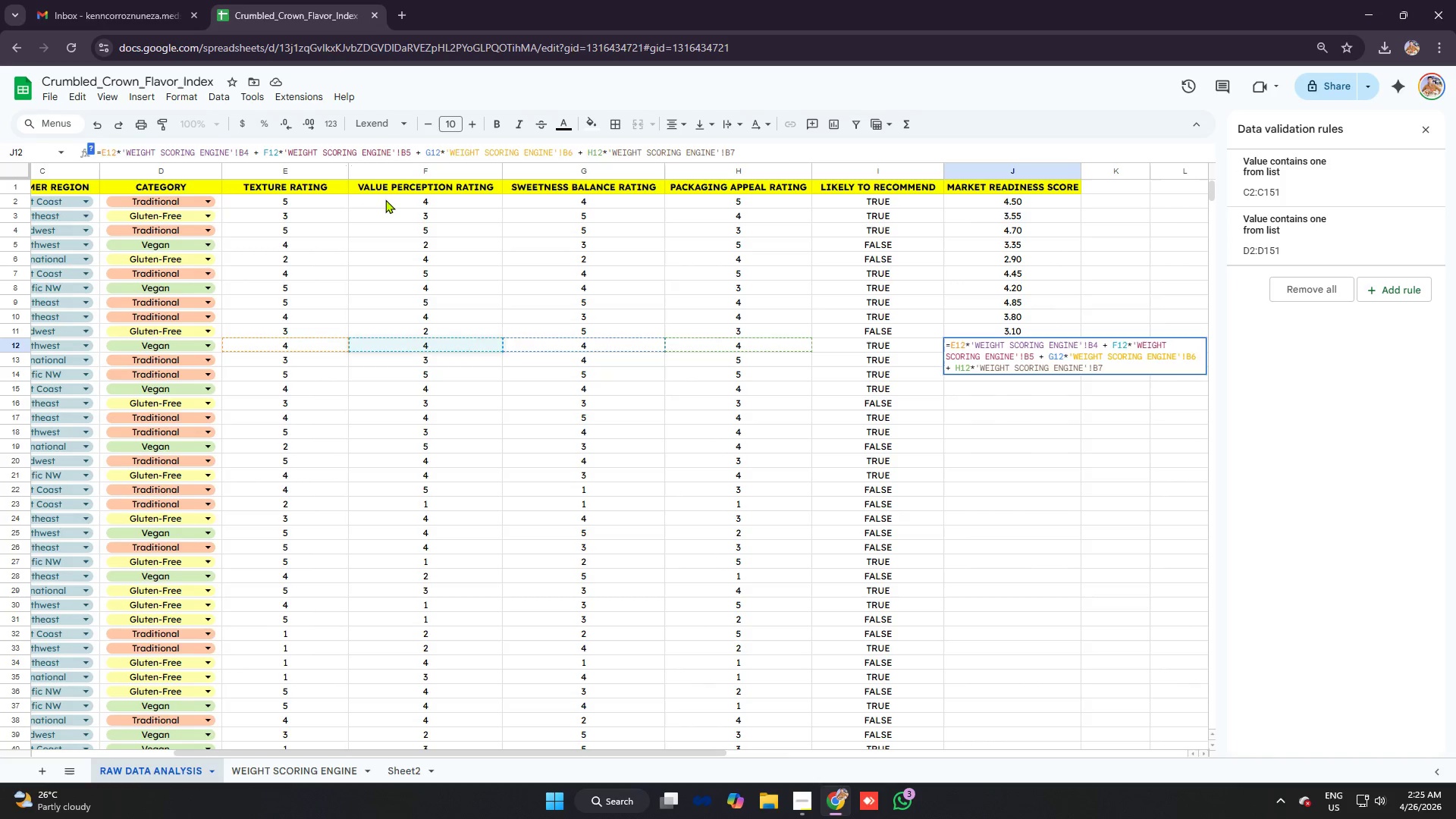 
key(Enter)
 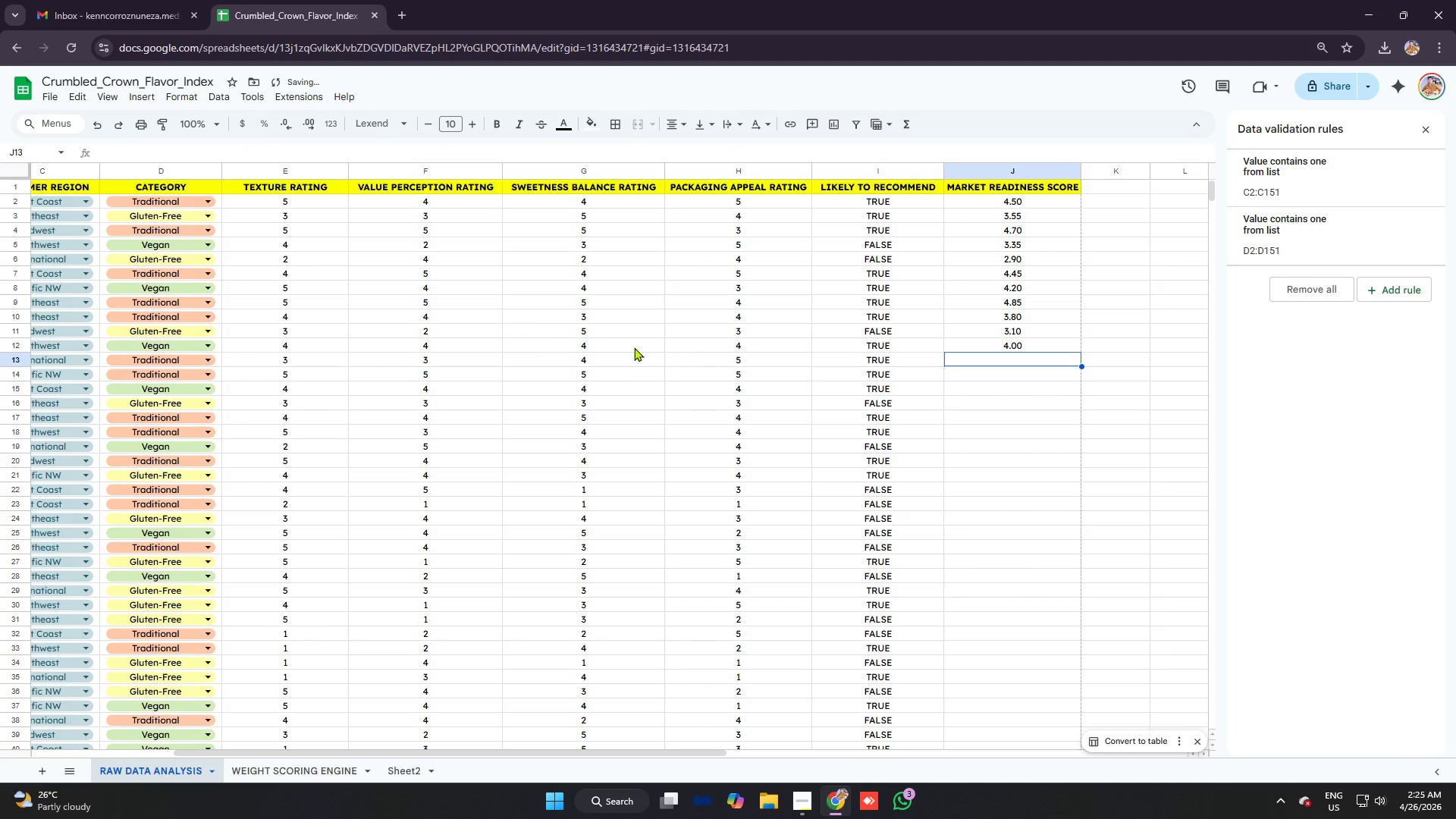 
key(Control+ControlLeft)
 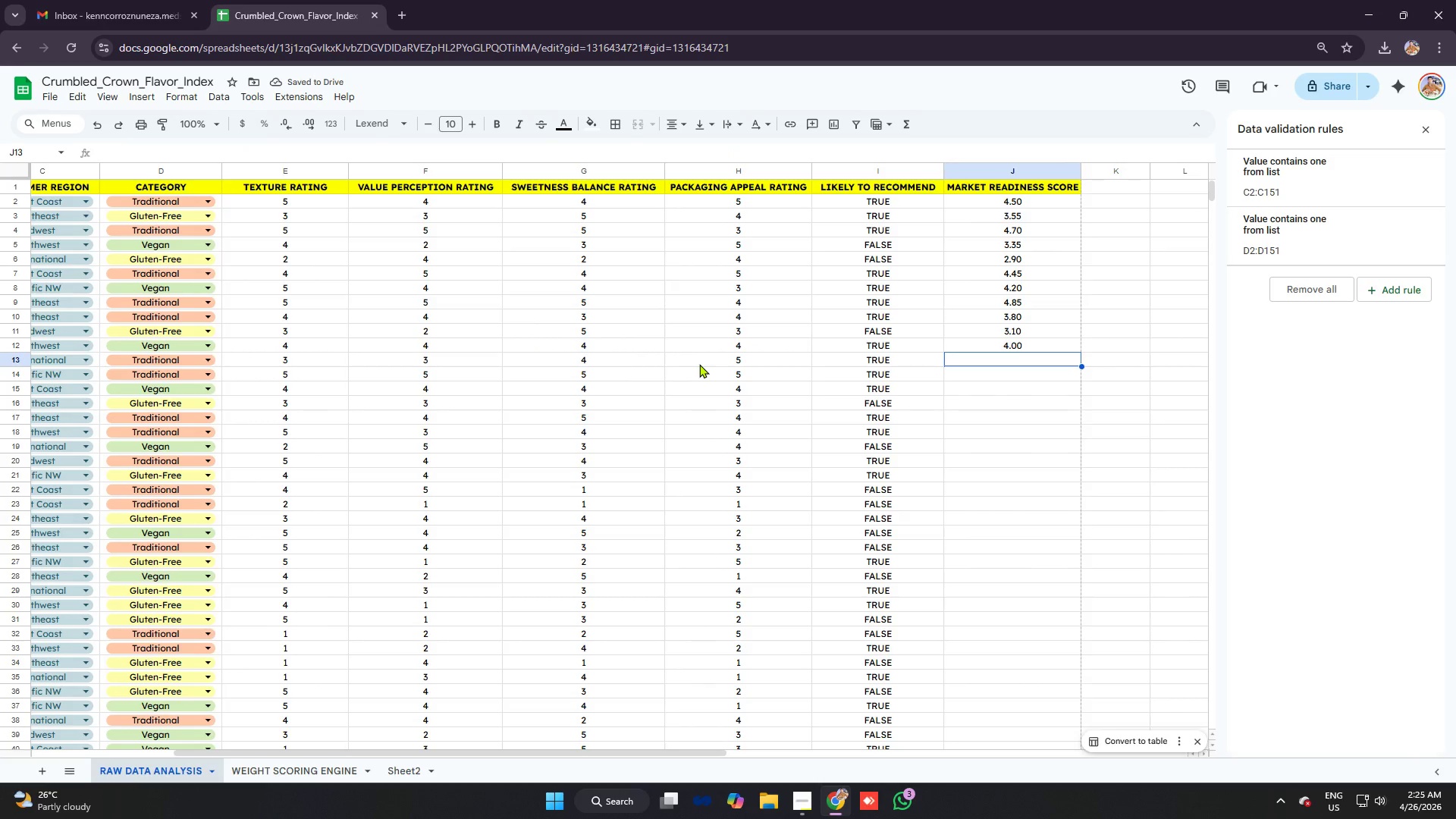 
key(Control+V)
 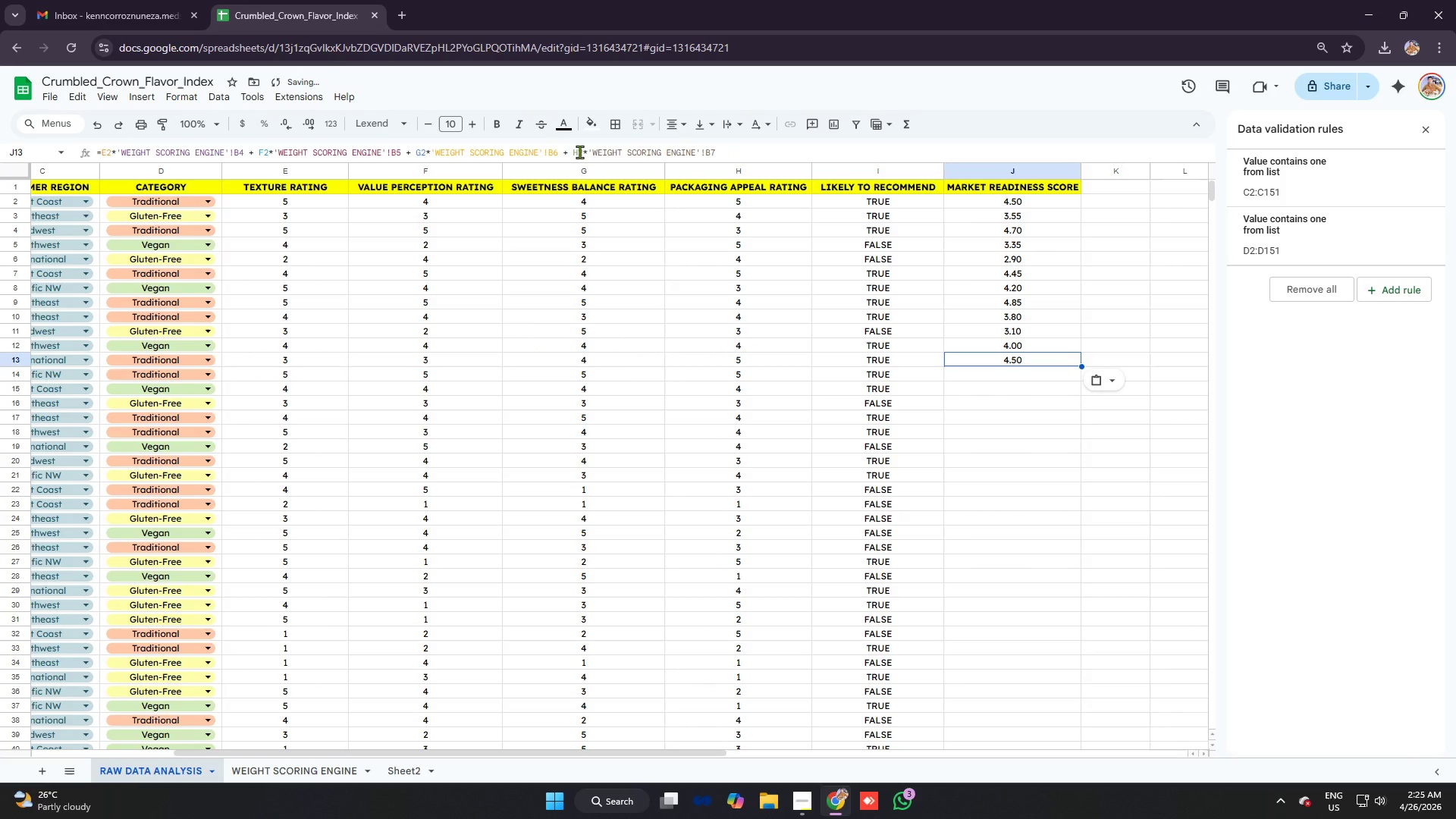 
left_click([580, 152])
 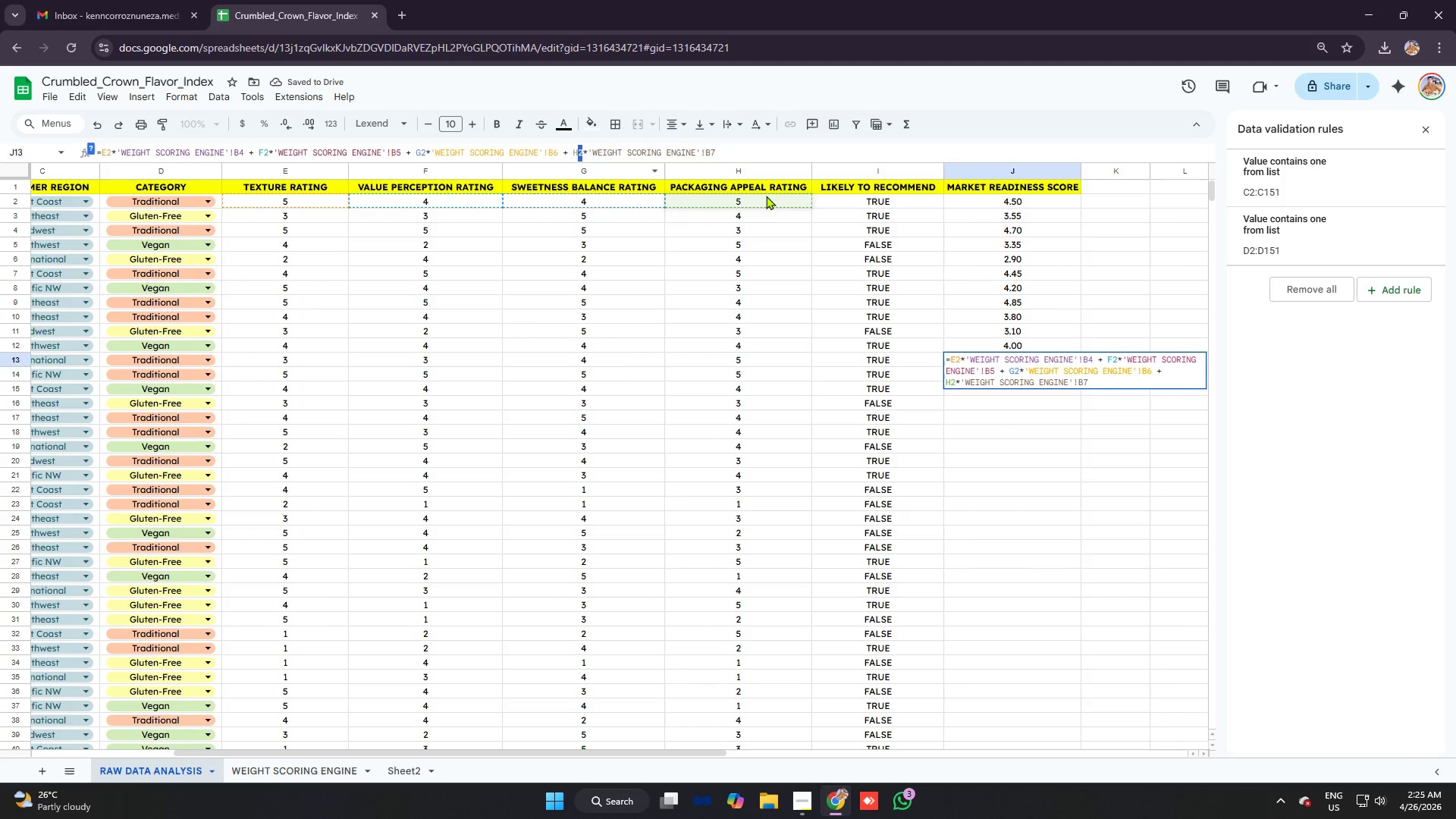 
type(1313)
 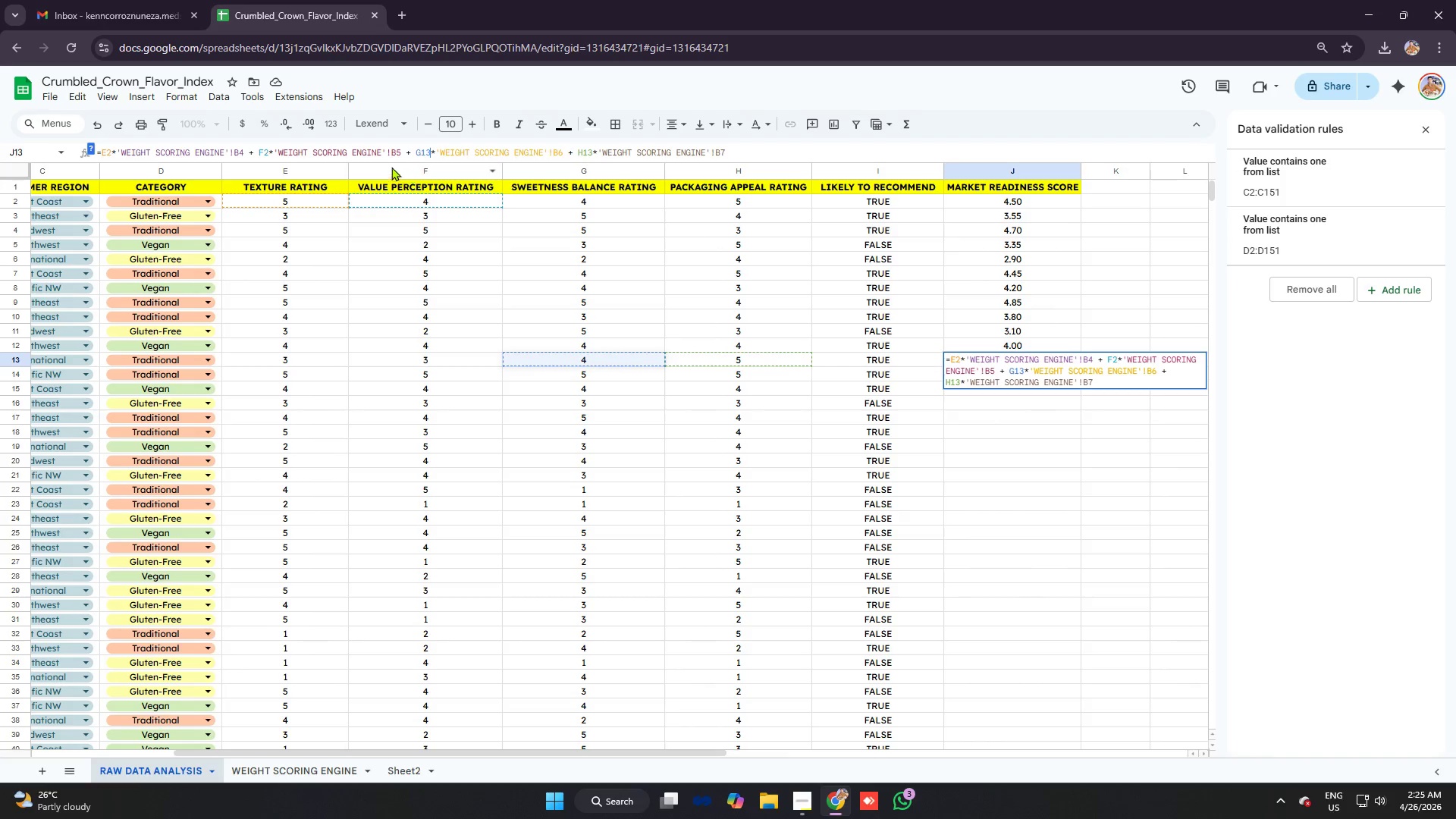 
left_click_drag(start_coordinate=[425, 151], to_coordinate=[419, 151])
 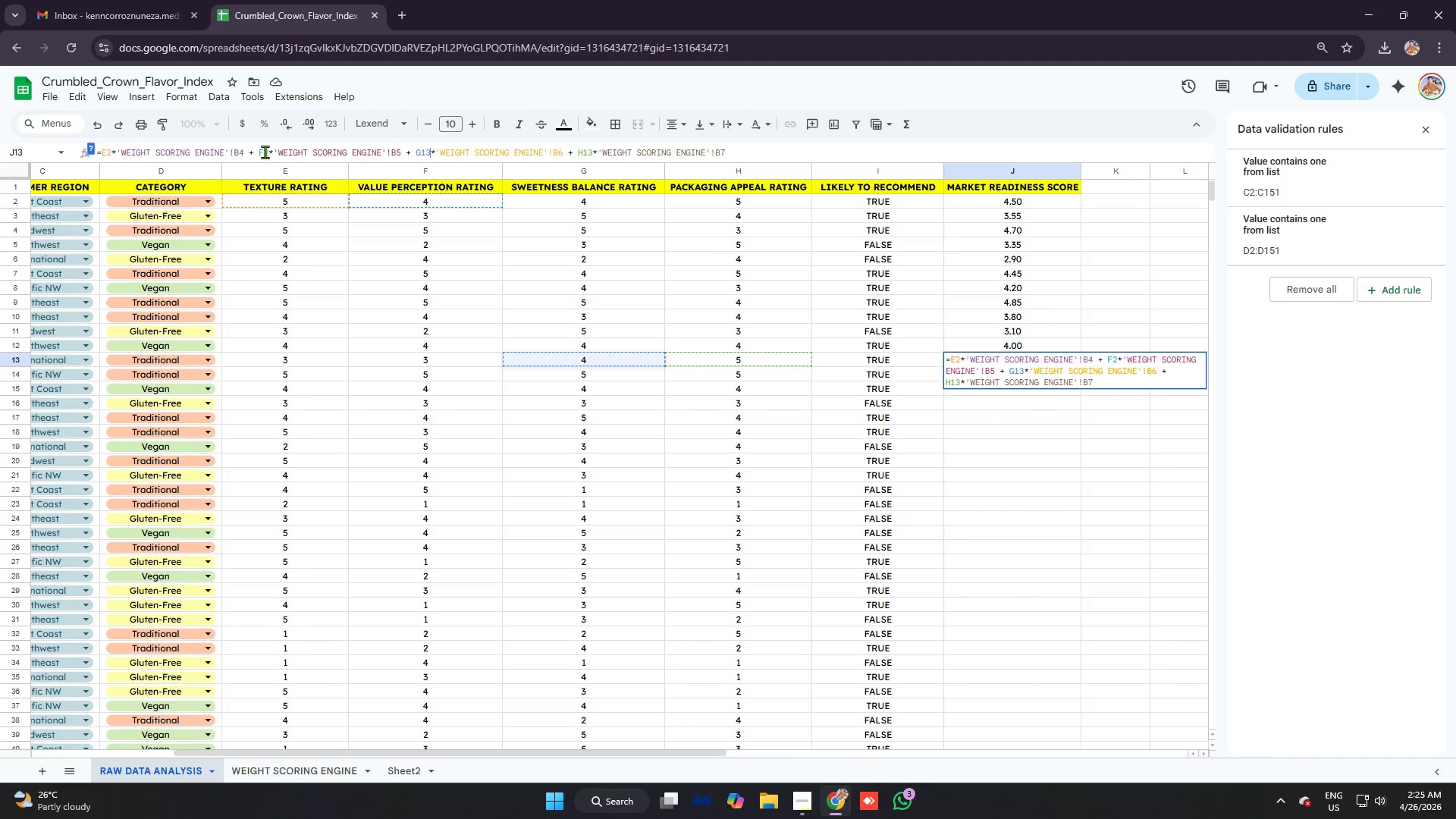 
type(13)
 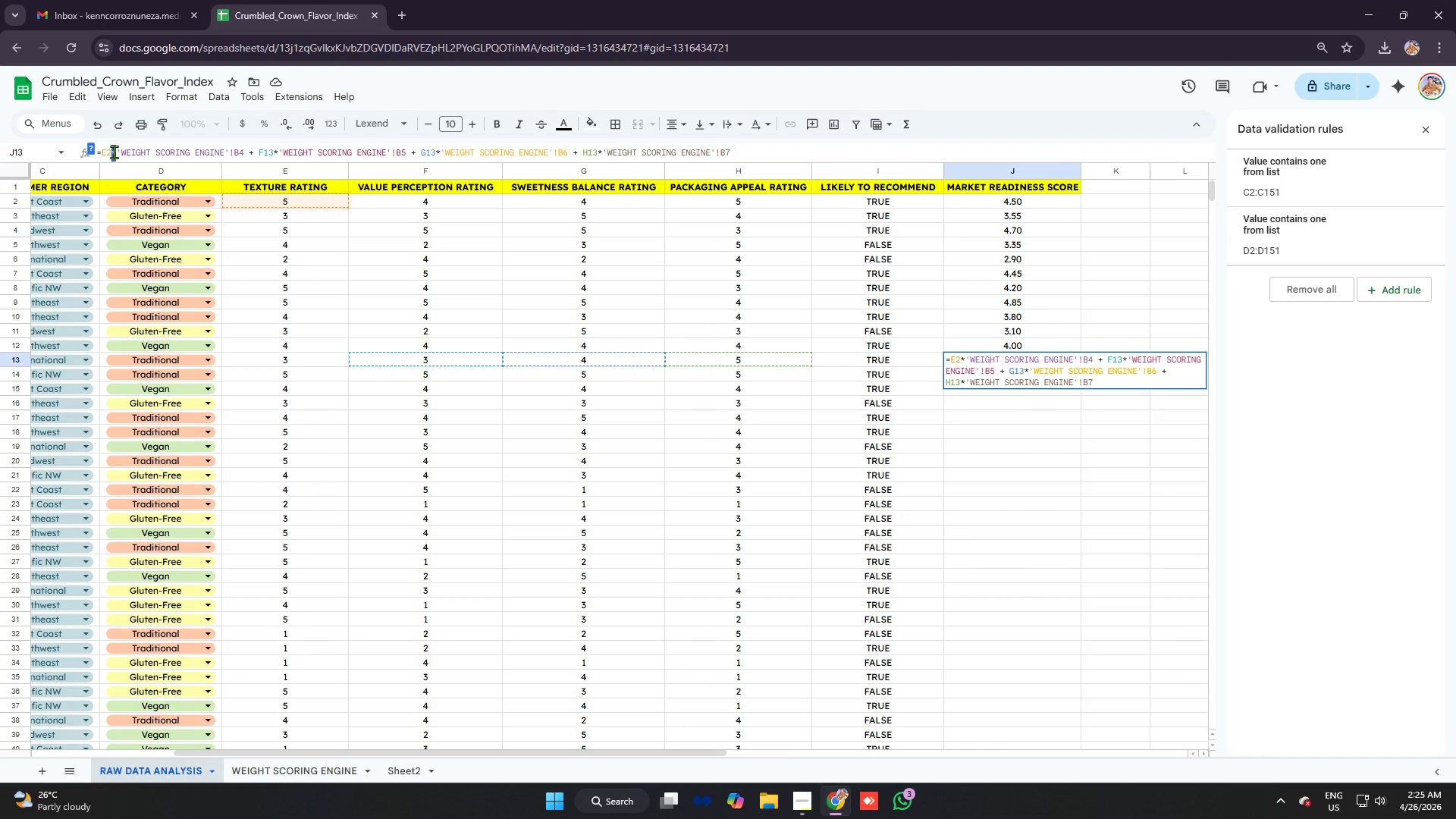 
left_click([113, 152])
 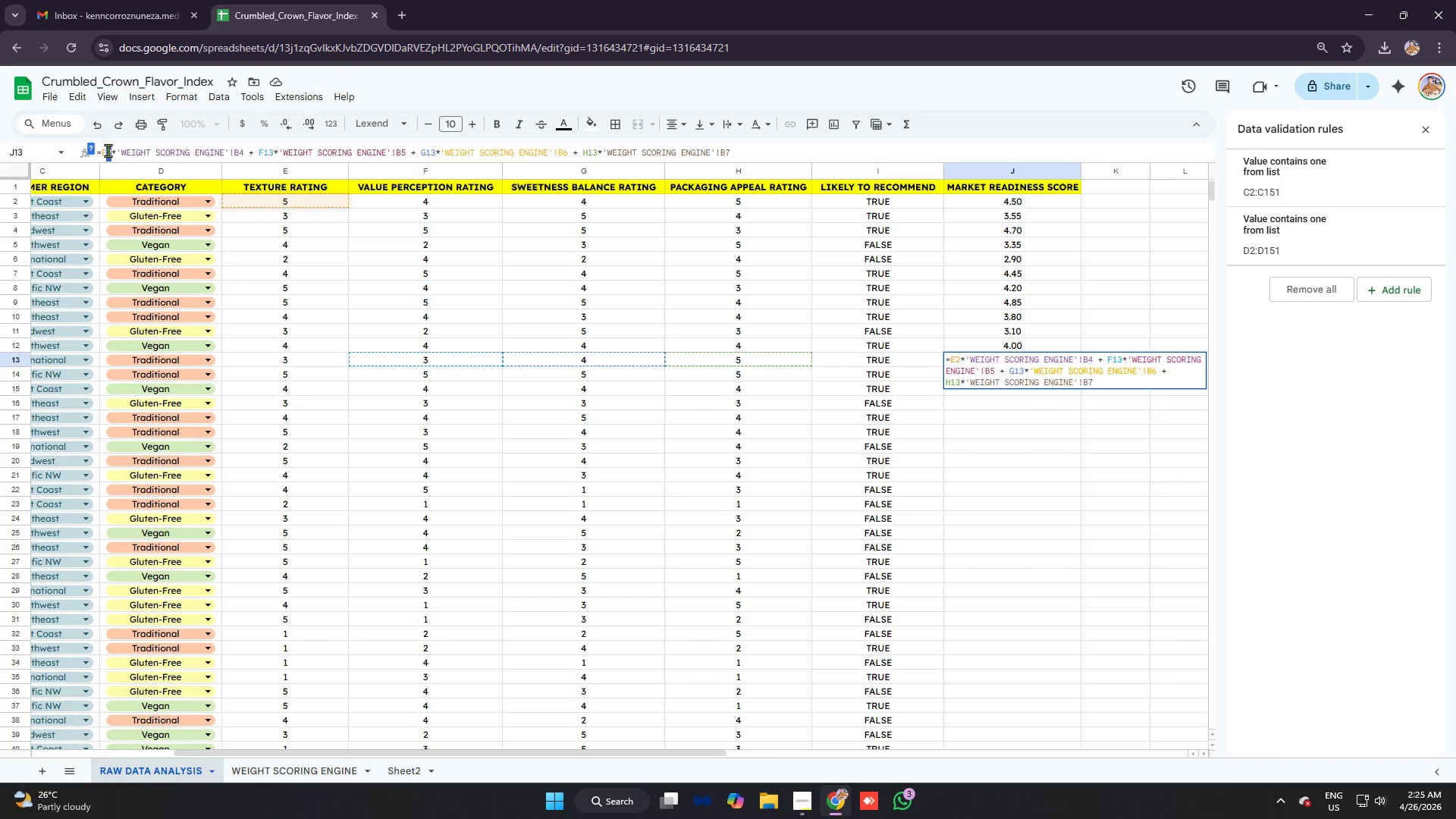 
key(1)
 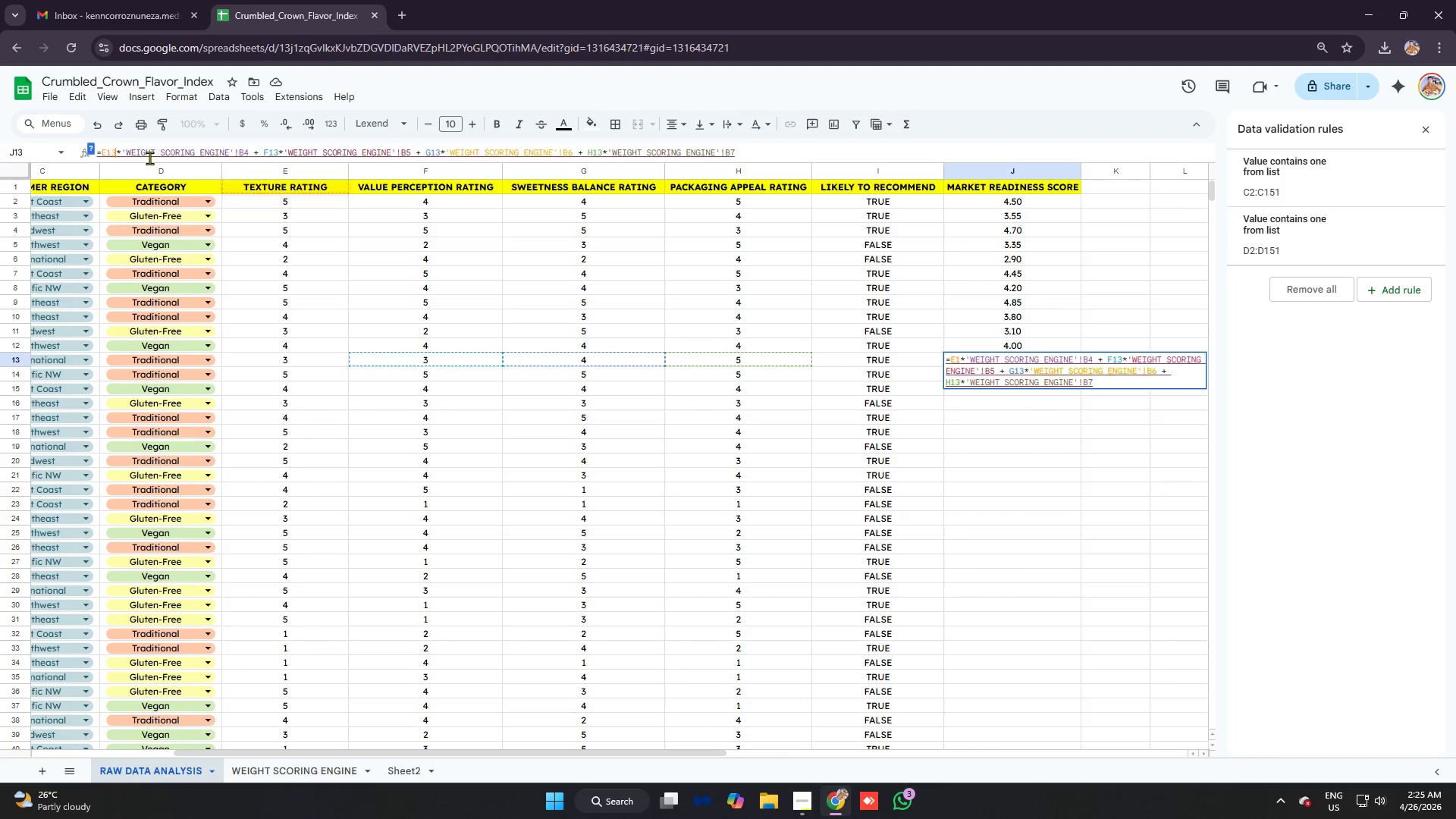 
key(3)
 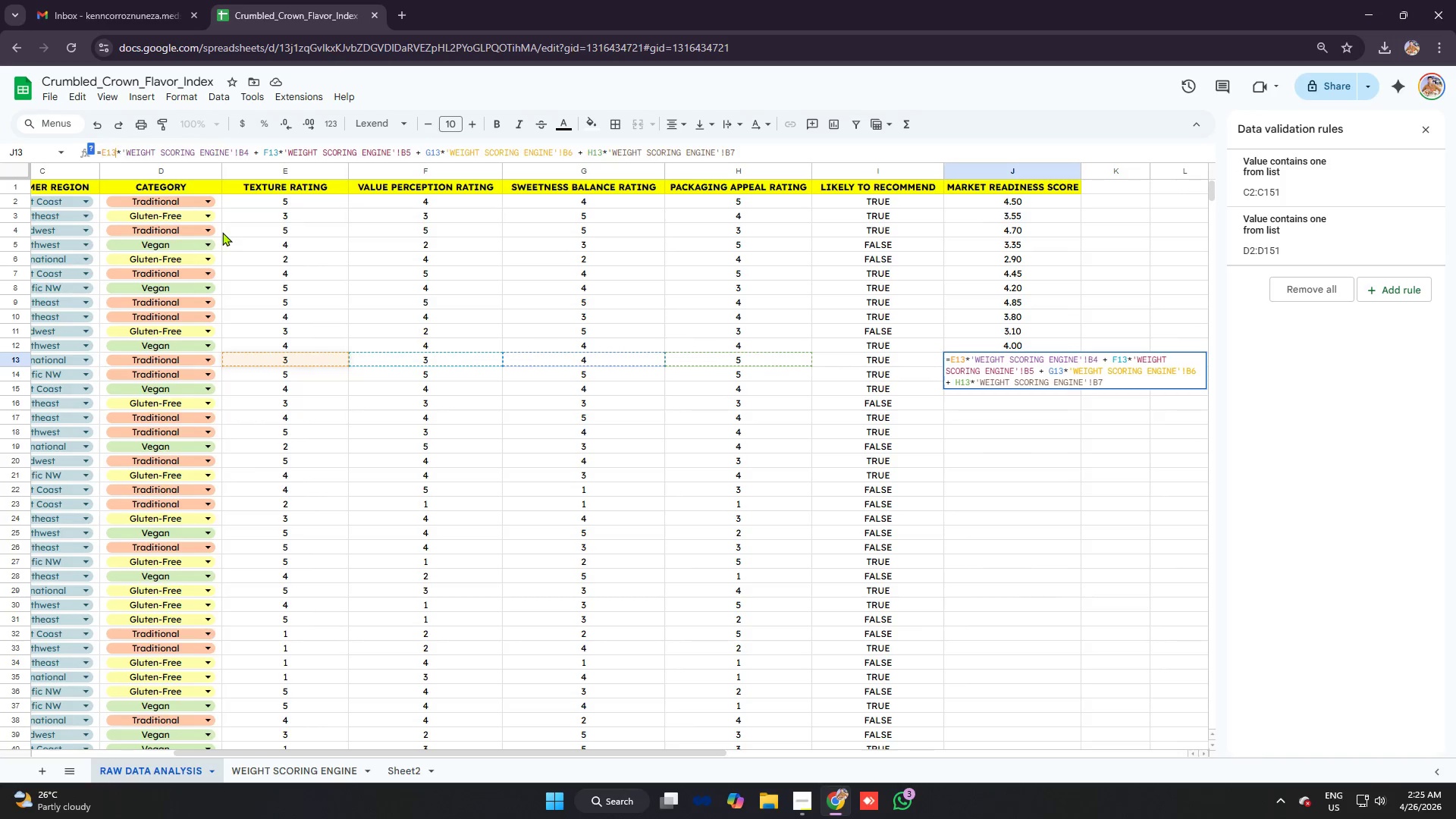 
key(Enter)
 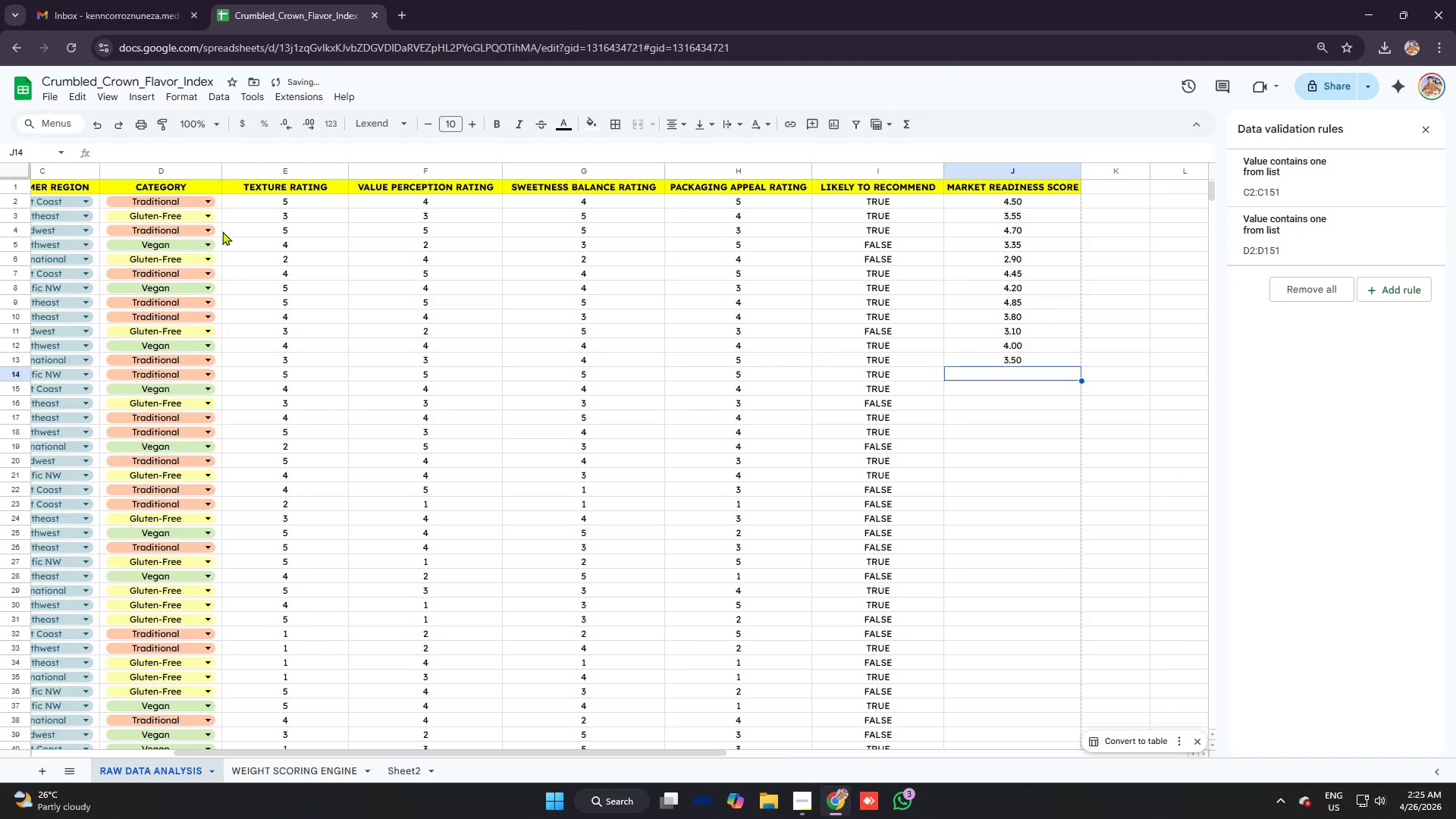 
key(Control+V)
 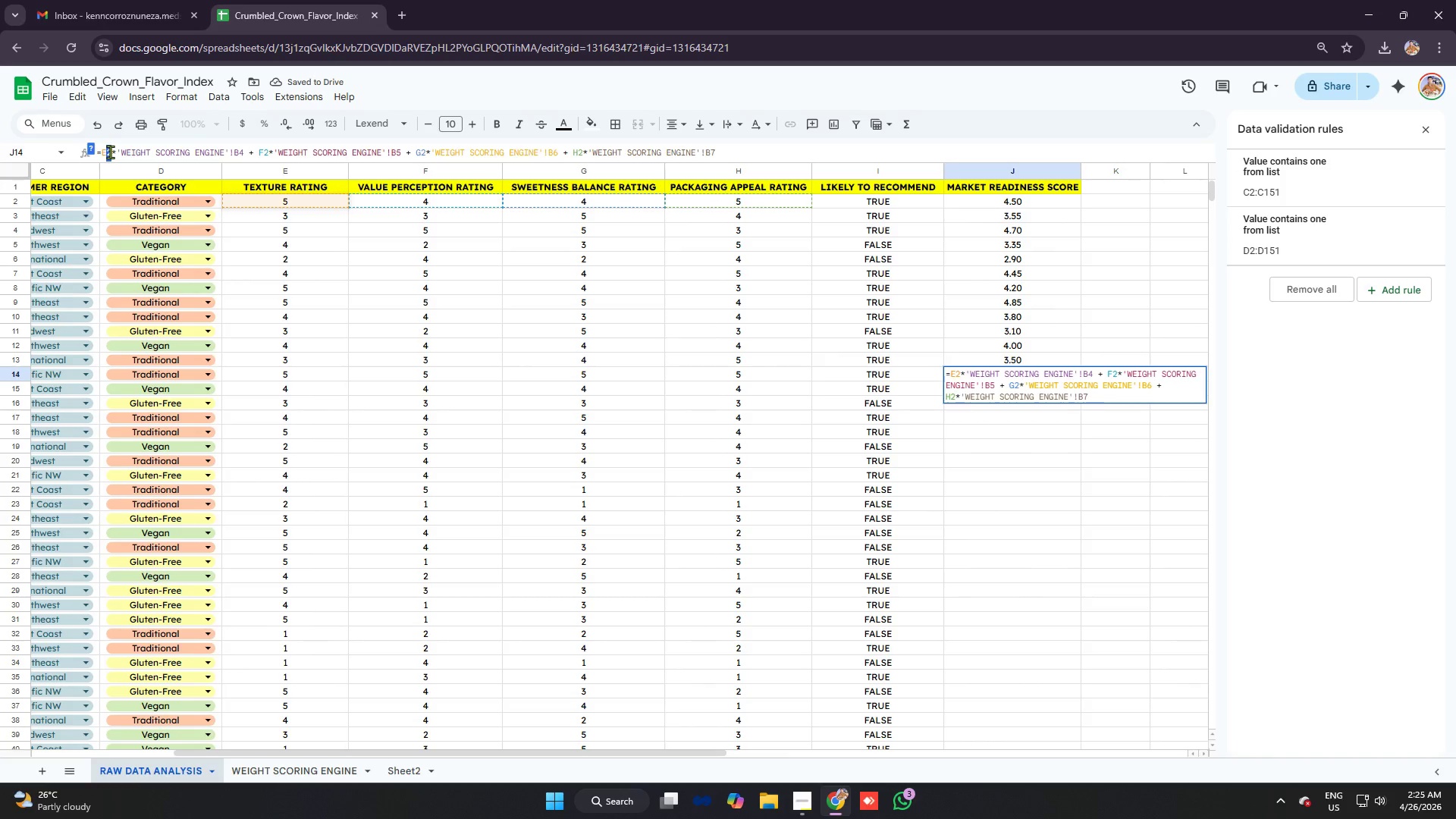 
type(14)
 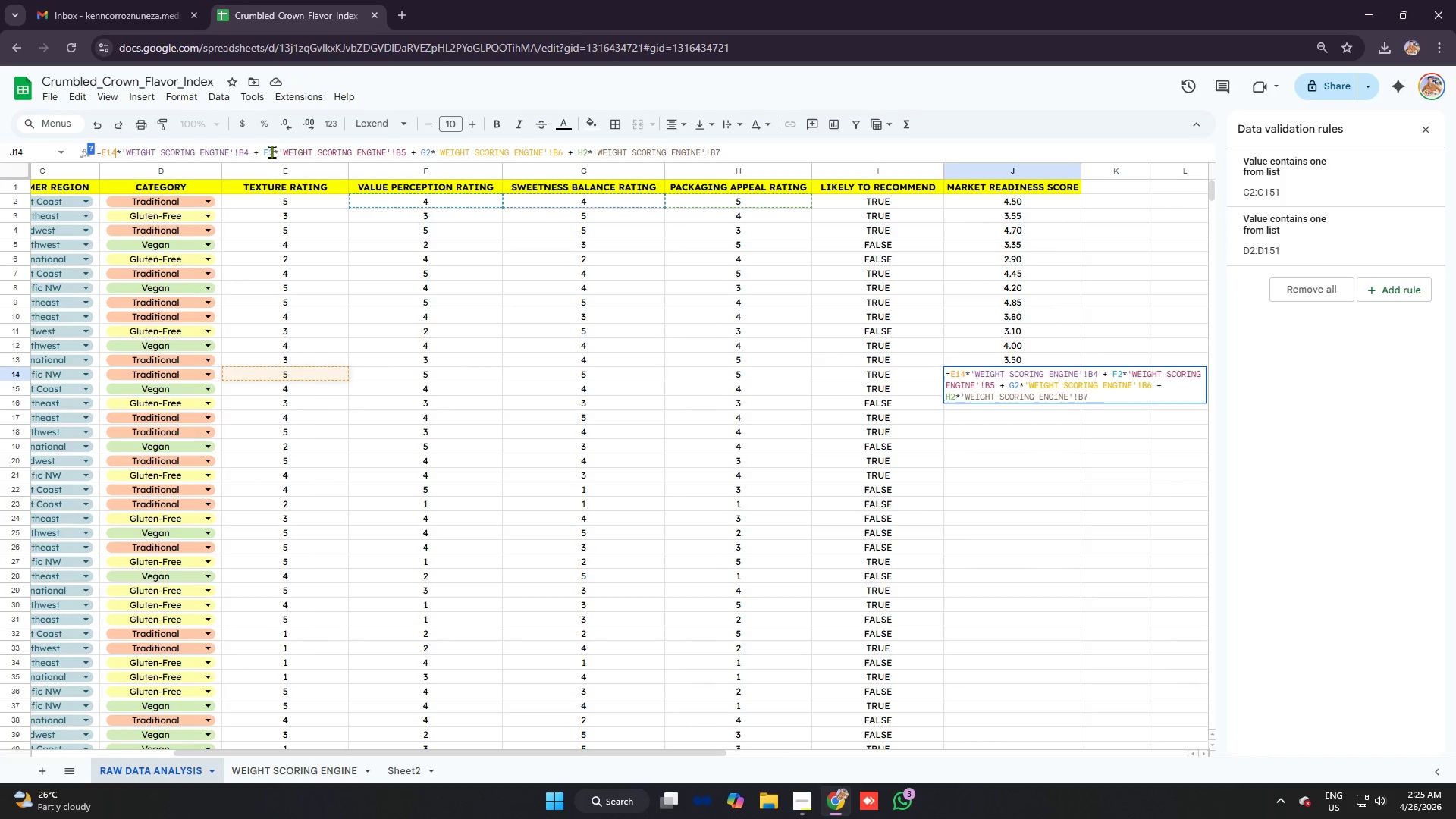 
left_click_drag(start_coordinate=[268, 151], to_coordinate=[273, 151])
 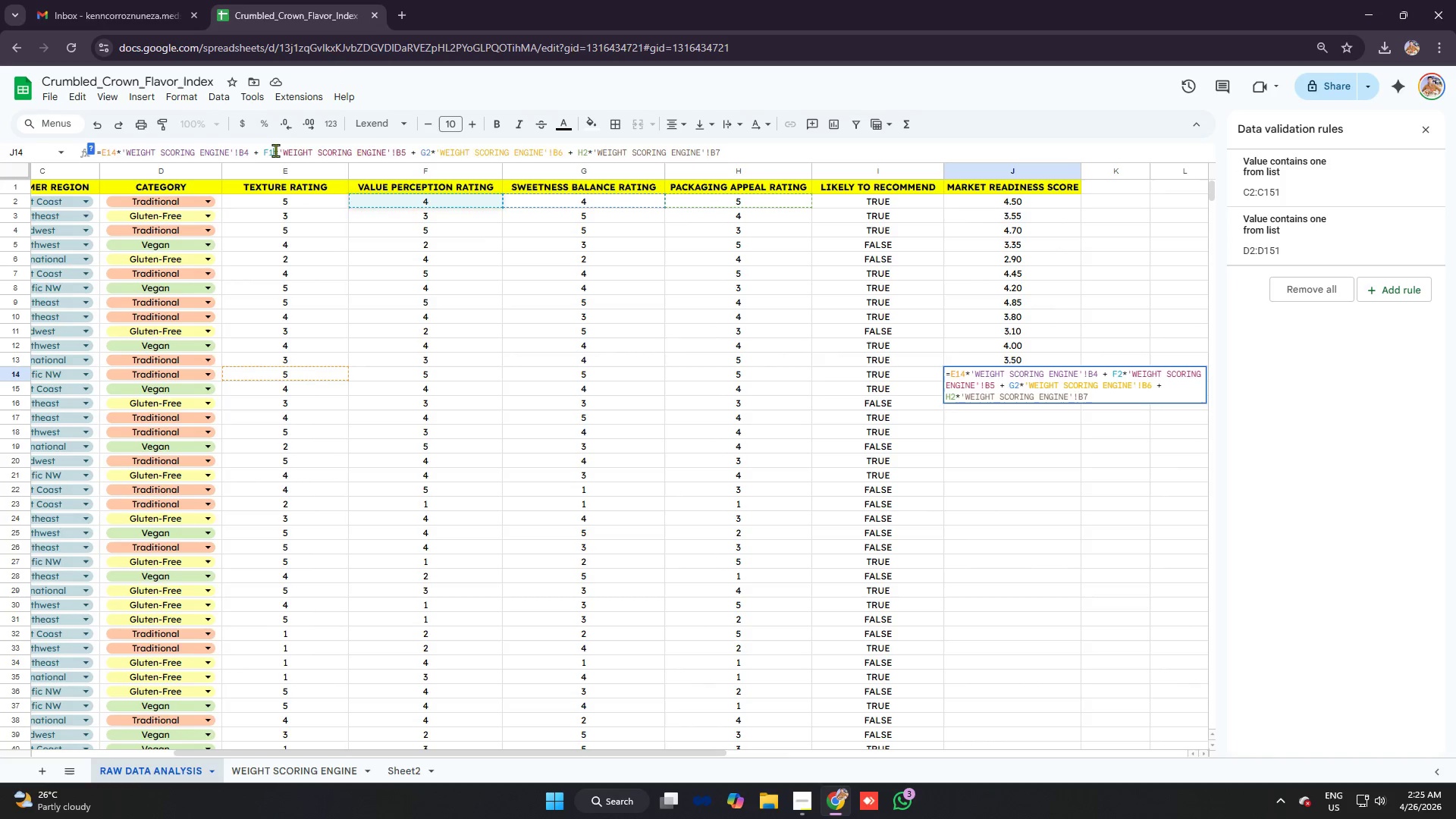 
type(14)
 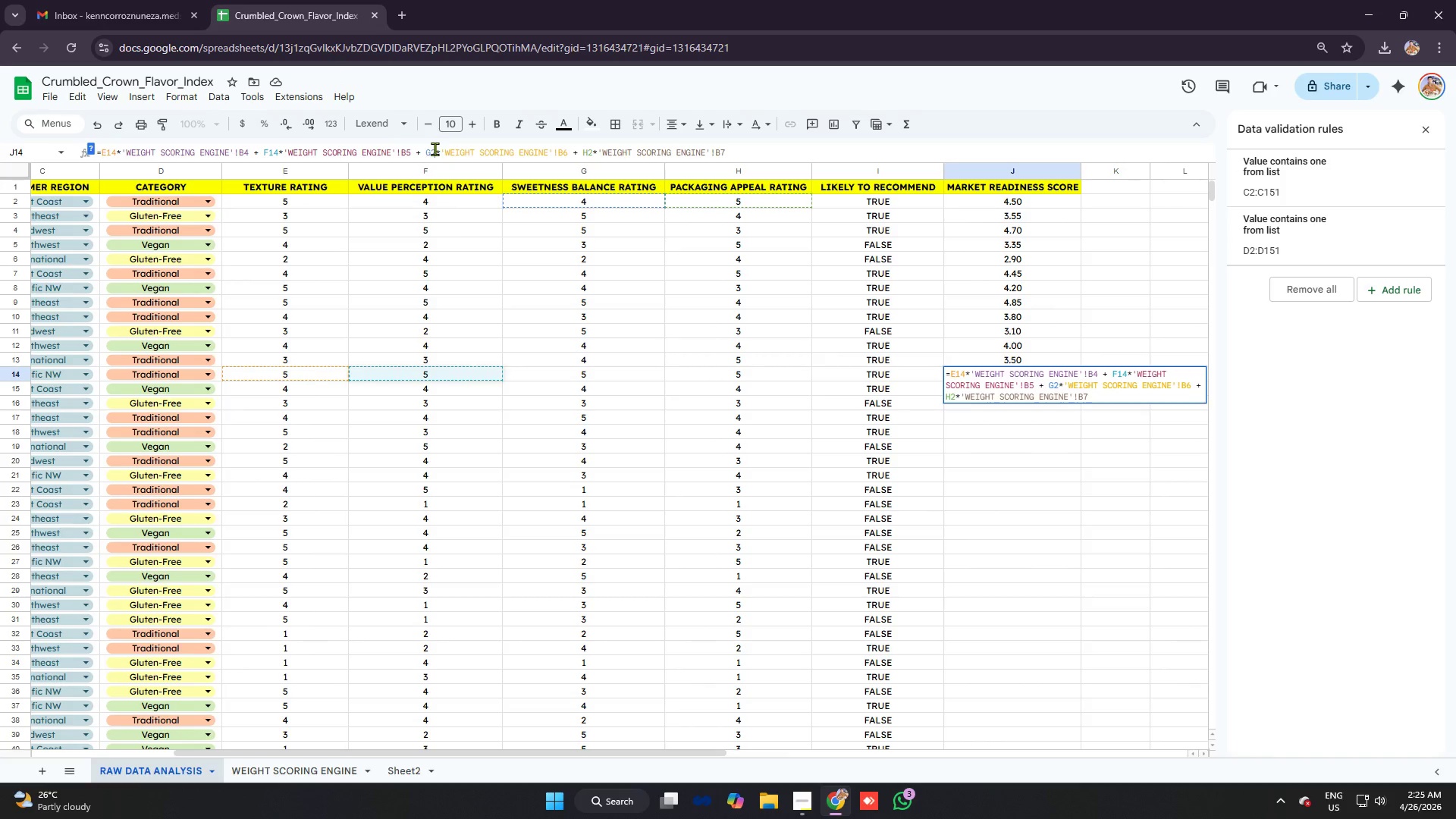 
type(14)
 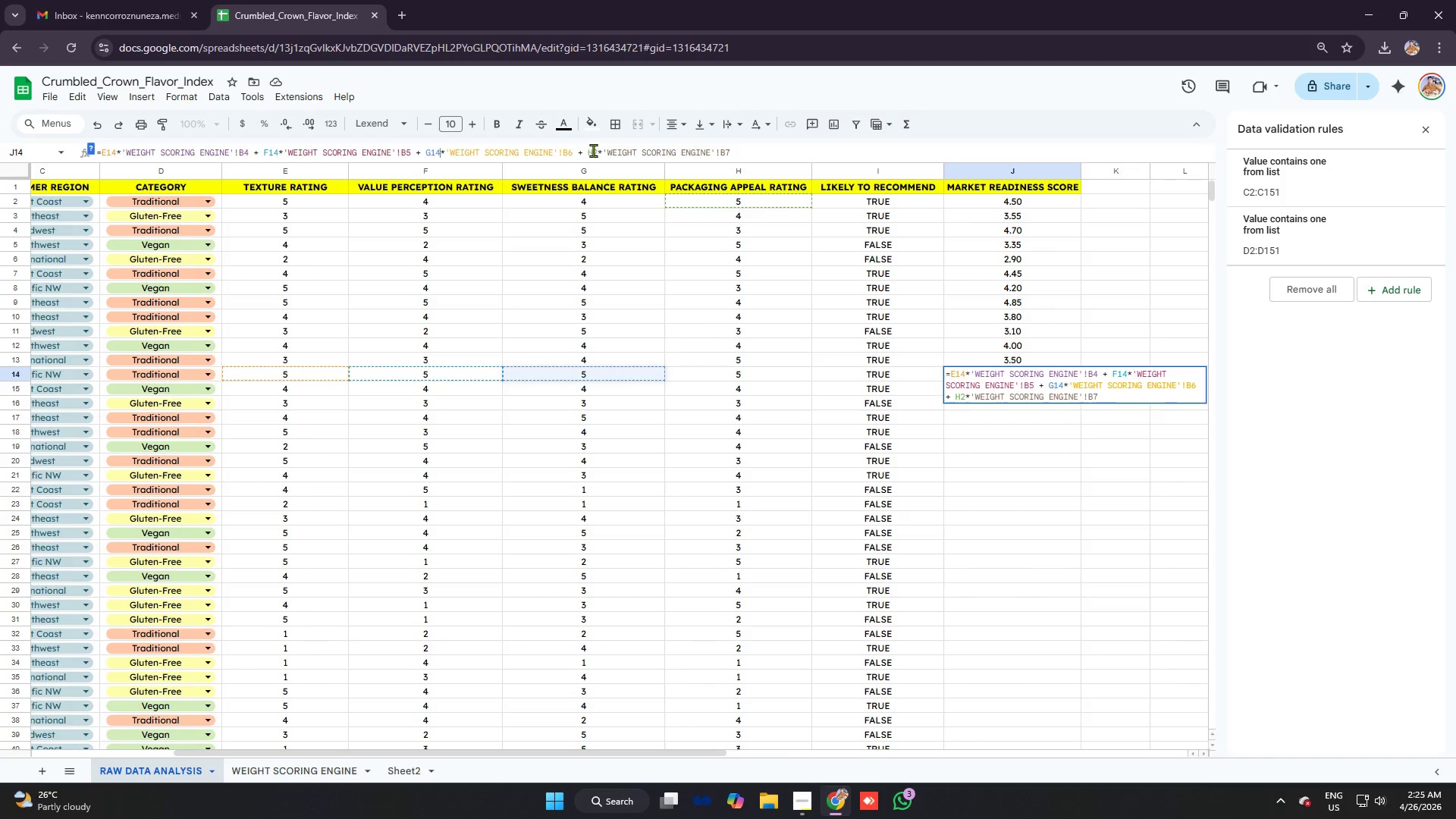 
left_click_drag(start_coordinate=[592, 150], to_coordinate=[598, 151])
 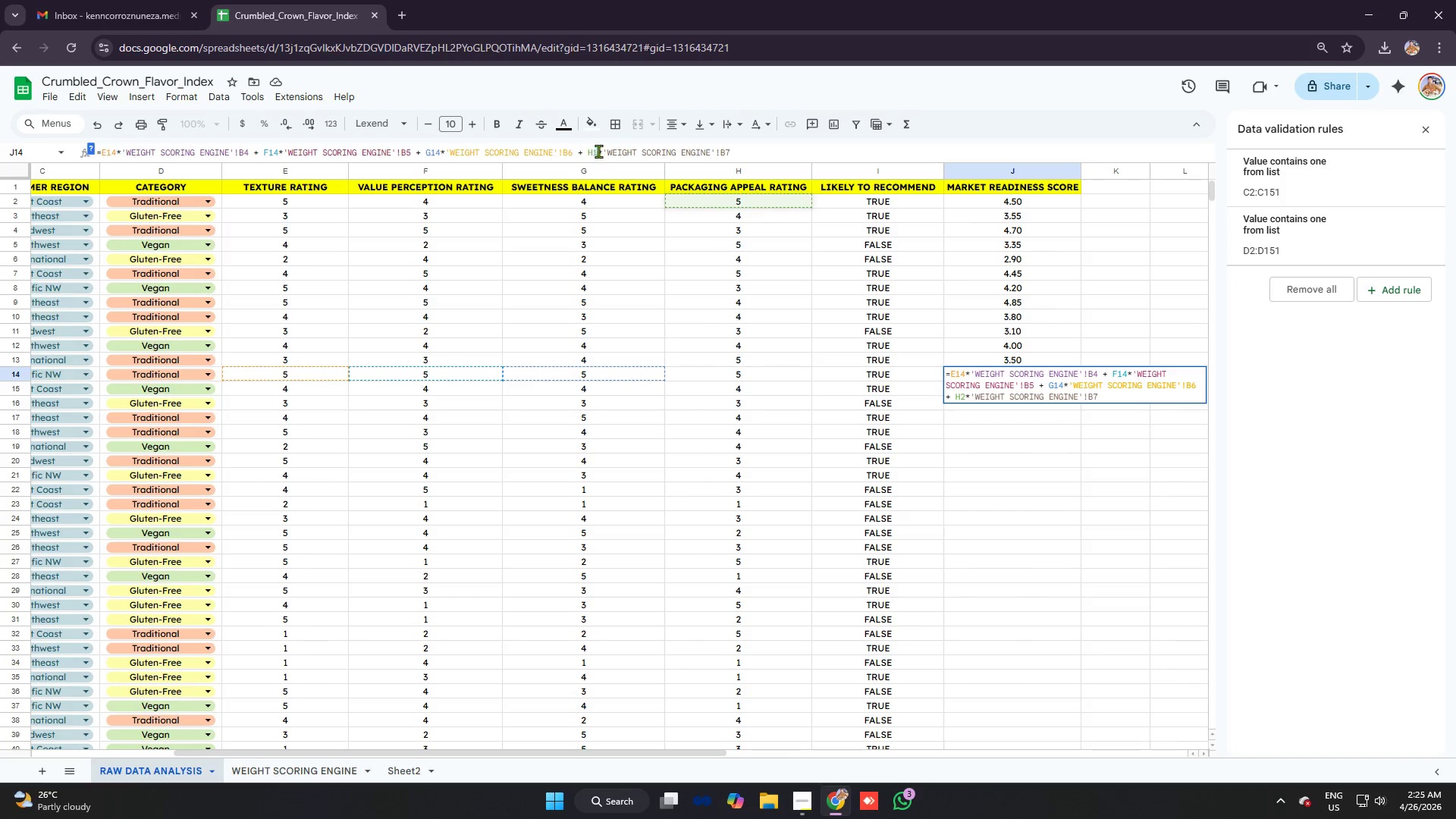 
key(1)
 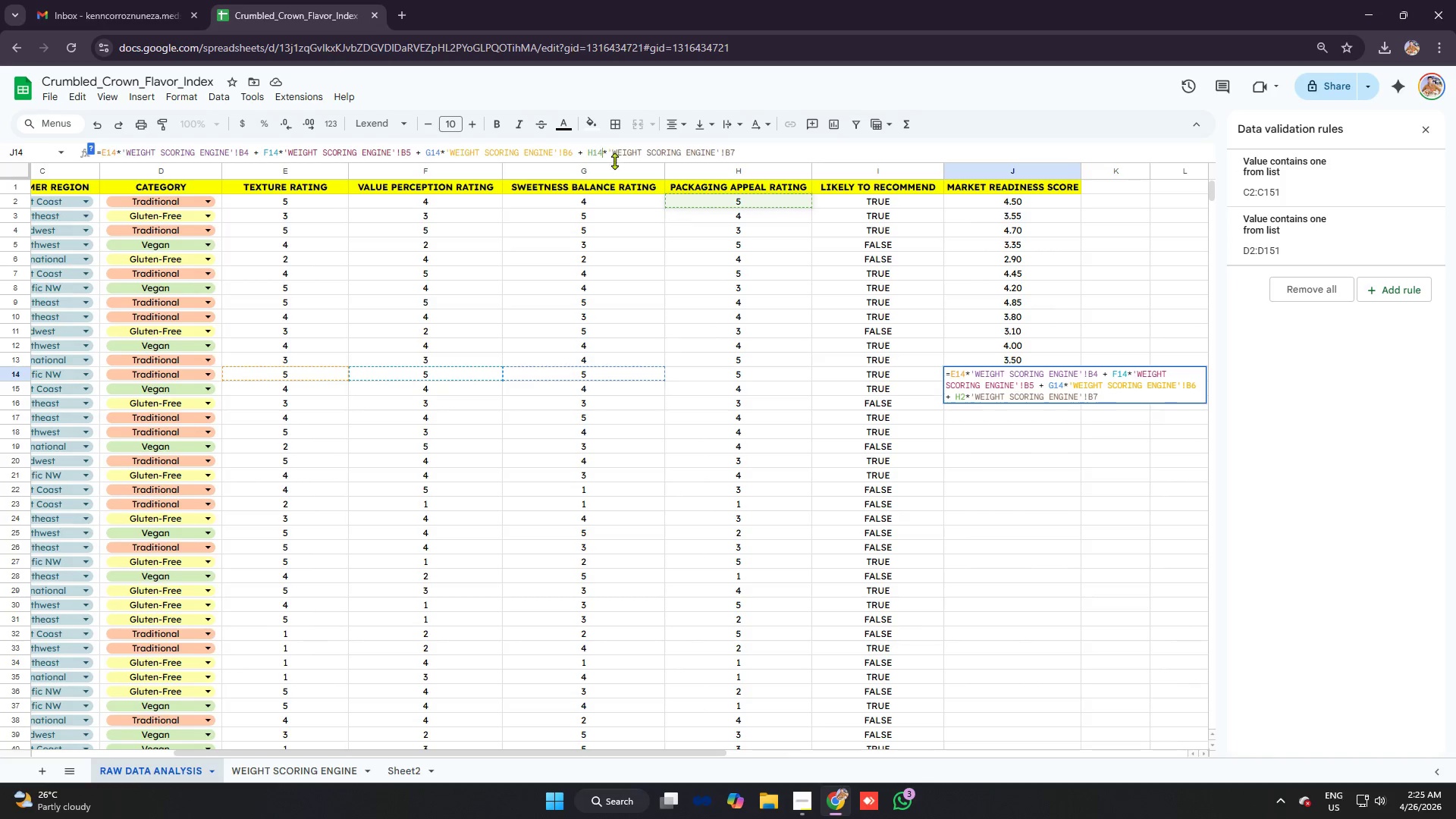 
key(4)
 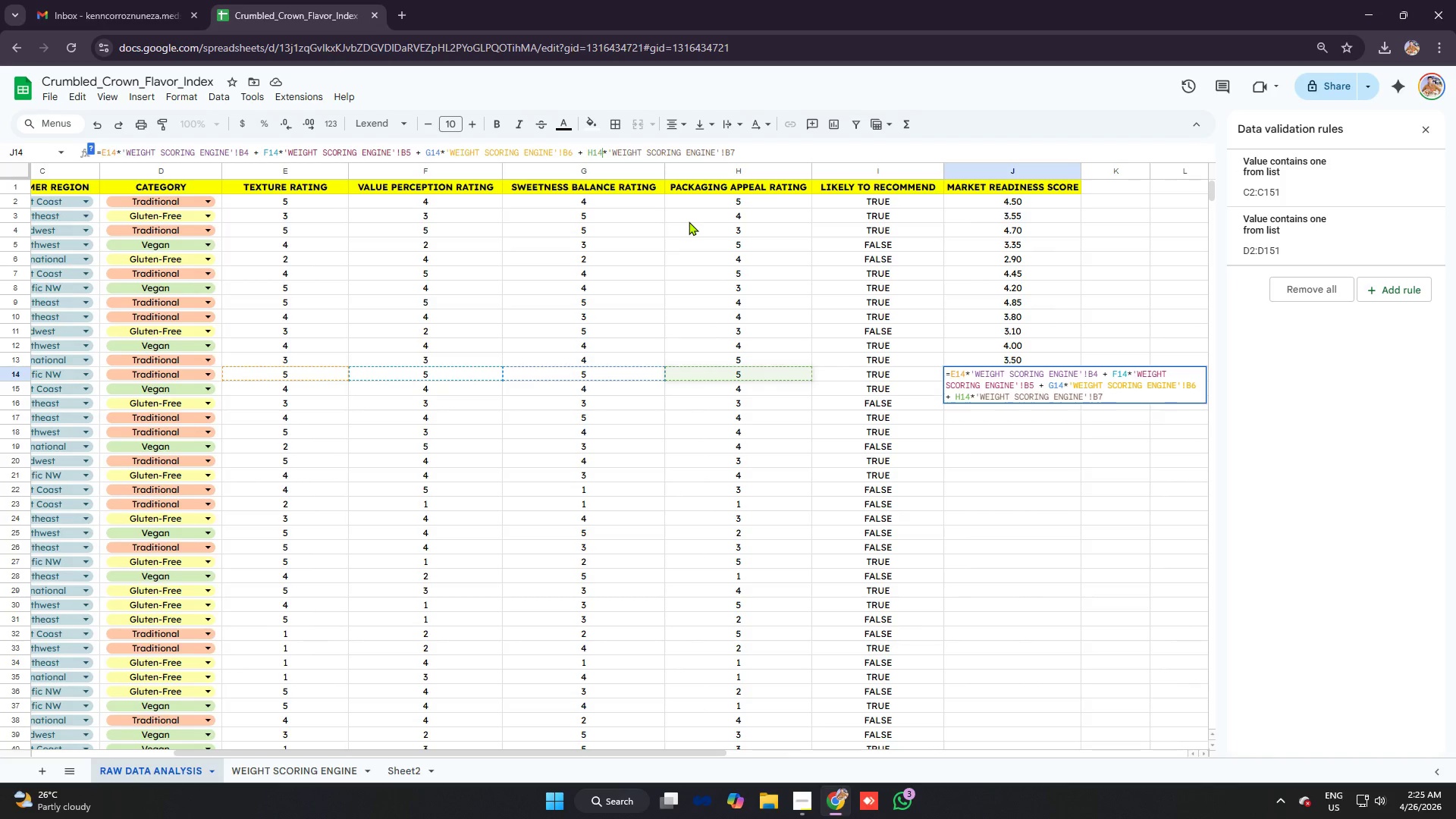 
key(Enter)
 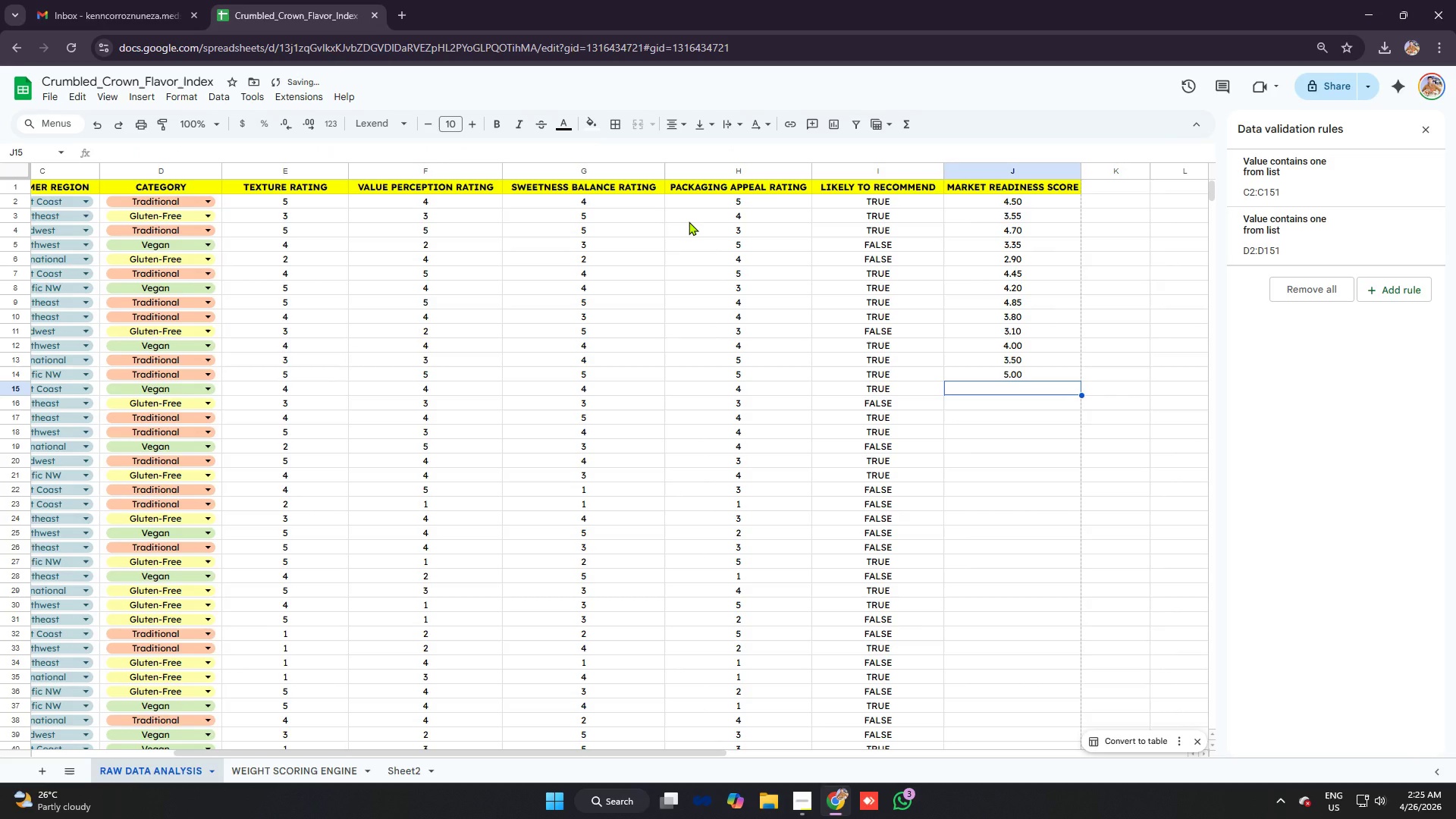 
key(Control+V)
 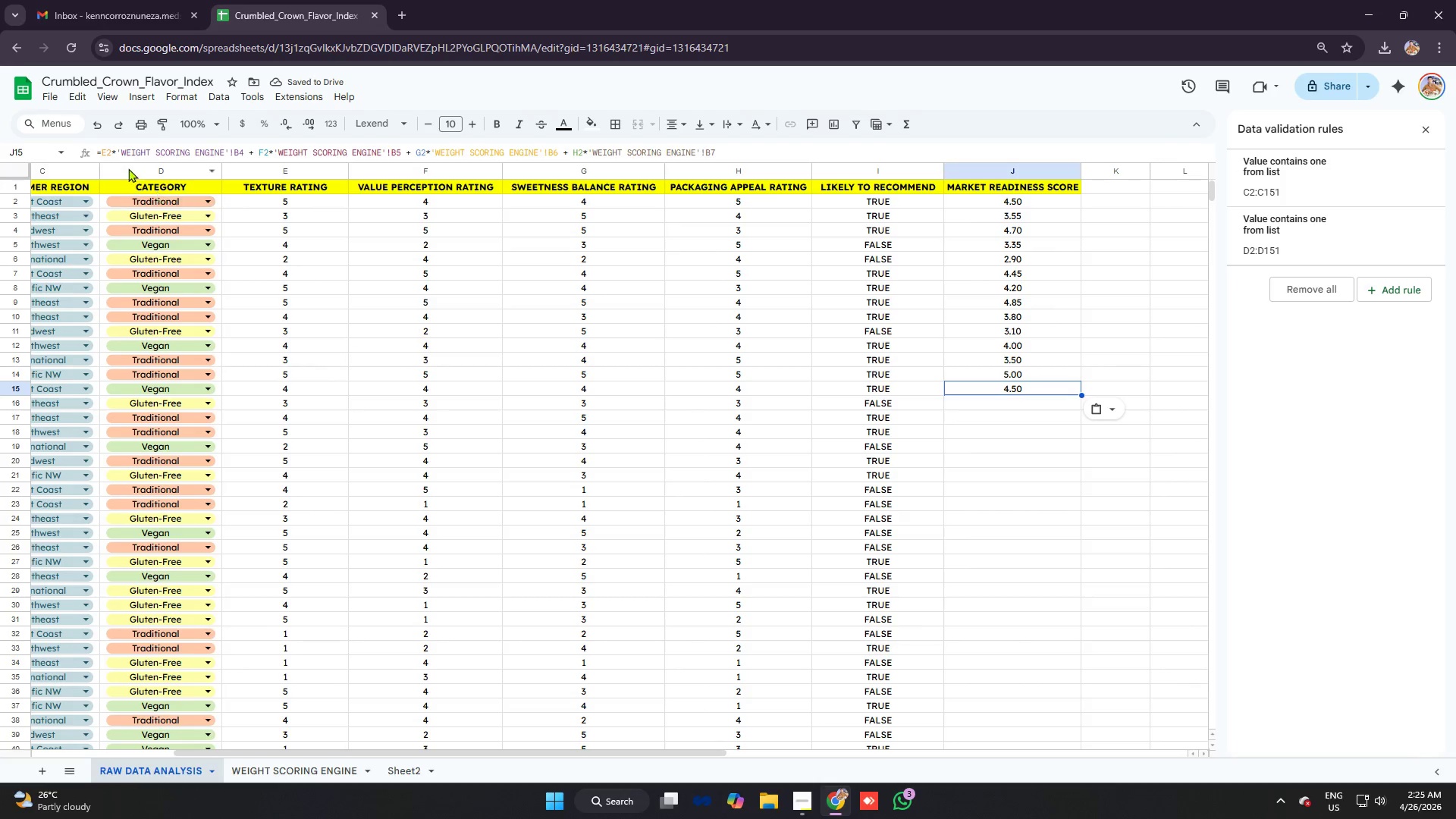 
left_click_drag(start_coordinate=[108, 150], to_coordinate=[113, 150])
 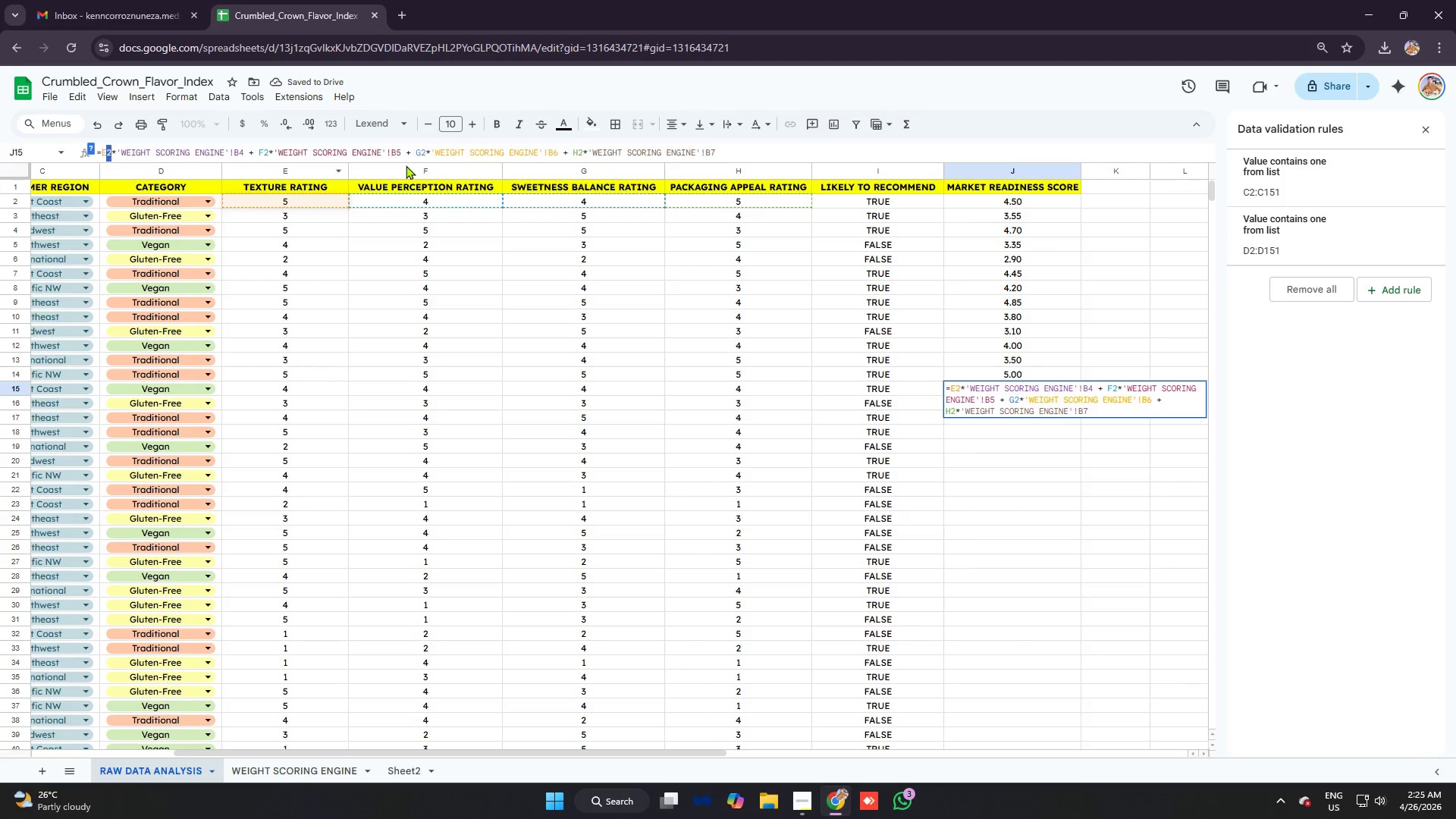 
type(15)
 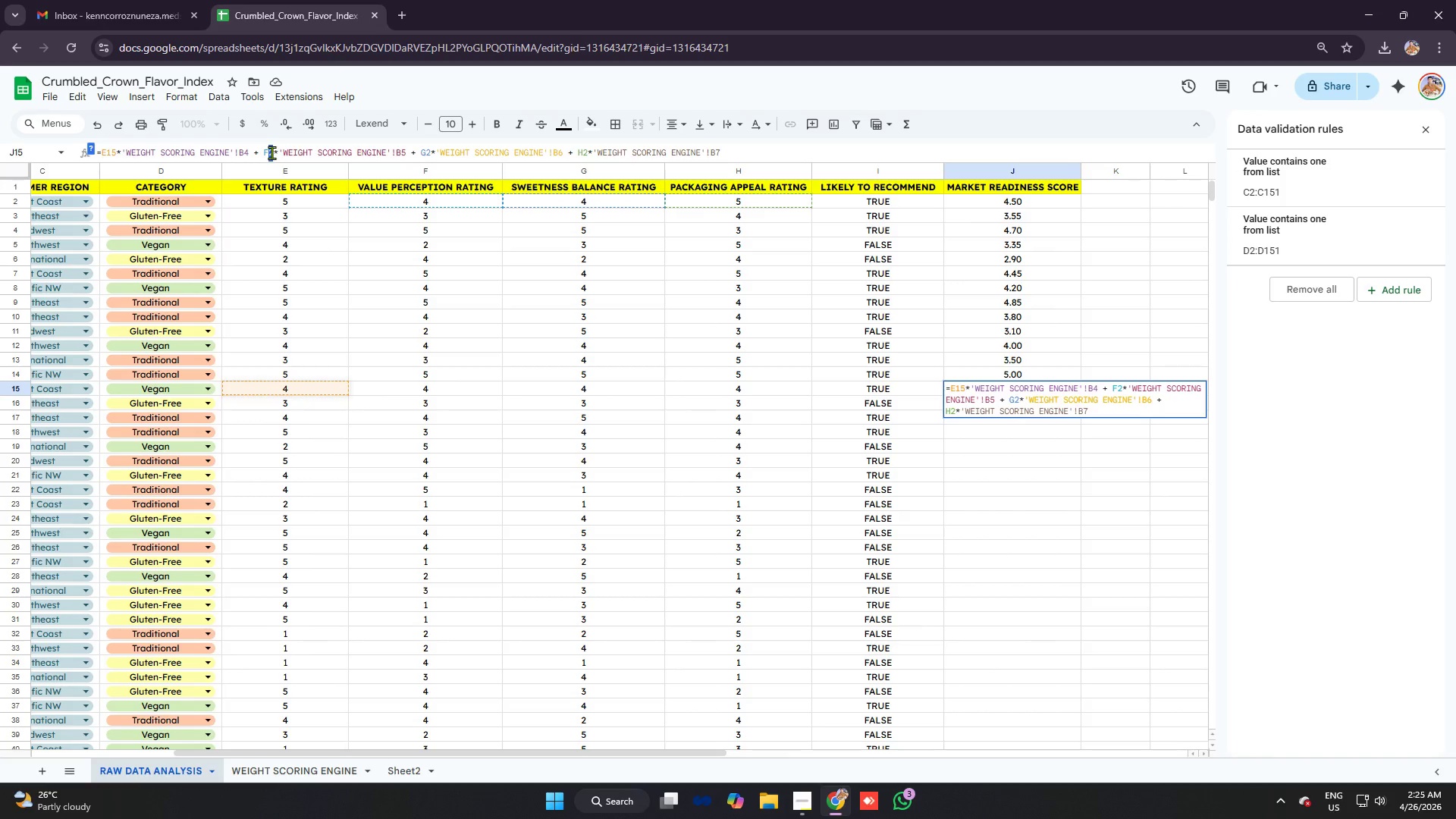 
type(154)
key(Backspace)
key(Backspace)
type(5)
 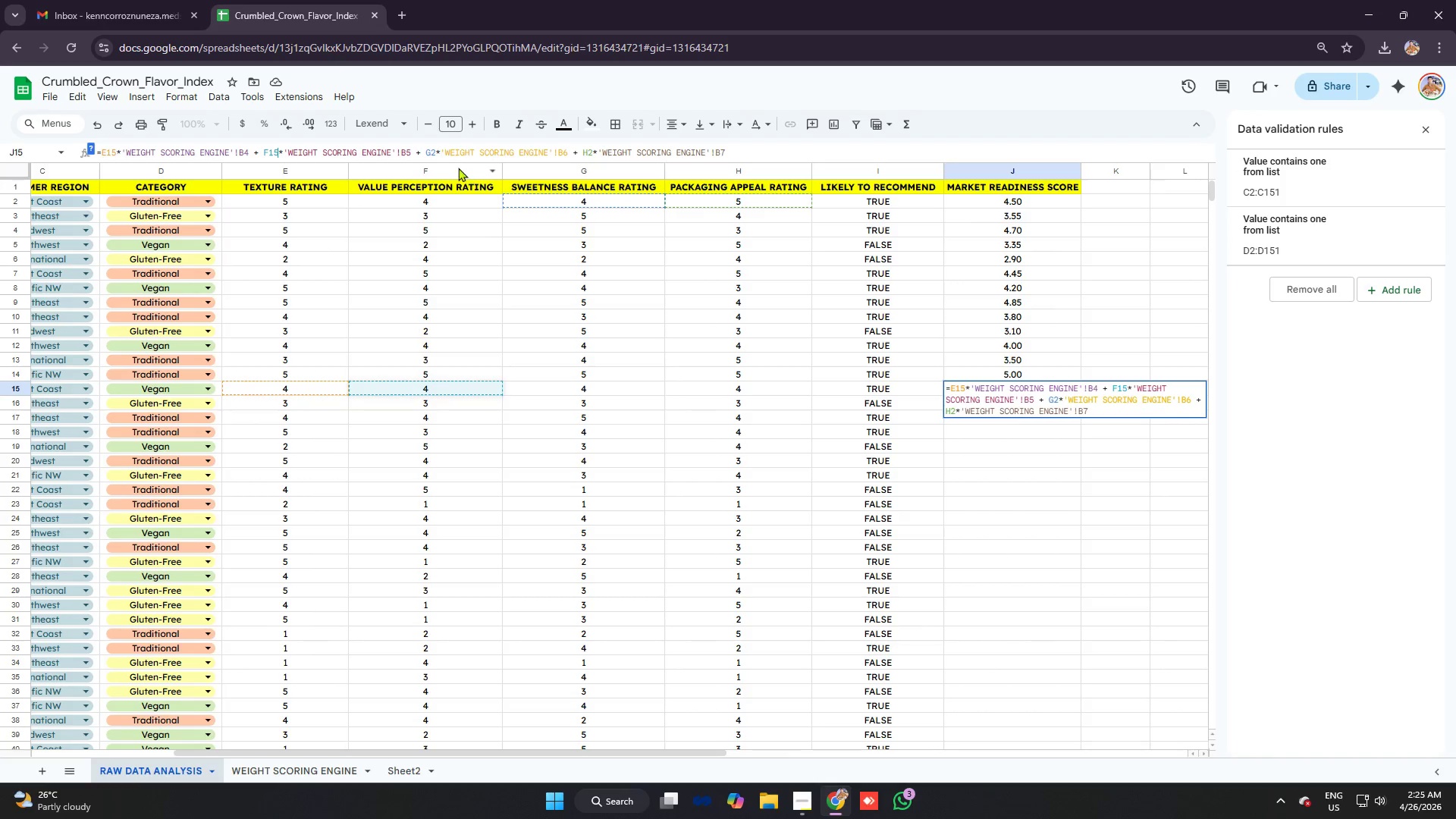 
left_click_drag(start_coordinate=[431, 150], to_coordinate=[436, 150])
 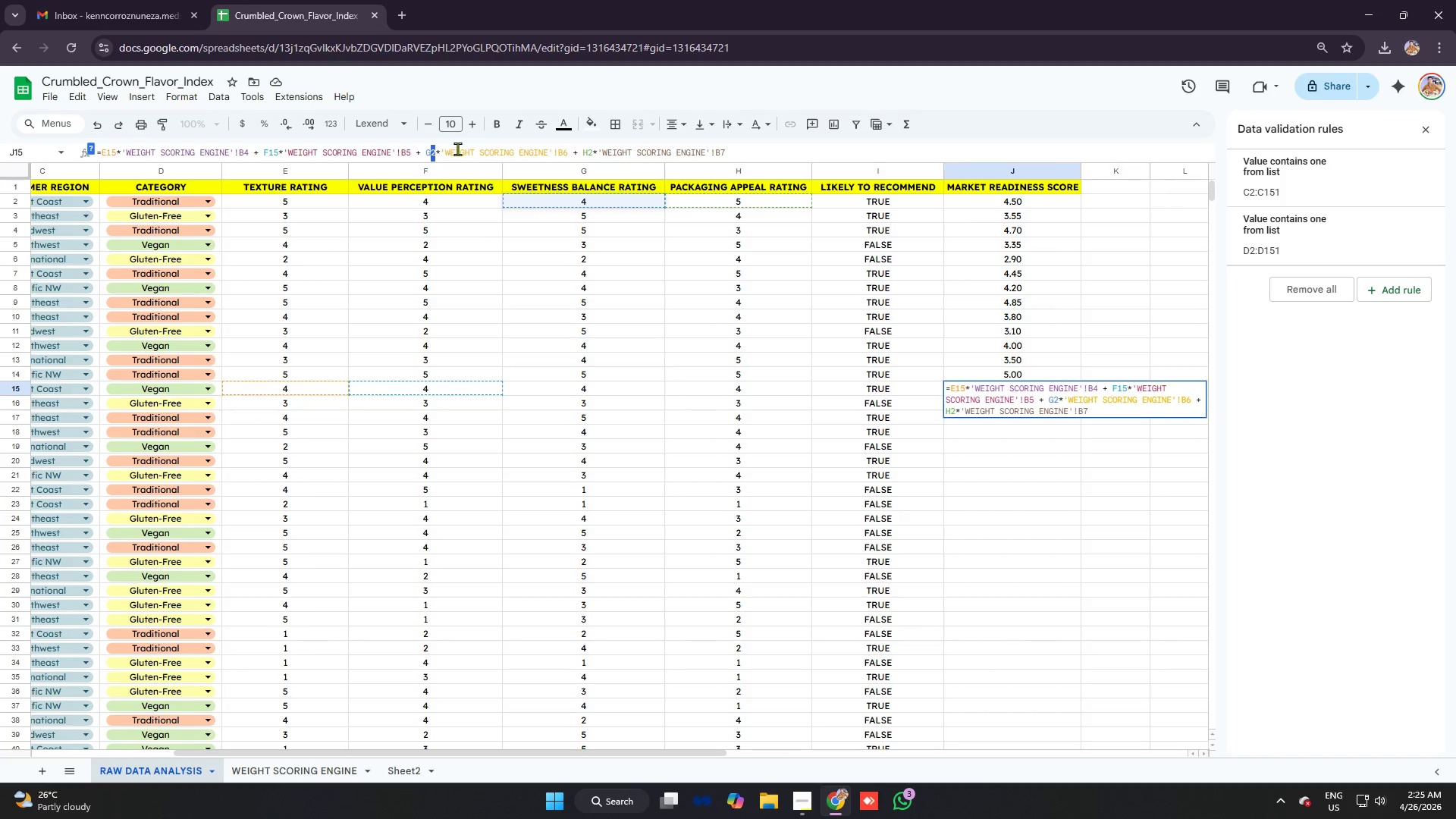 
hold_key(key=1, duration=0.31)
 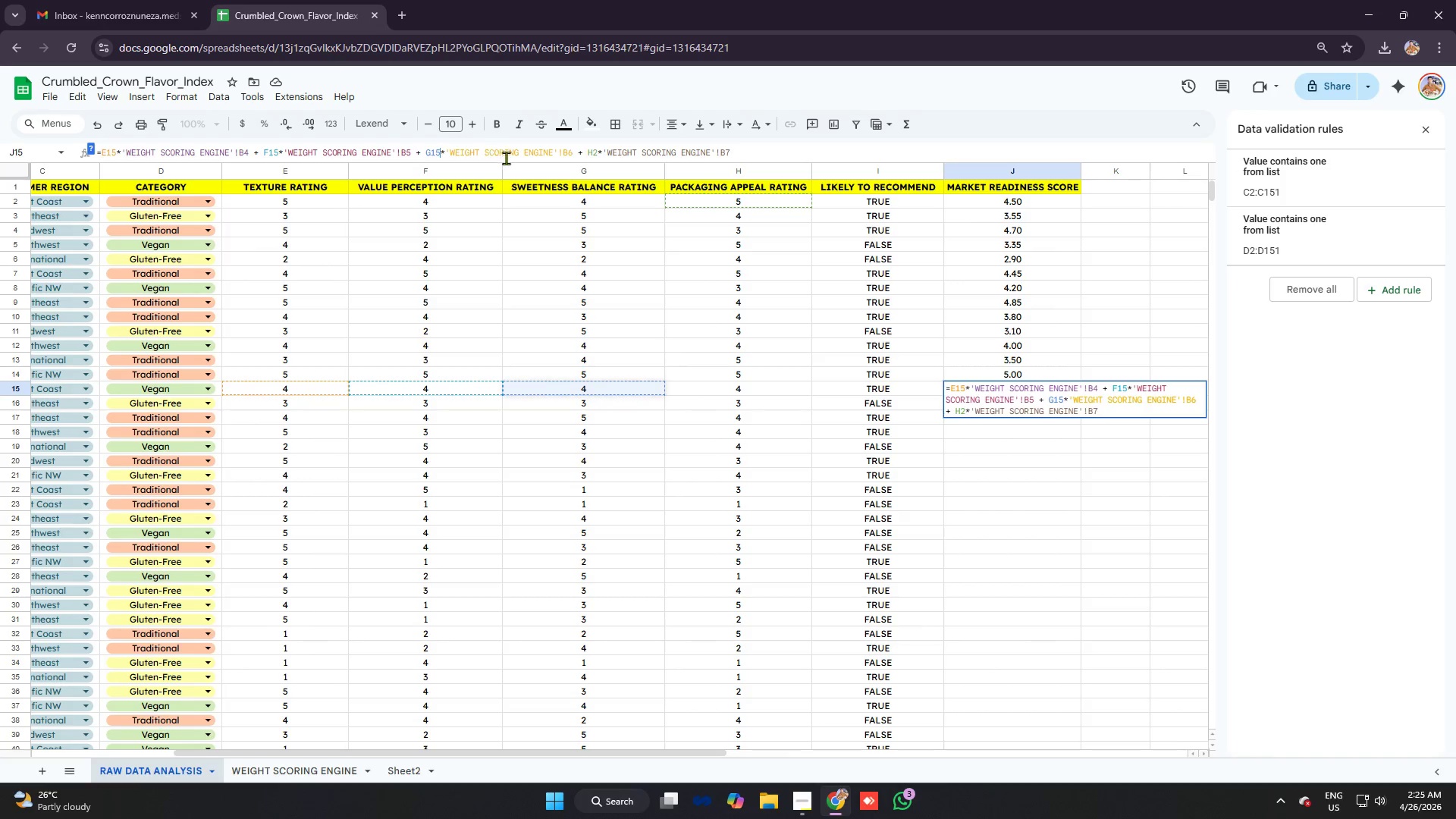 
key(5)
 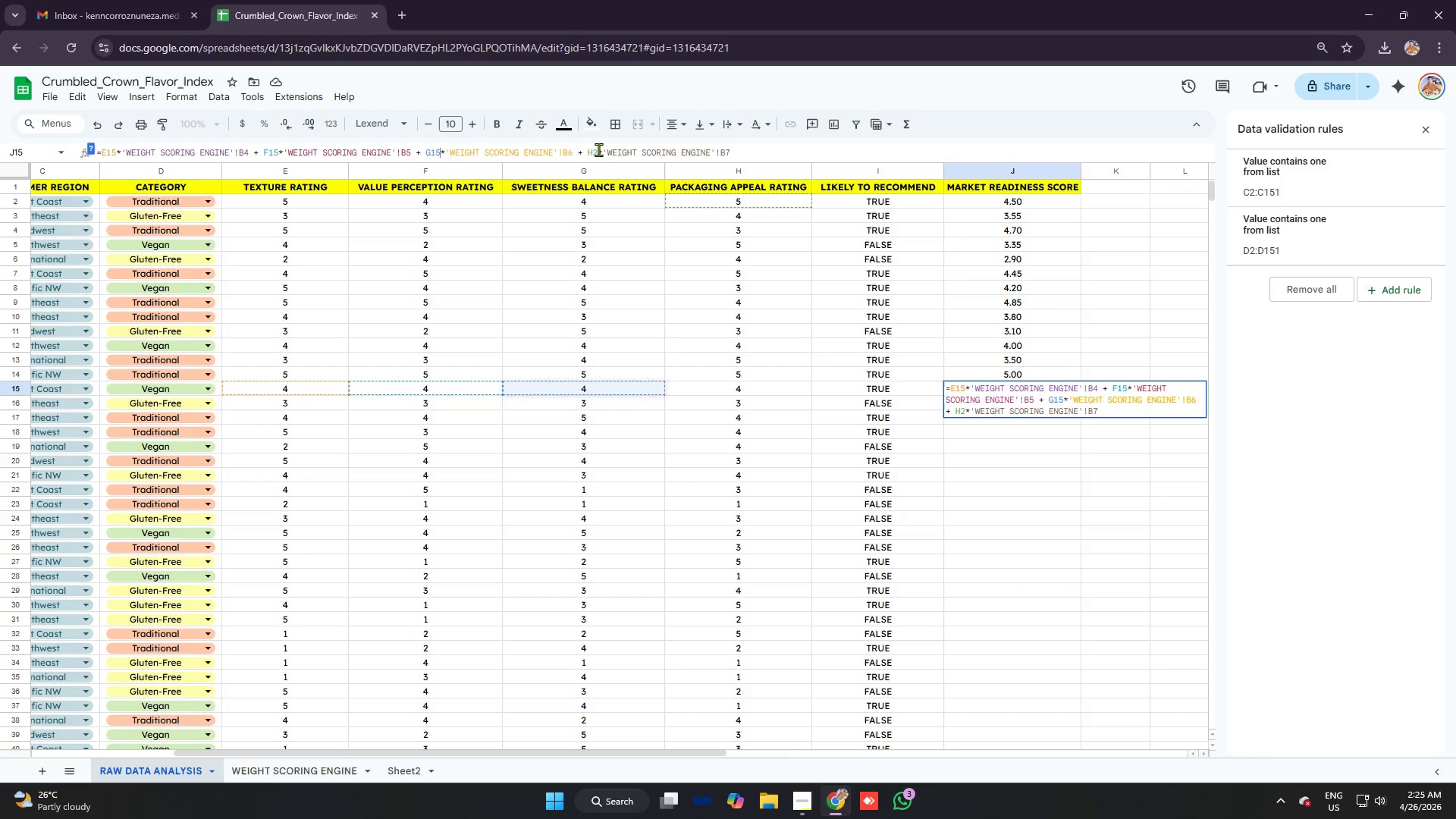 
left_click_drag(start_coordinate=[592, 148], to_coordinate=[602, 149])
 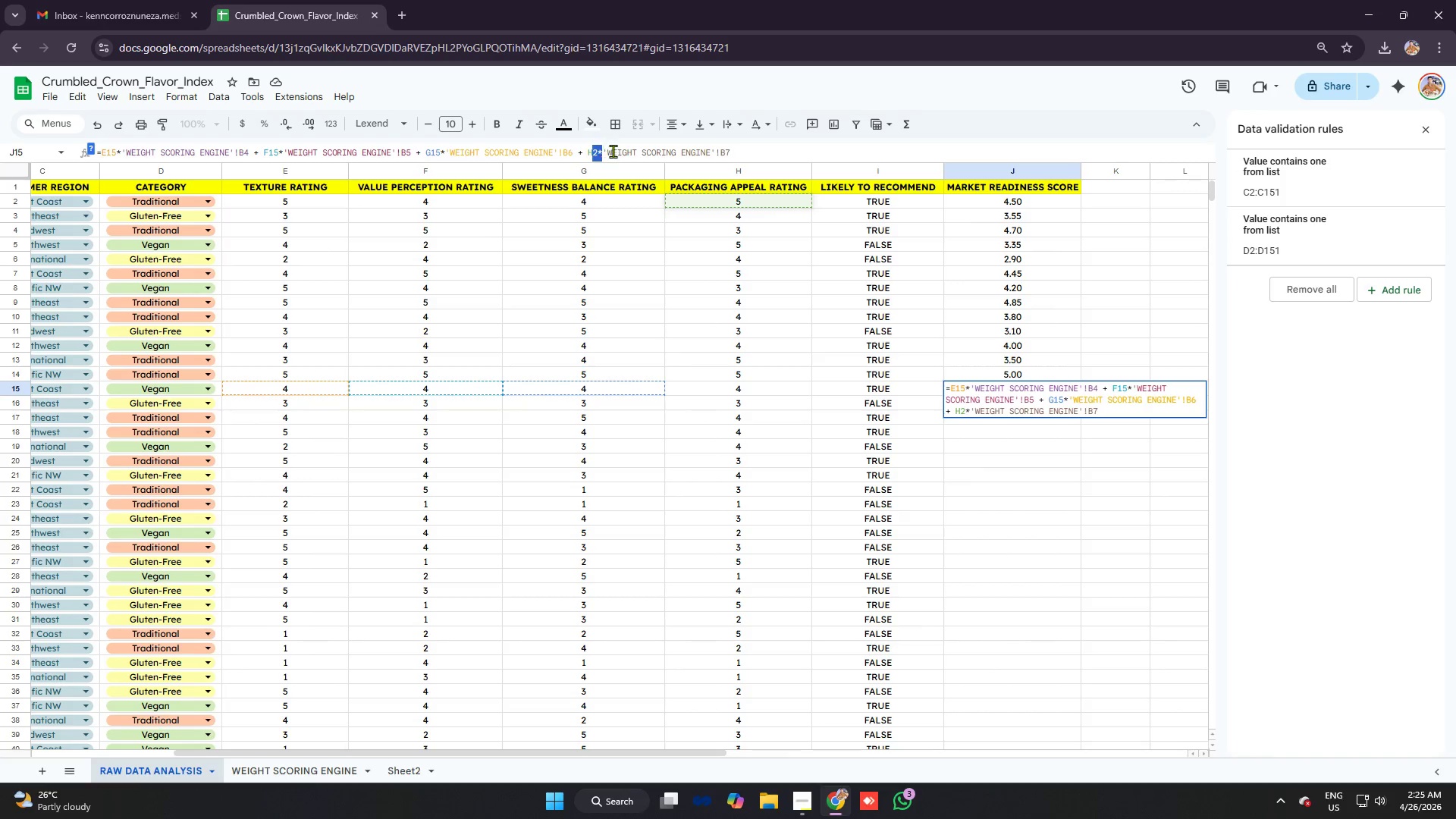 
type(15*)
 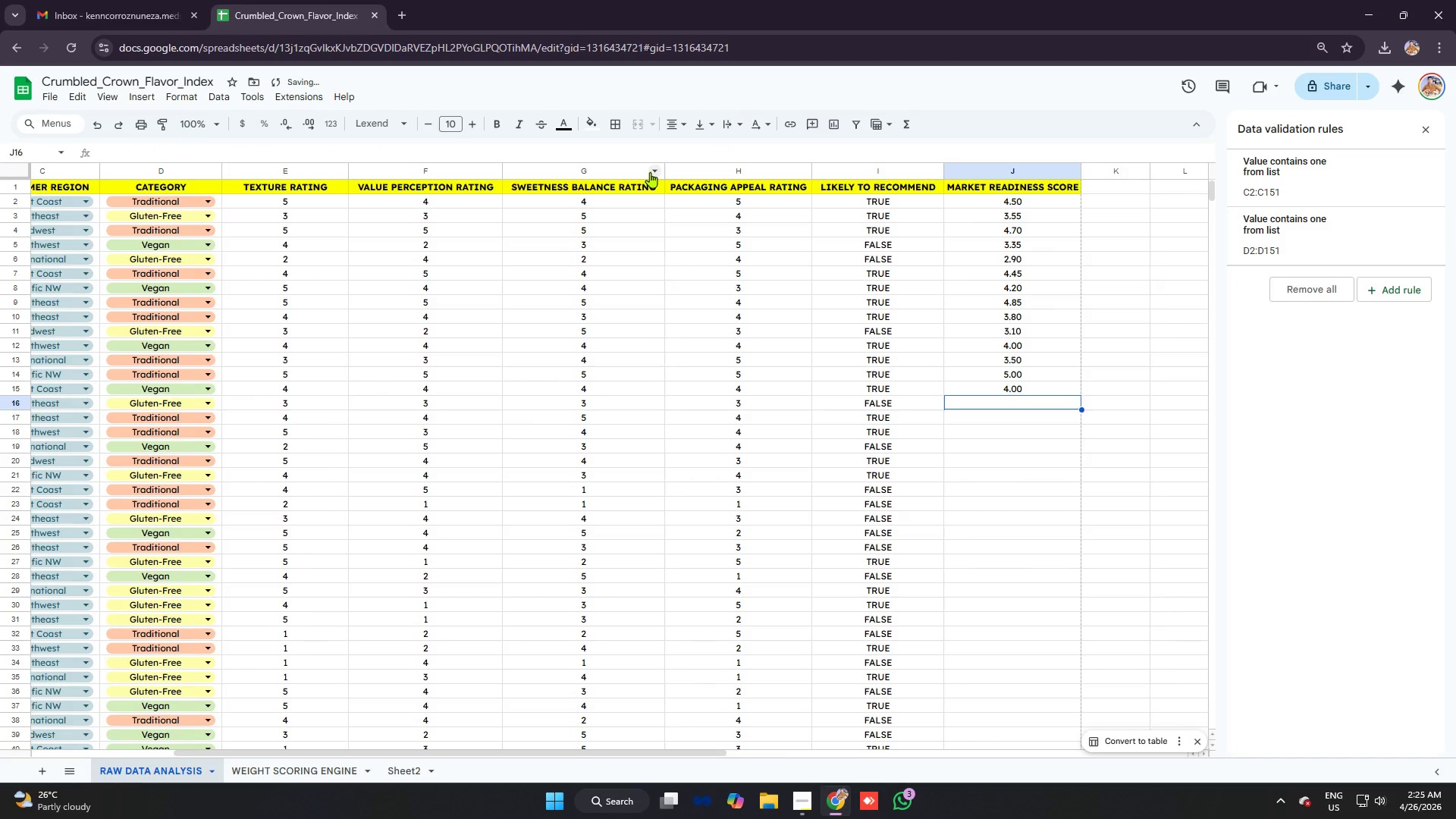 
 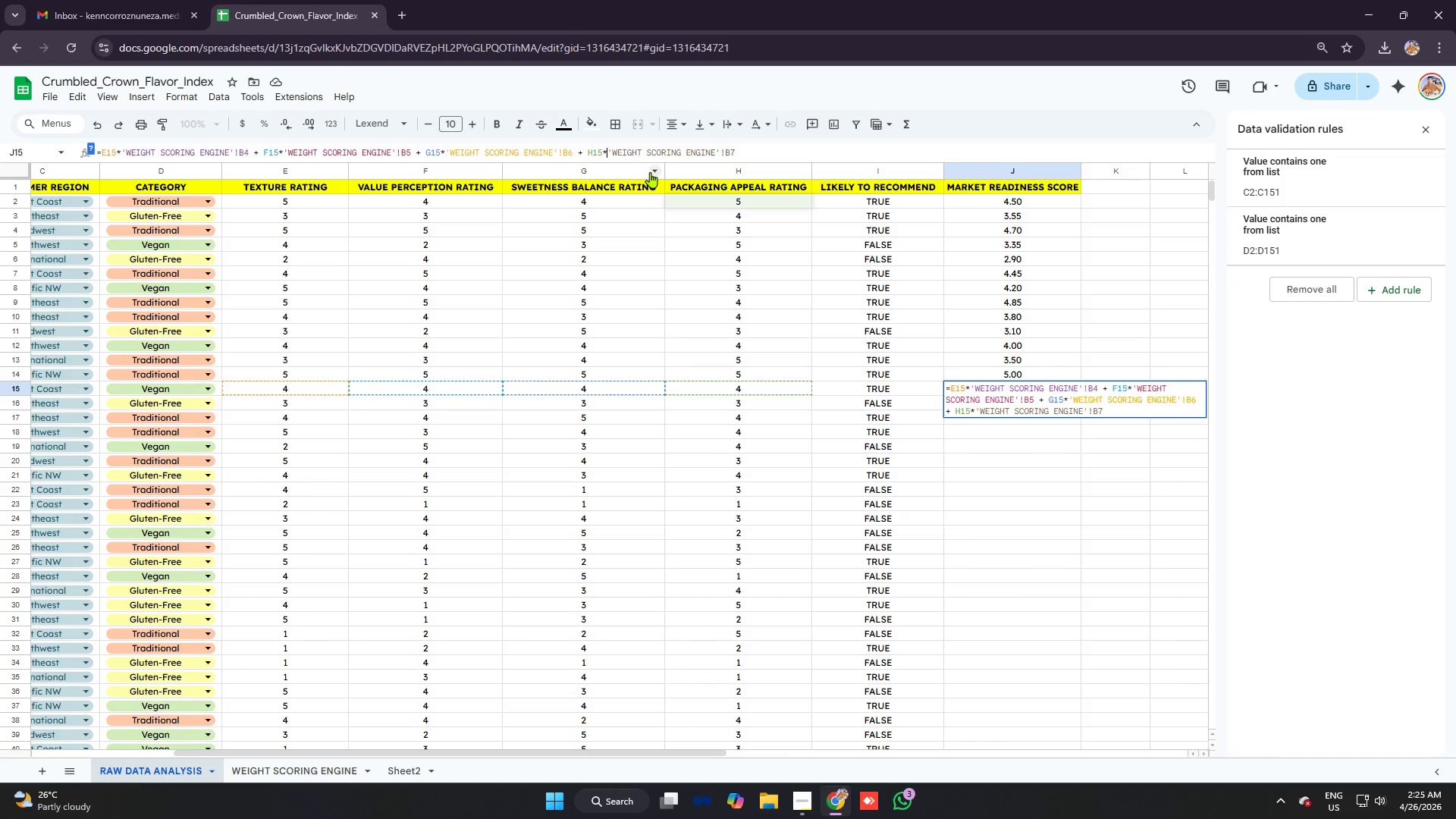 
key(Enter)
 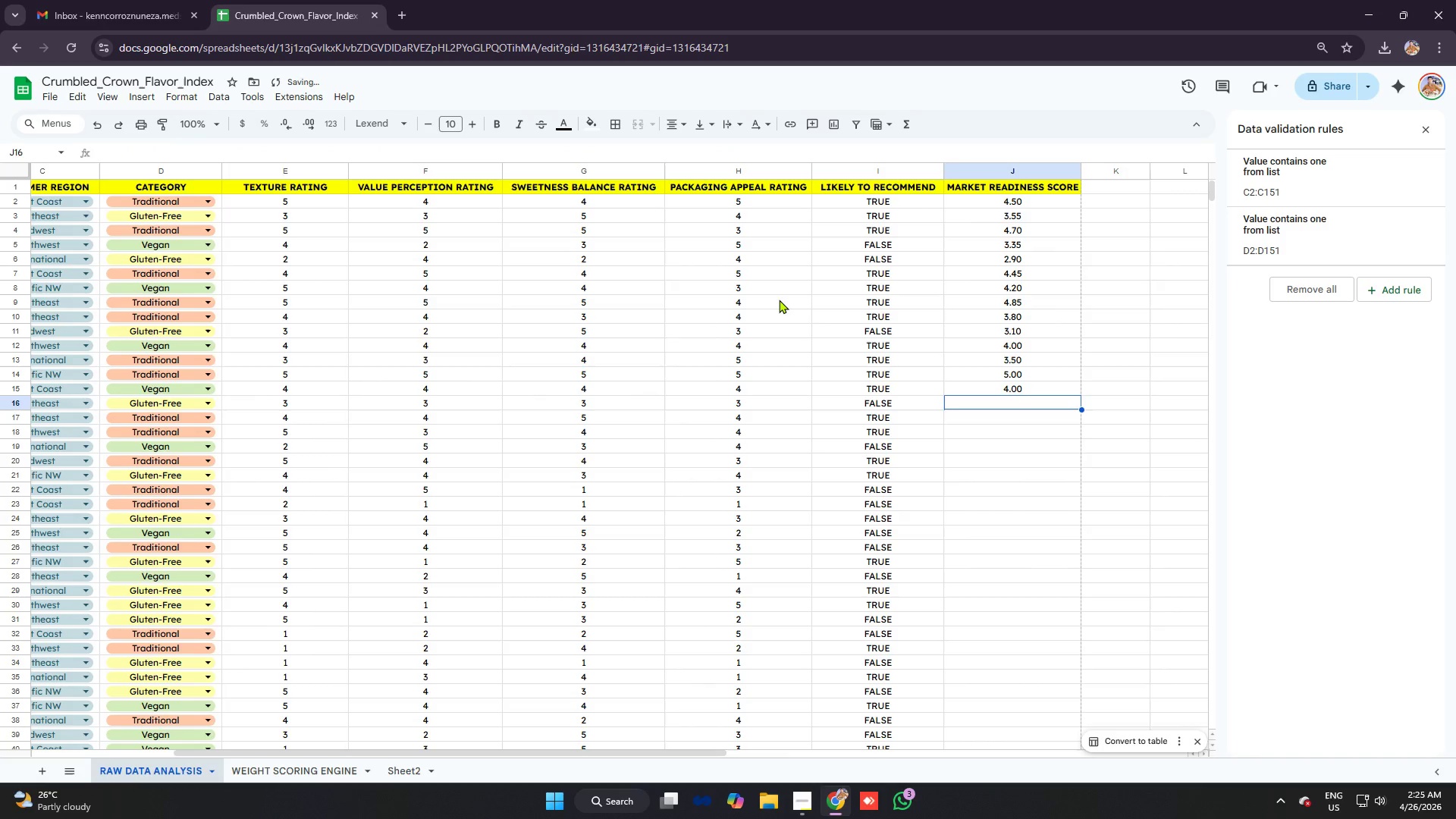 
key(Control+V)
 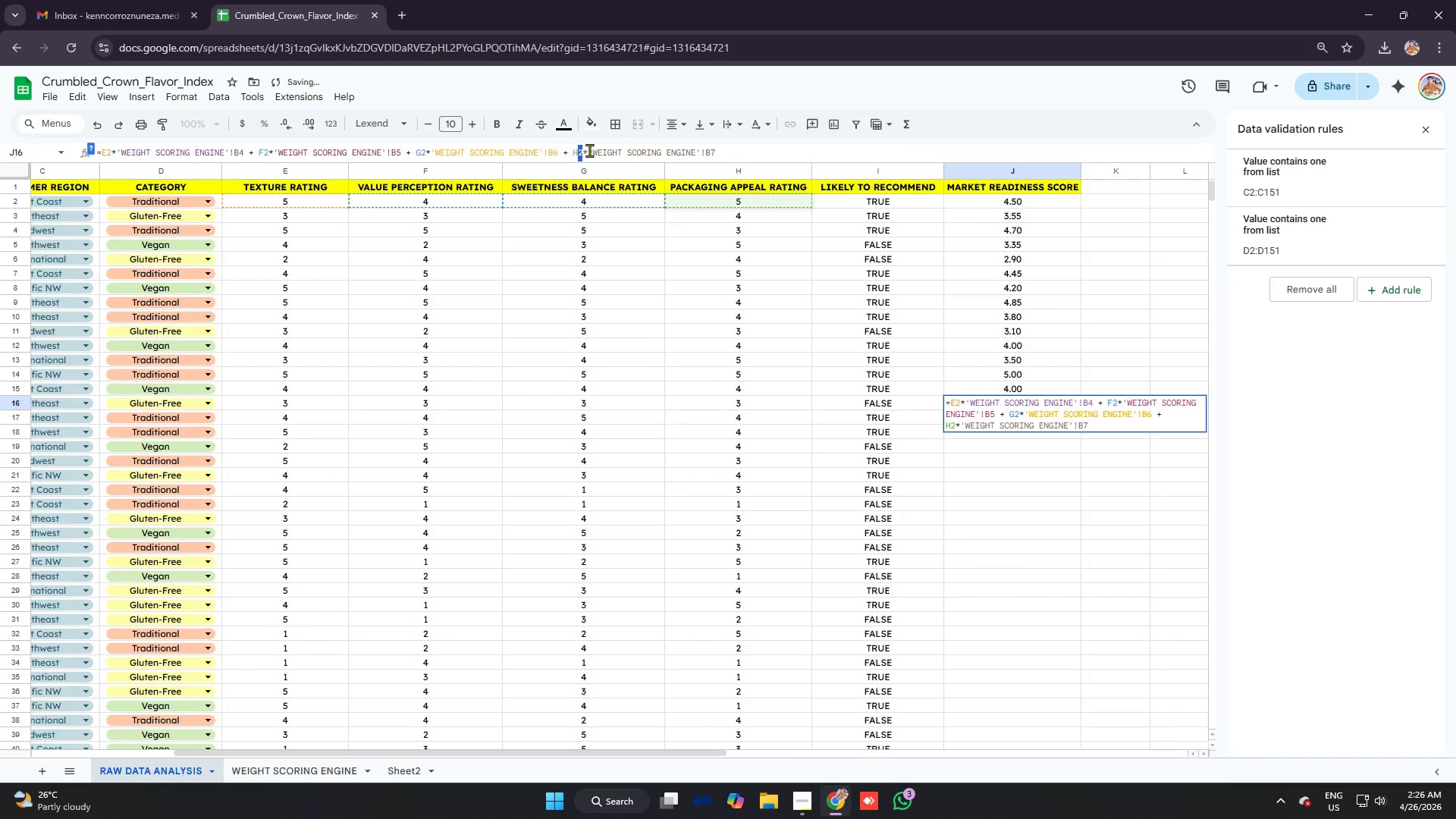 
type(15)
 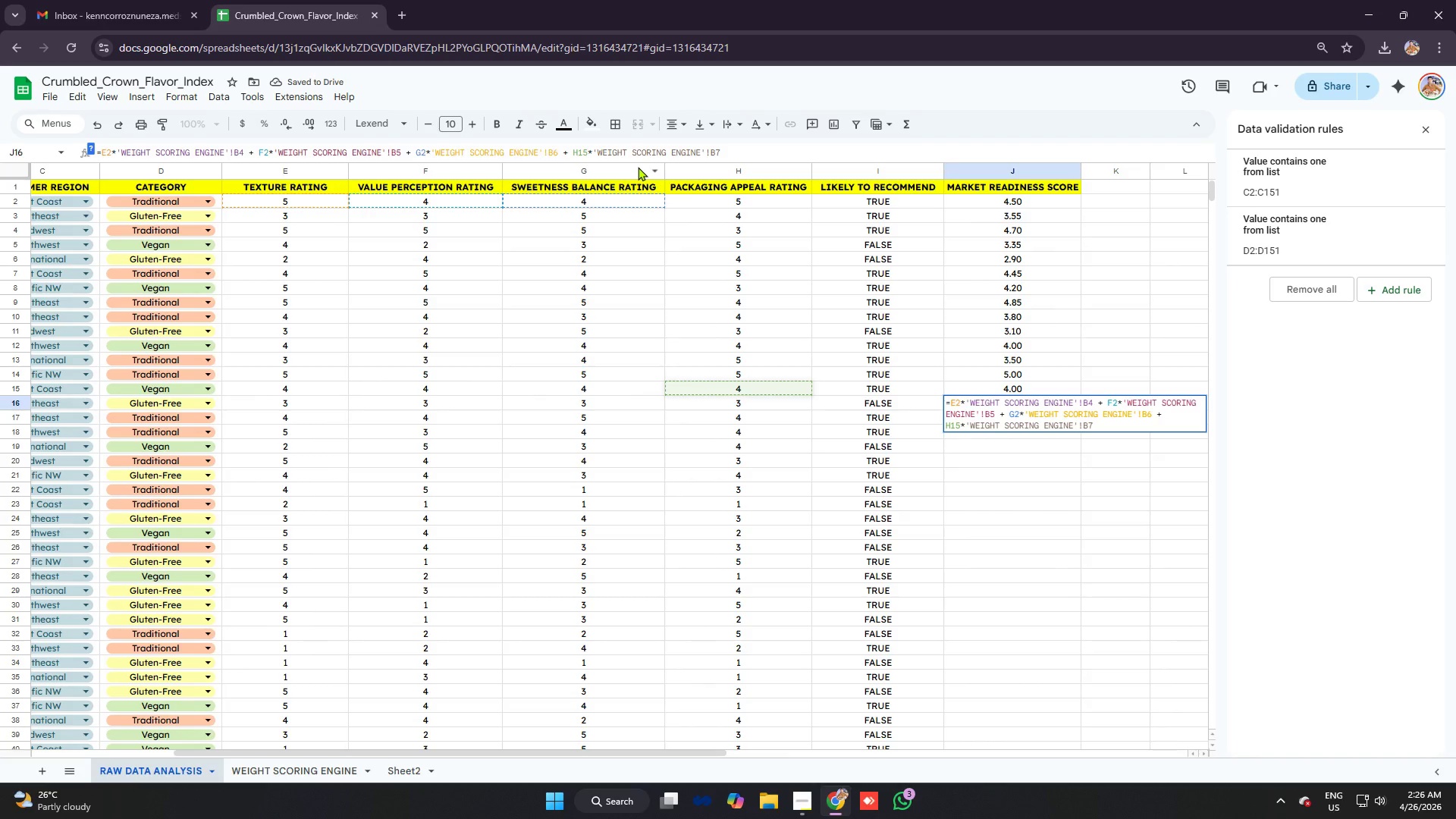 
key(Backspace)
 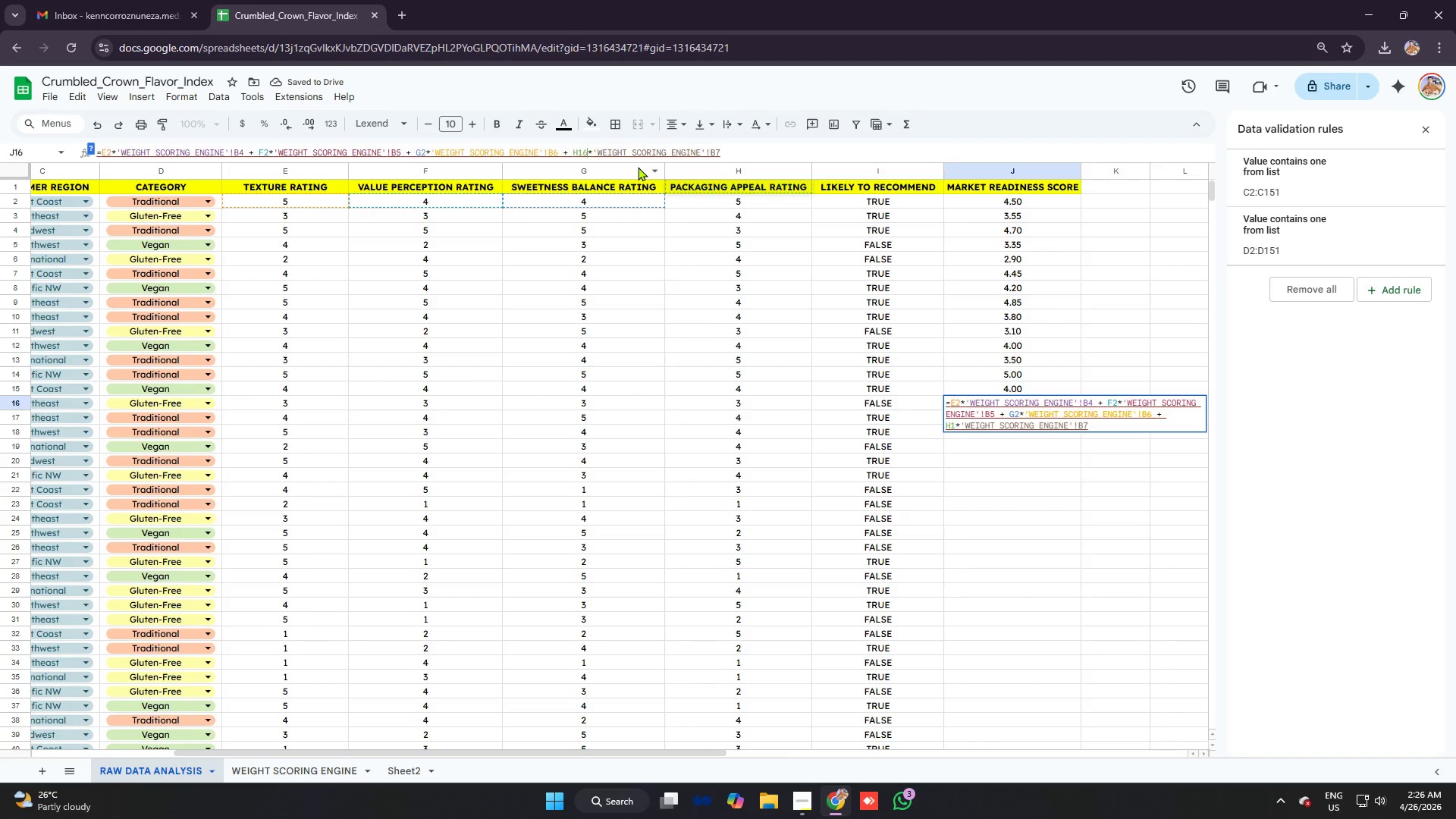 
key(6)
 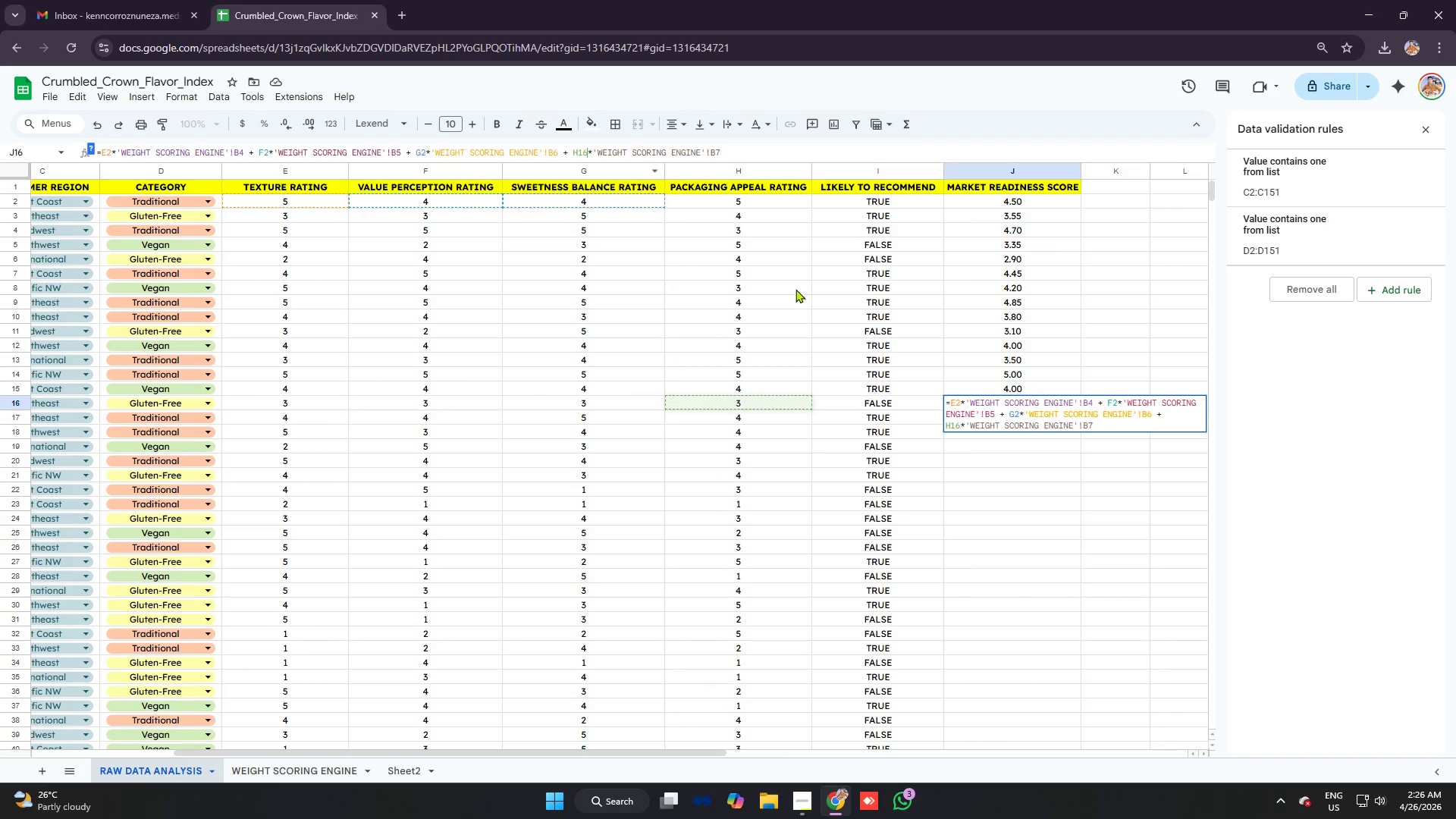 
scroll: coordinate [801, 301], scroll_direction: down, amount: 2.0
 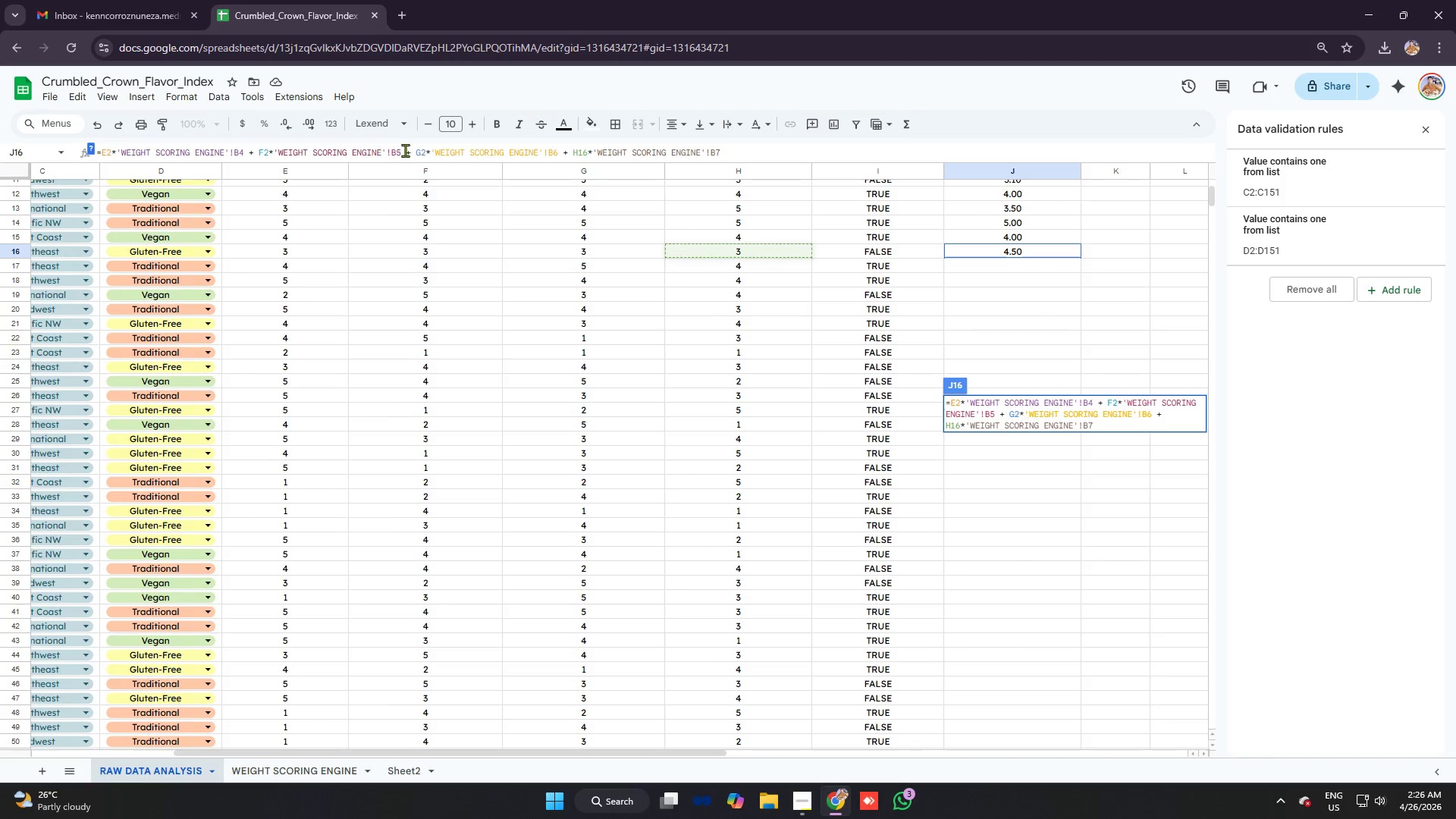 
left_click_drag(start_coordinate=[422, 153], to_coordinate=[427, 153])
 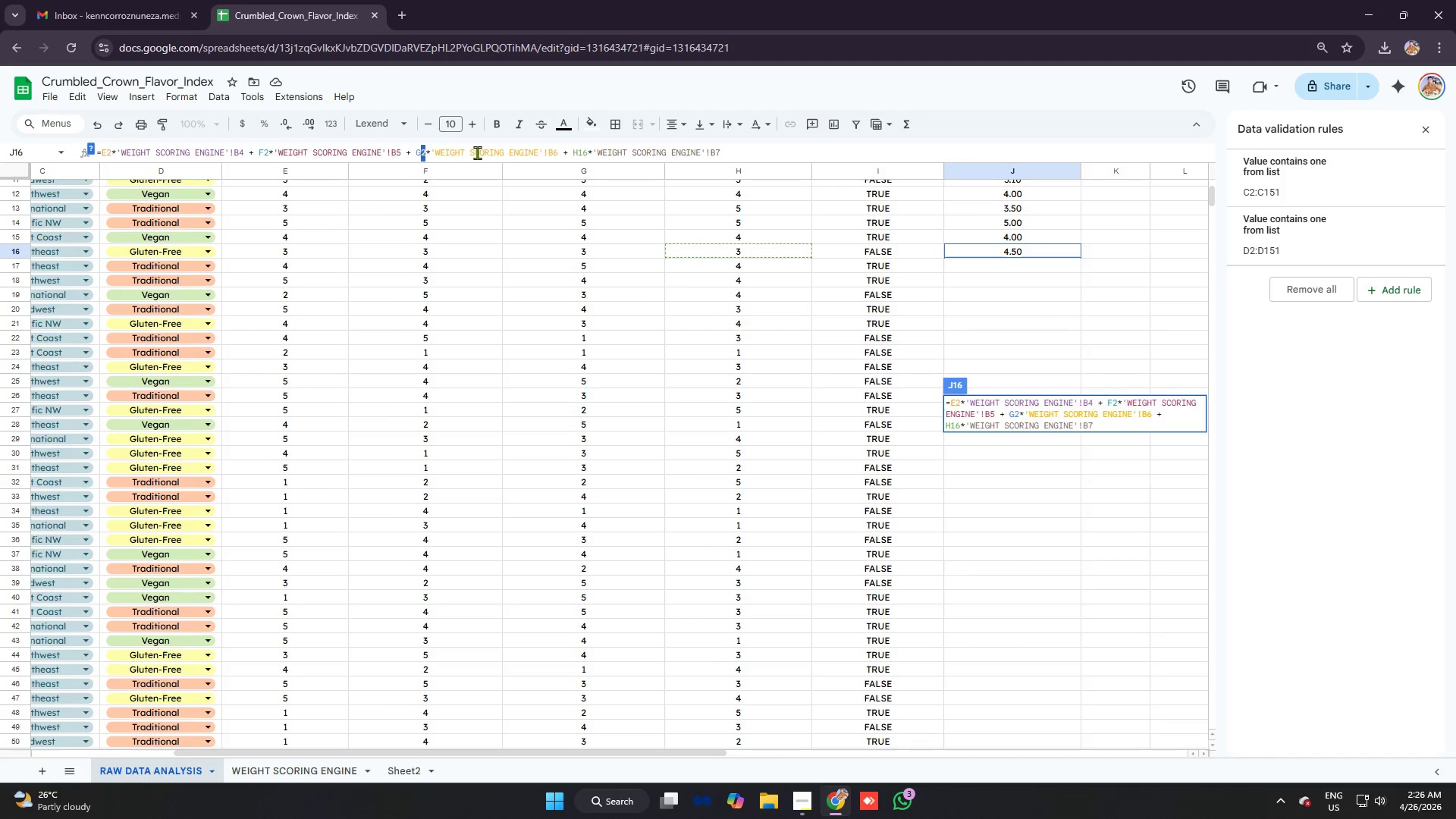 
type(16)
 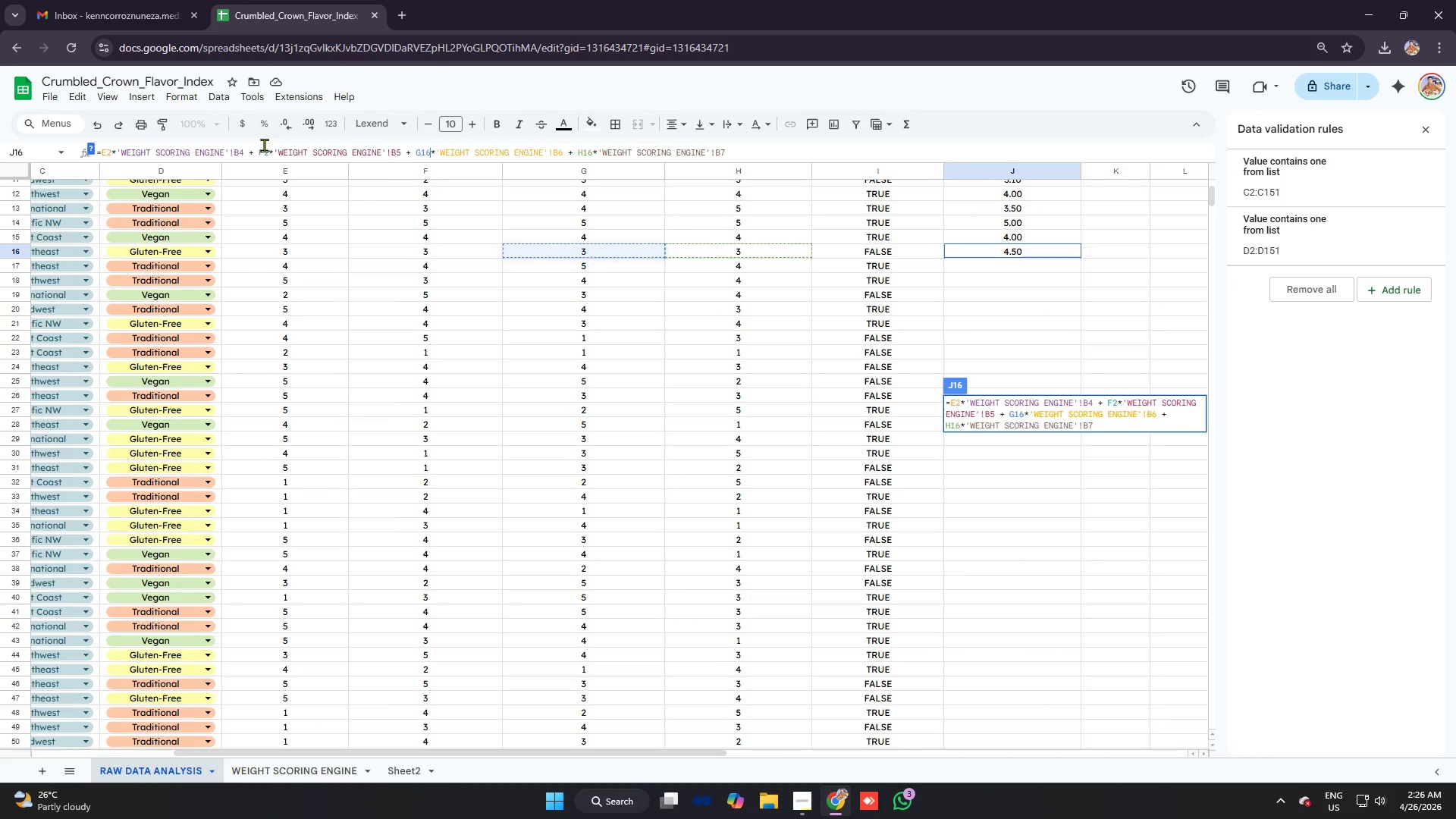 
left_click_drag(start_coordinate=[265, 148], to_coordinate=[274, 151])
 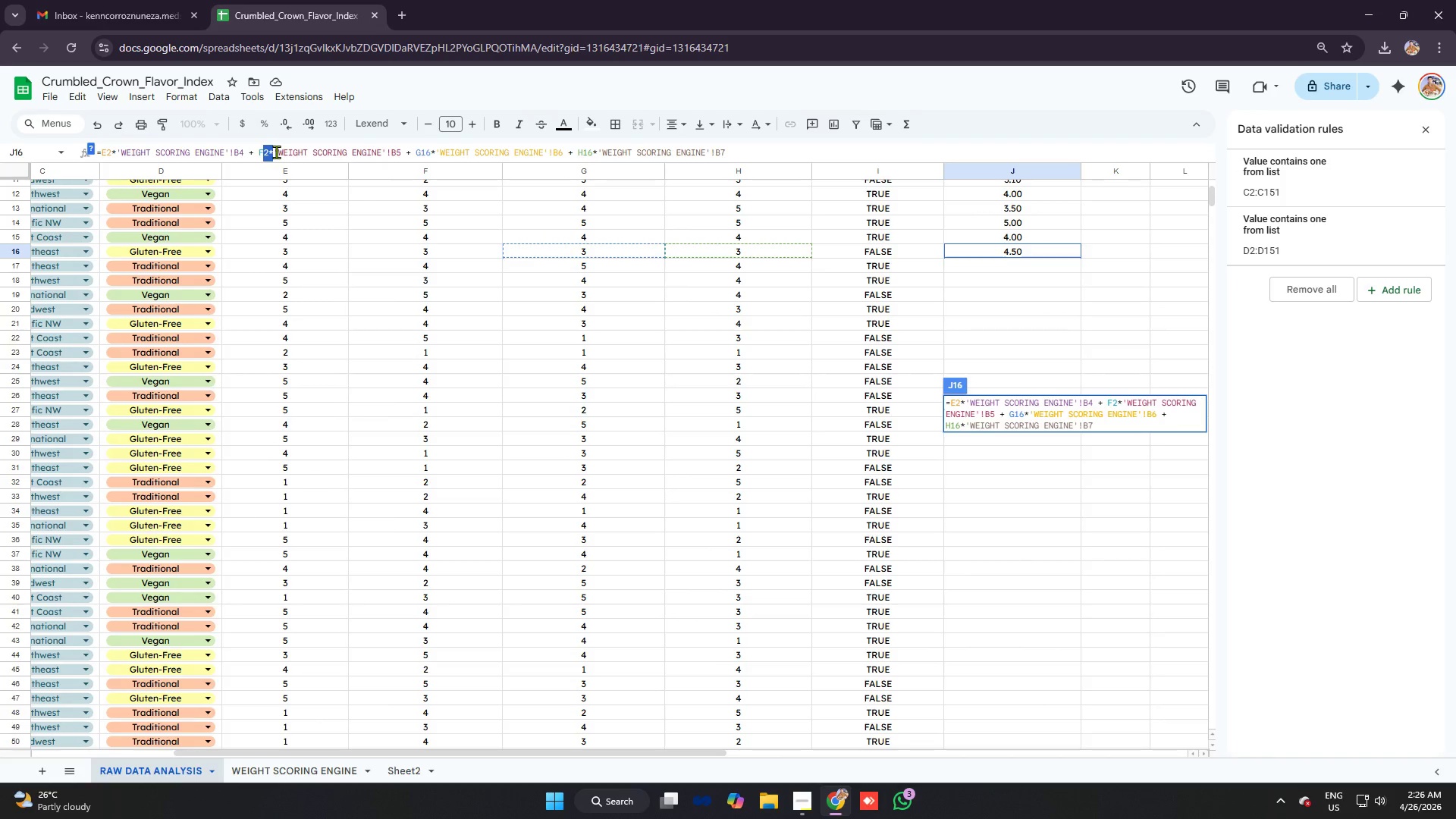 
left_click([271, 150])
 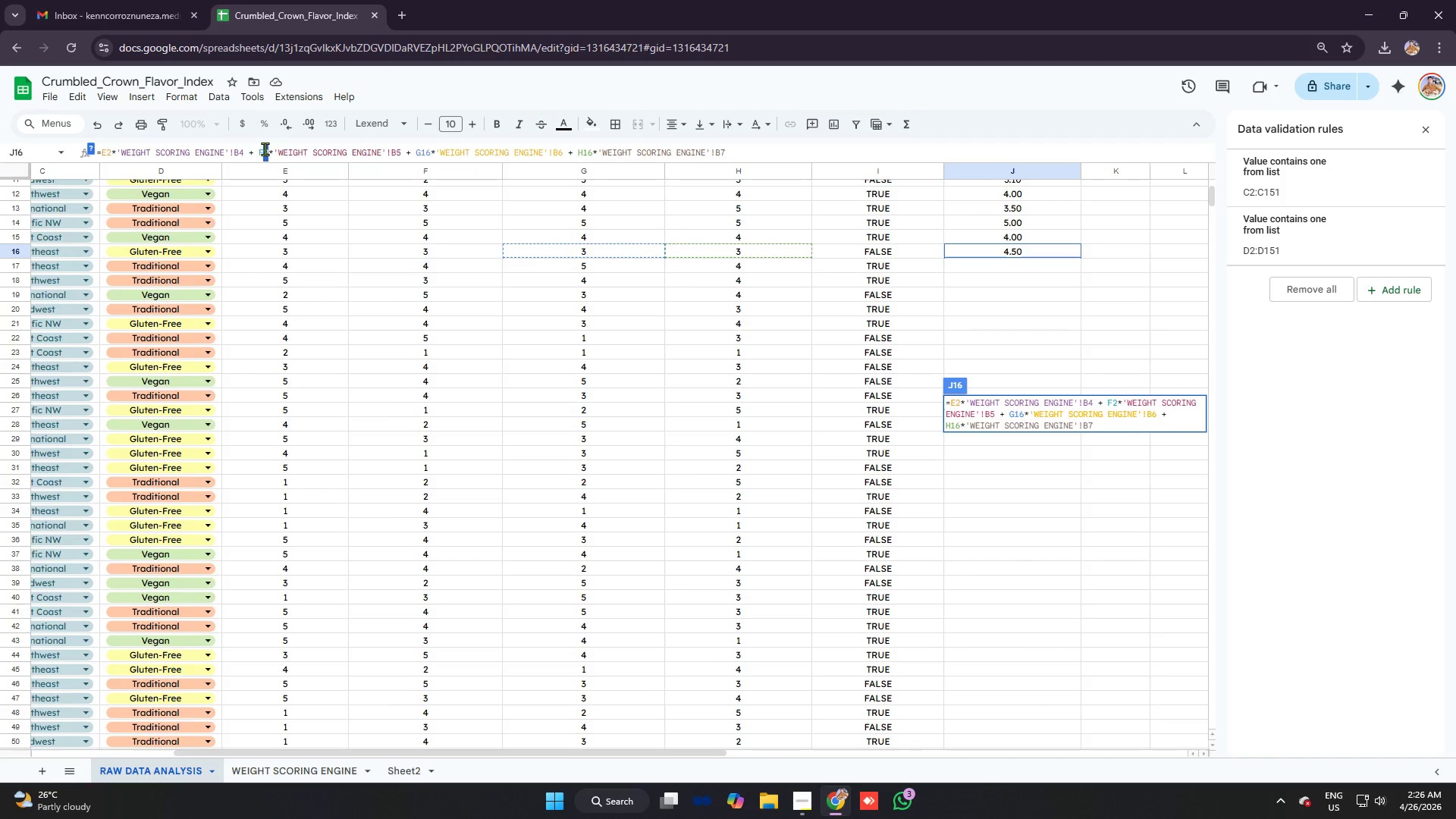 
type(16)
 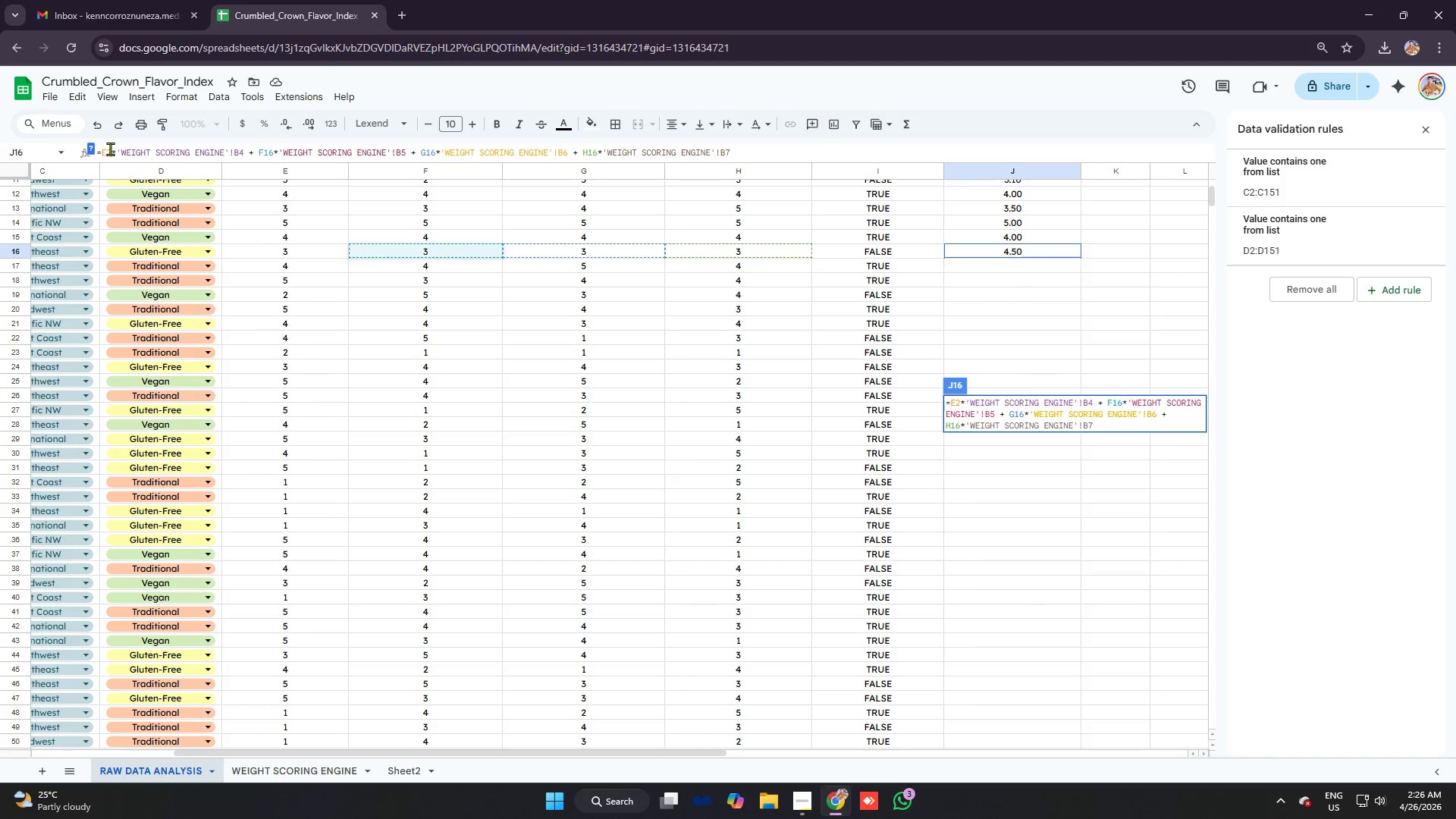 
key(1)
 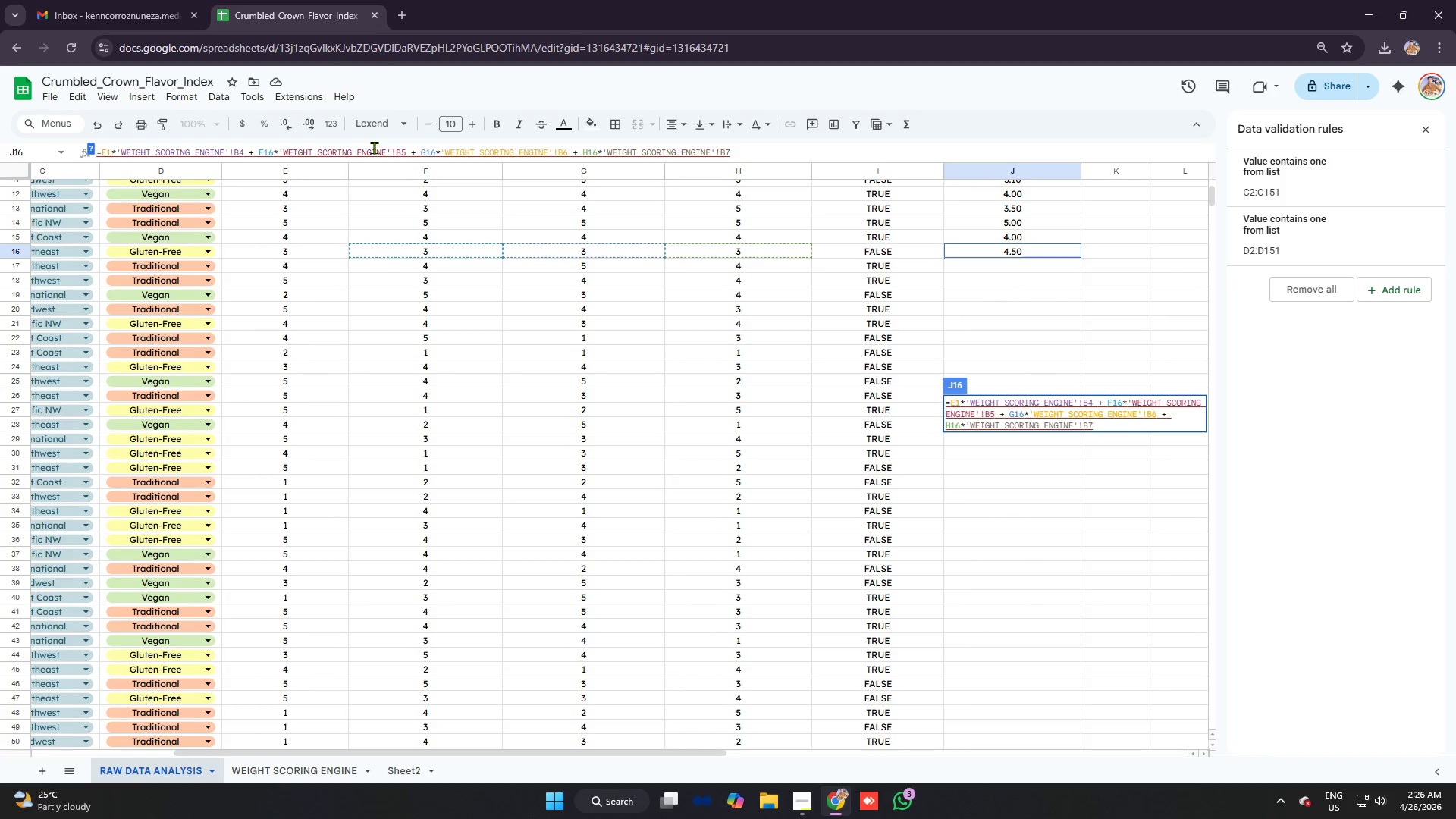 
key(6)
 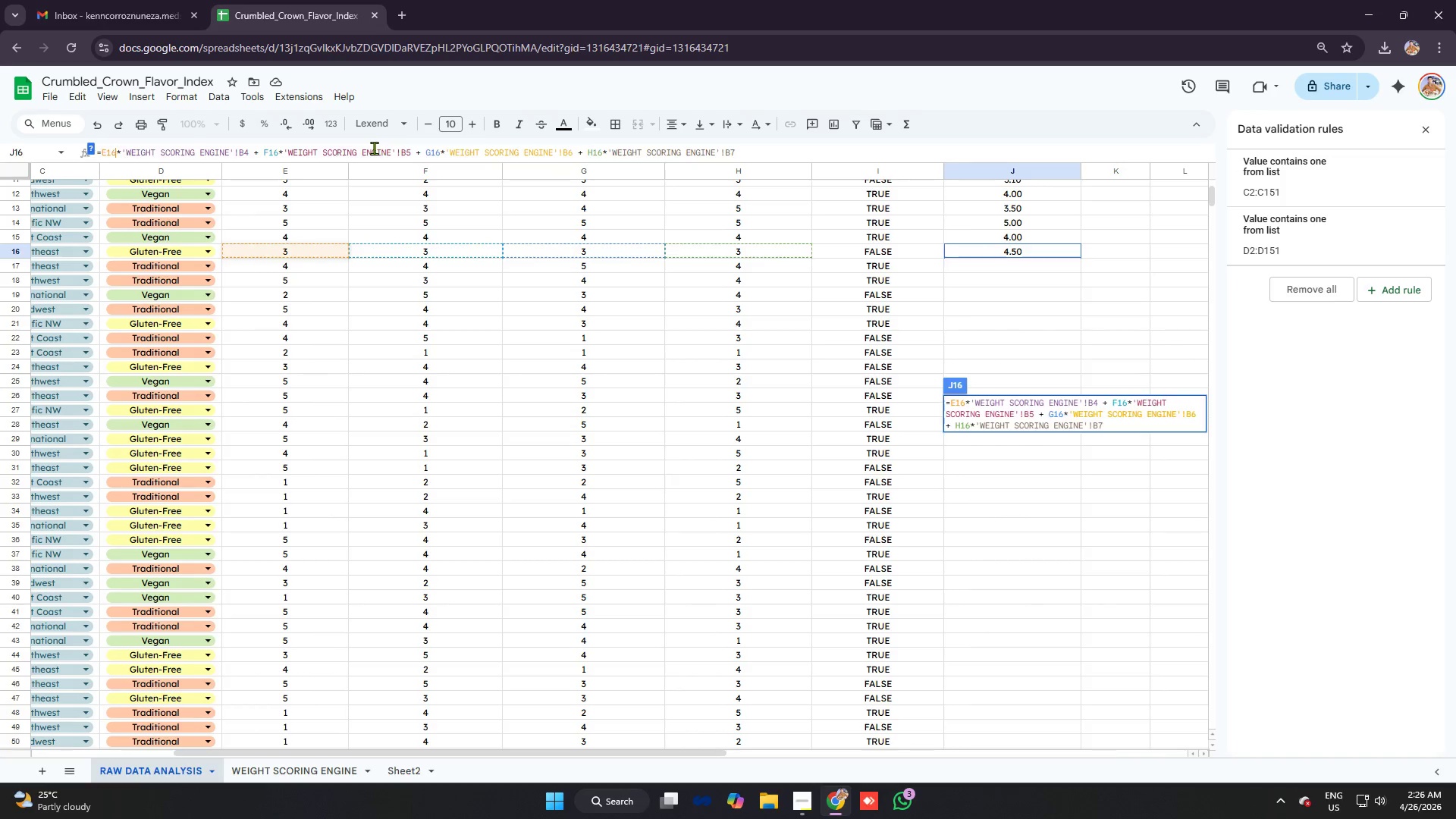 
key(Enter)
 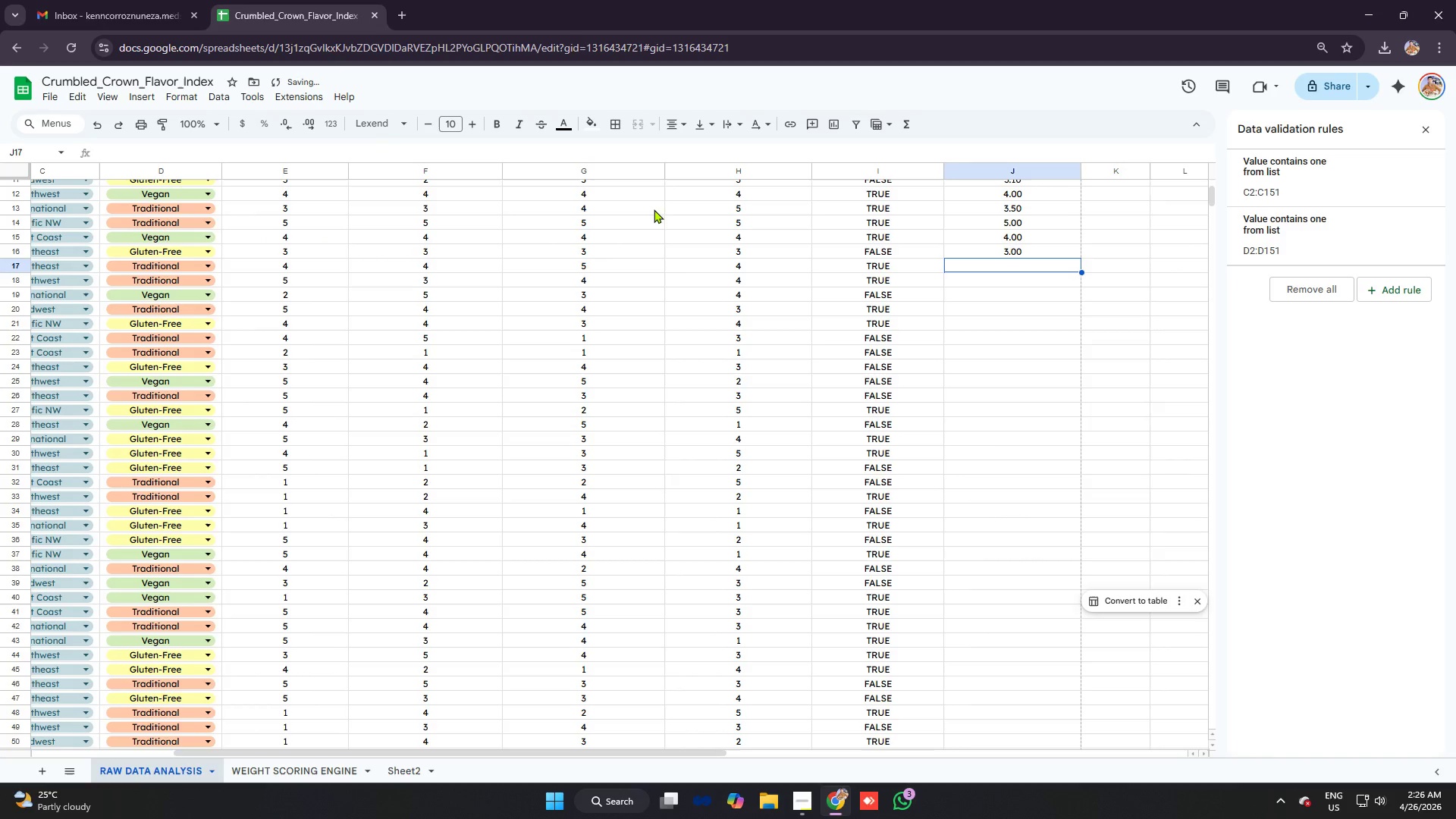 
key(Control+ControlLeft)
 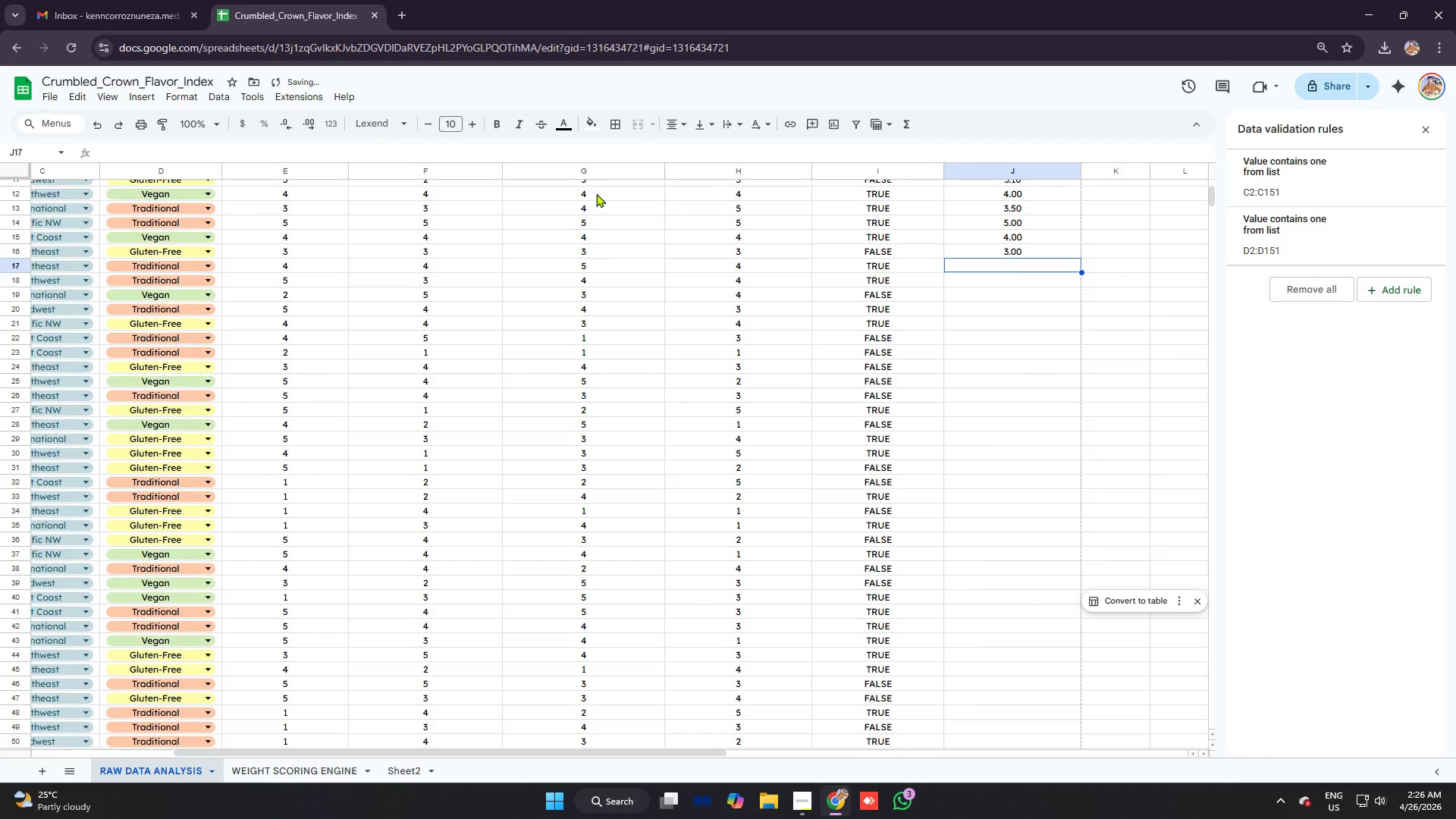 
key(Control+V)
 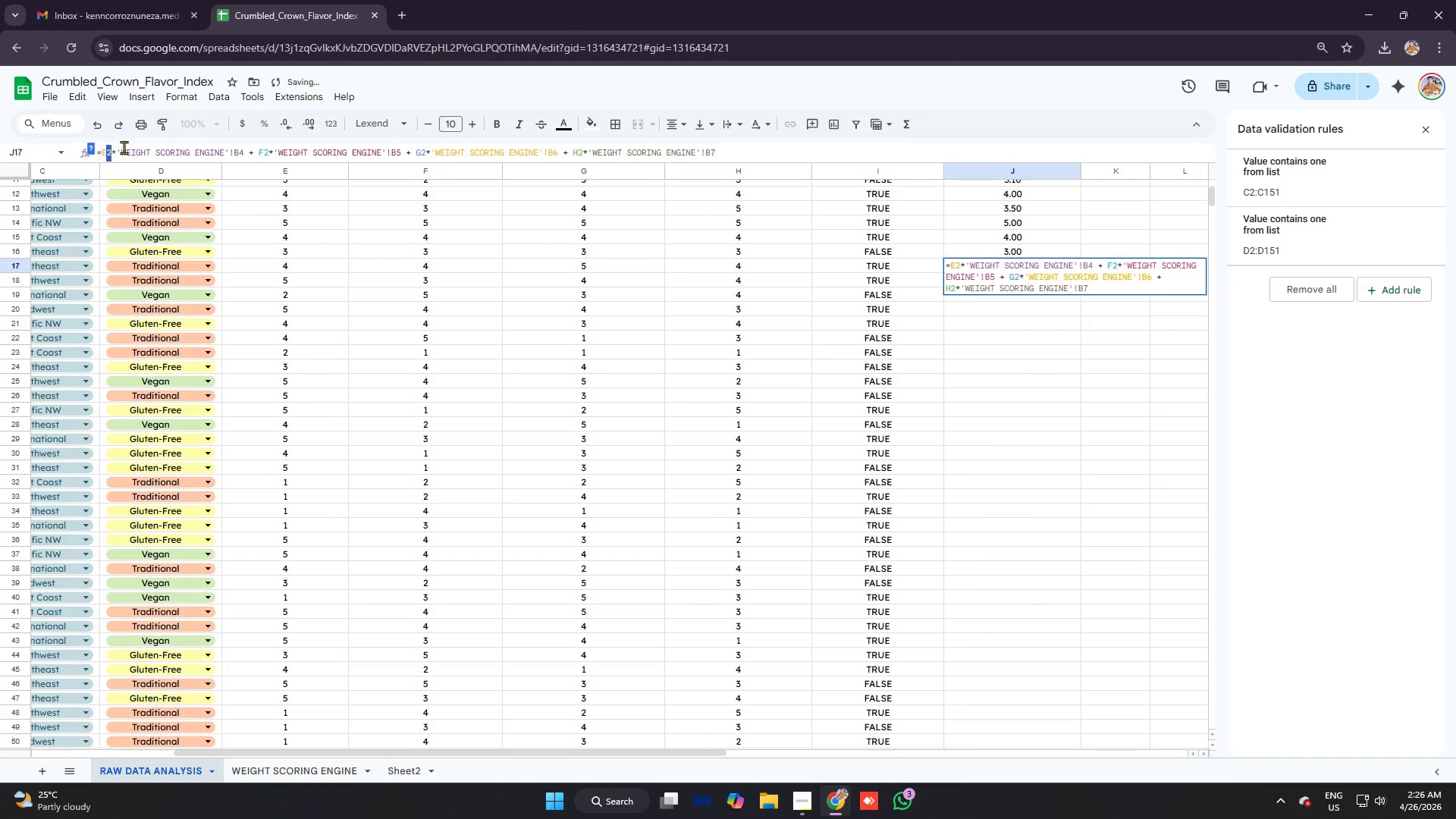 
type(17)
 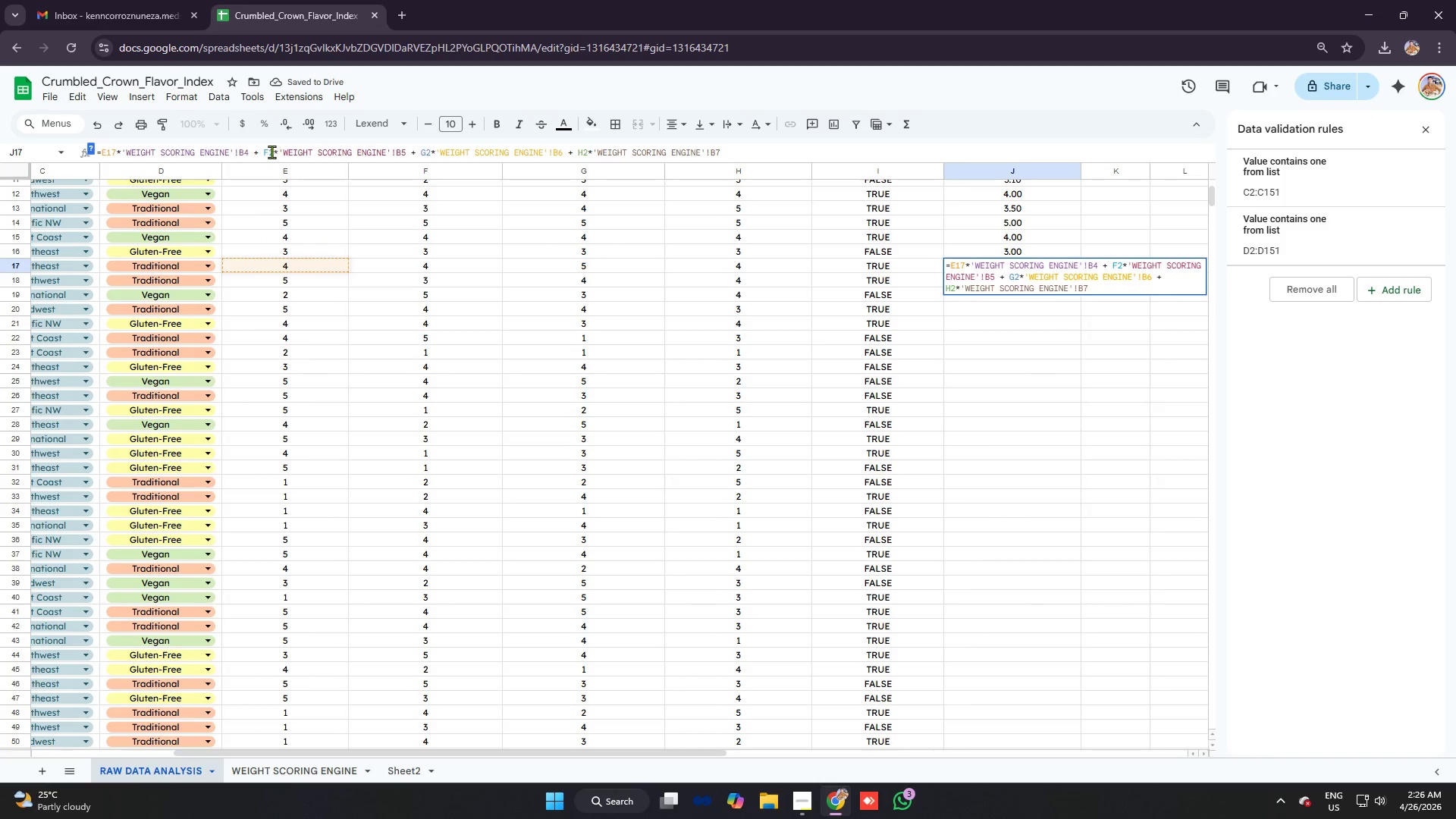 
left_click_drag(start_coordinate=[271, 152], to_coordinate=[276, 152])
 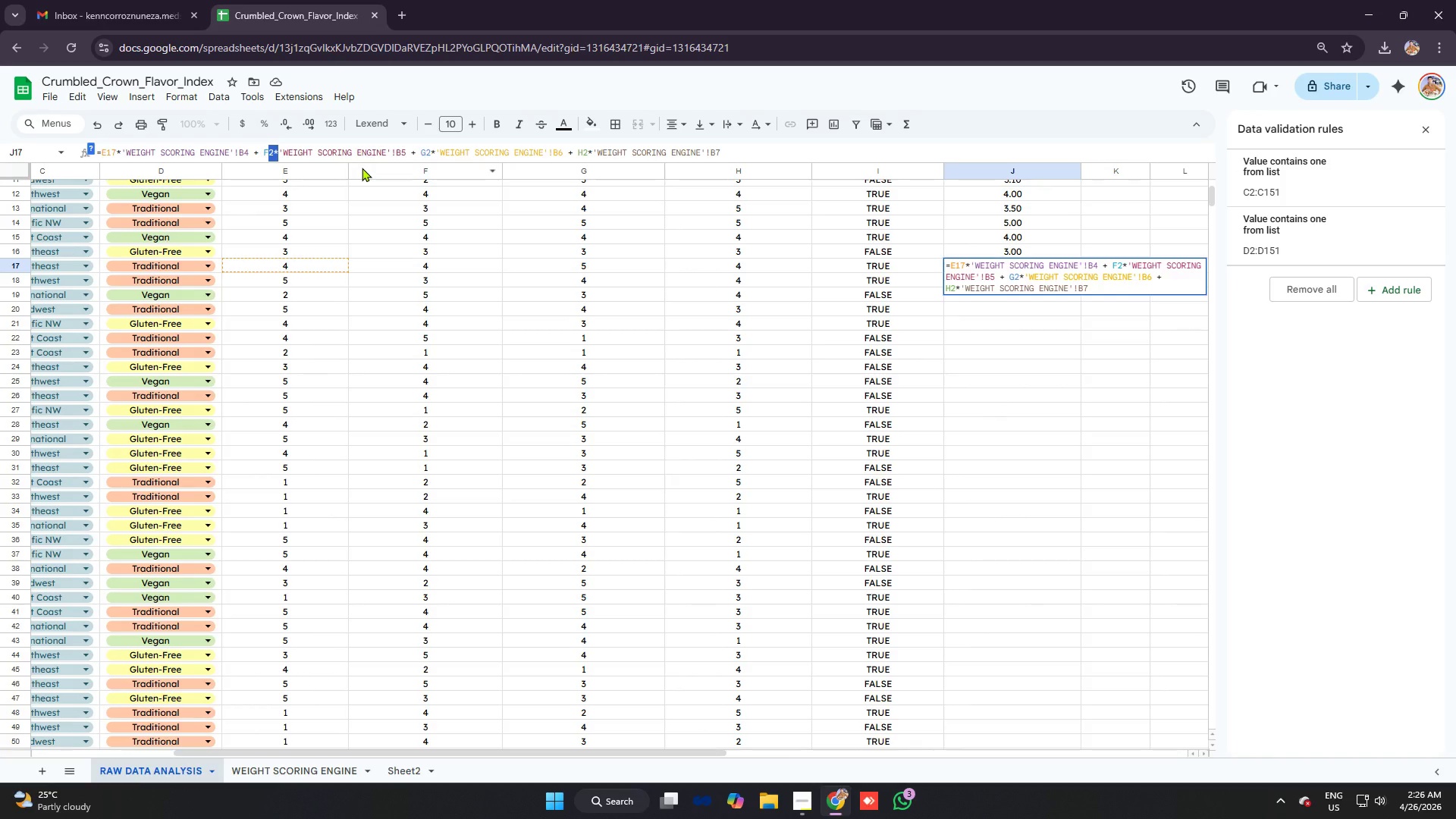 
type(17*)
 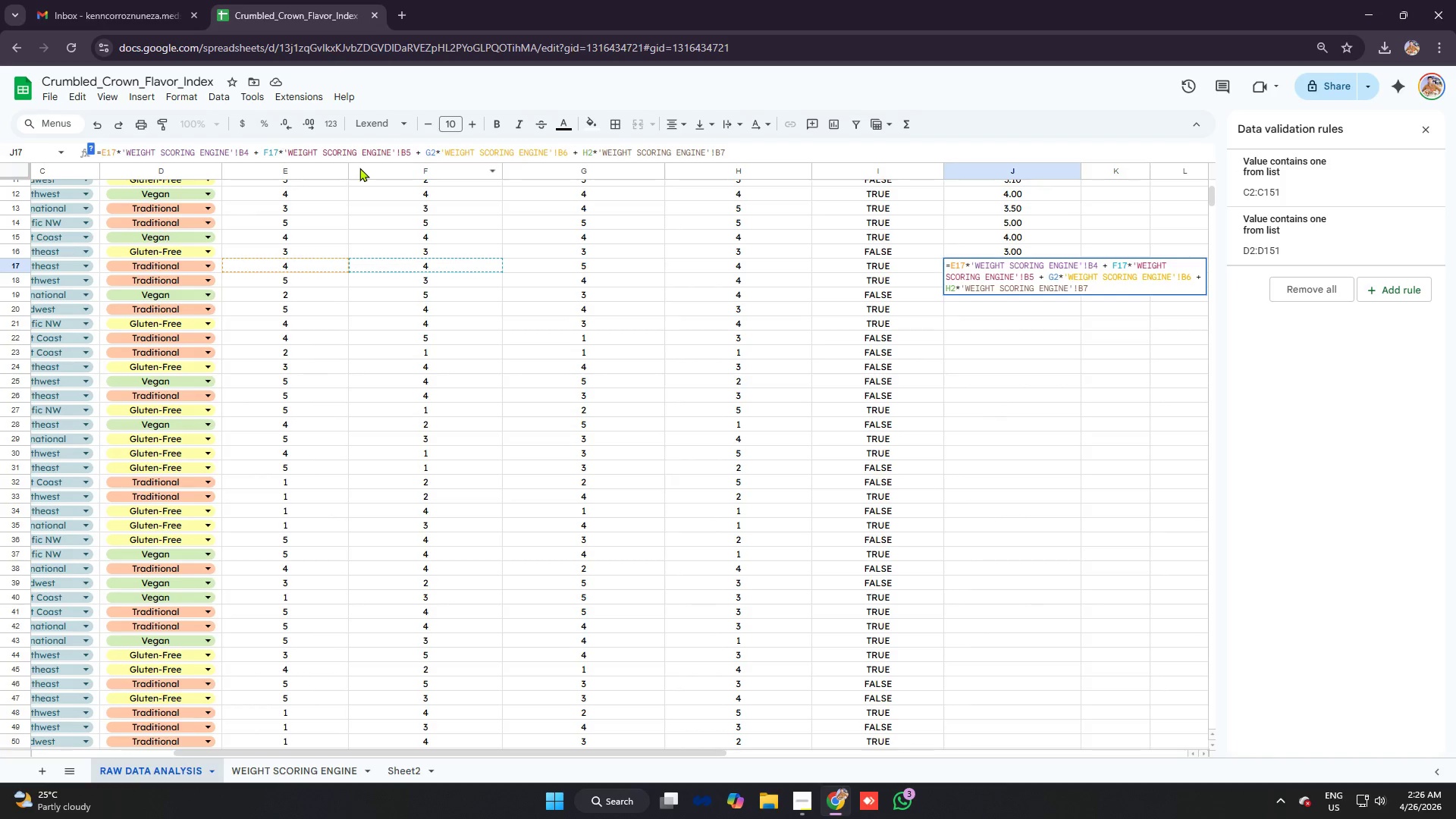 
left_click_drag(start_coordinate=[431, 152], to_coordinate=[435, 152])
 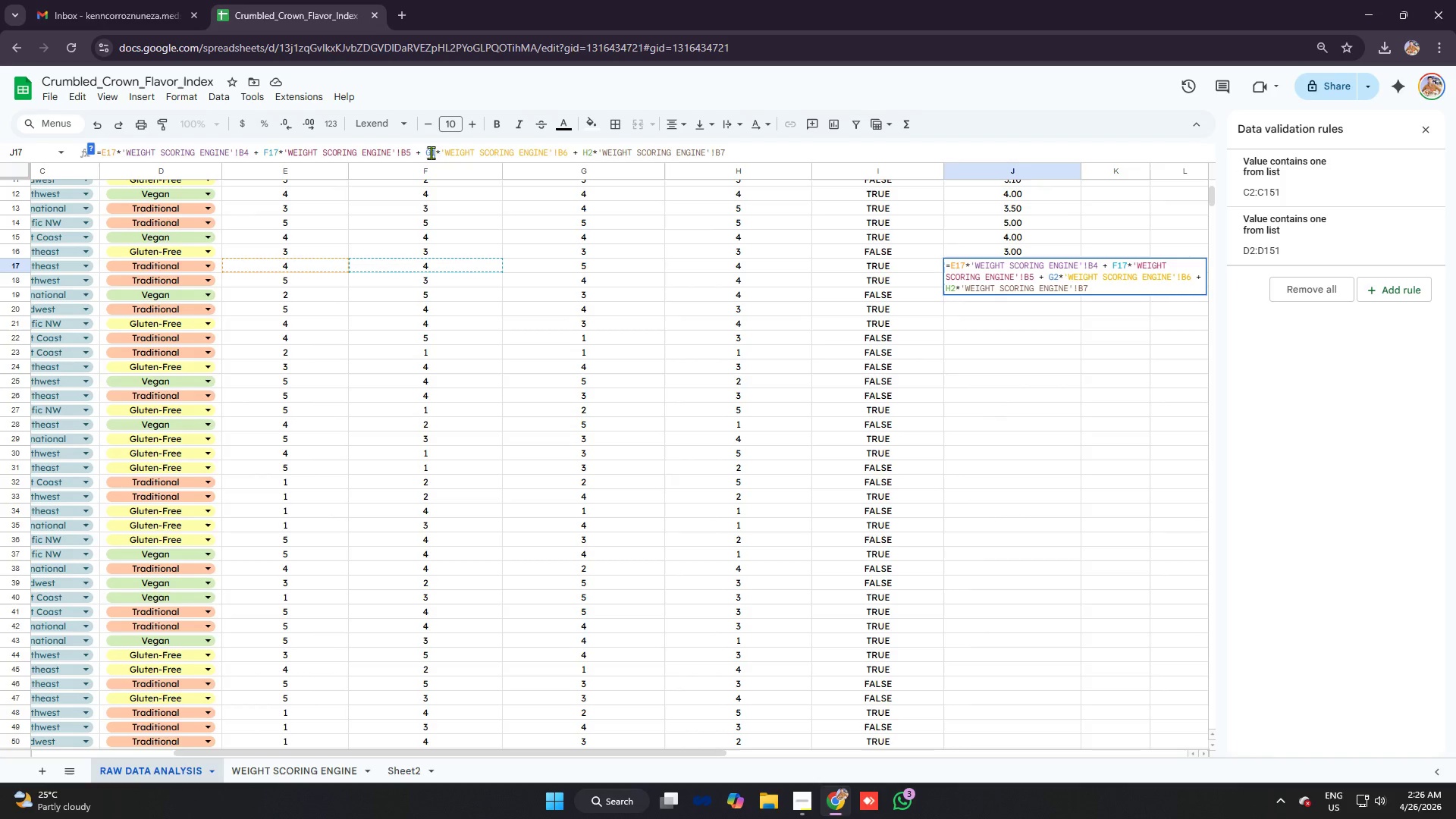 
type(17)
 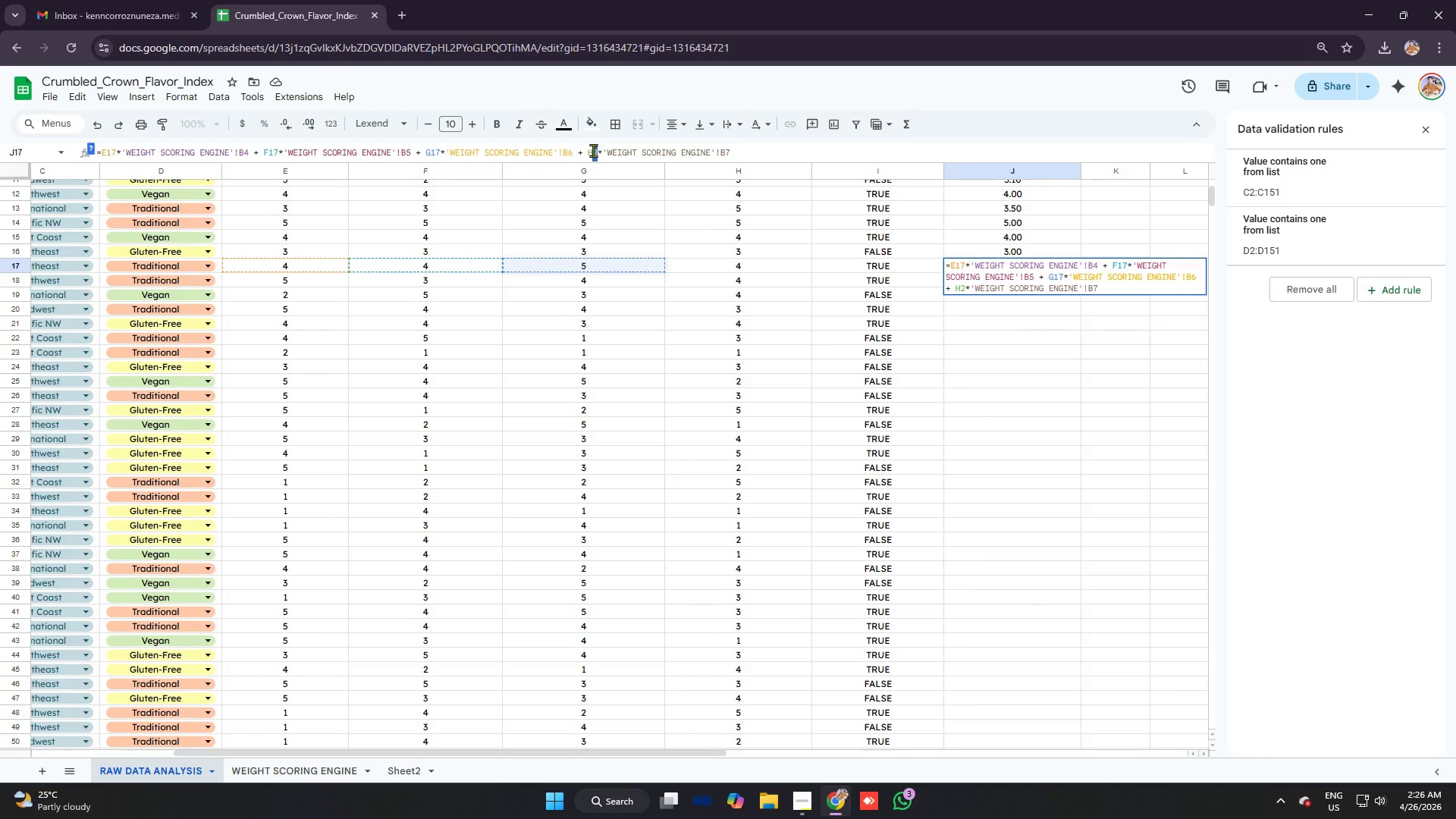 
type(17)
 